 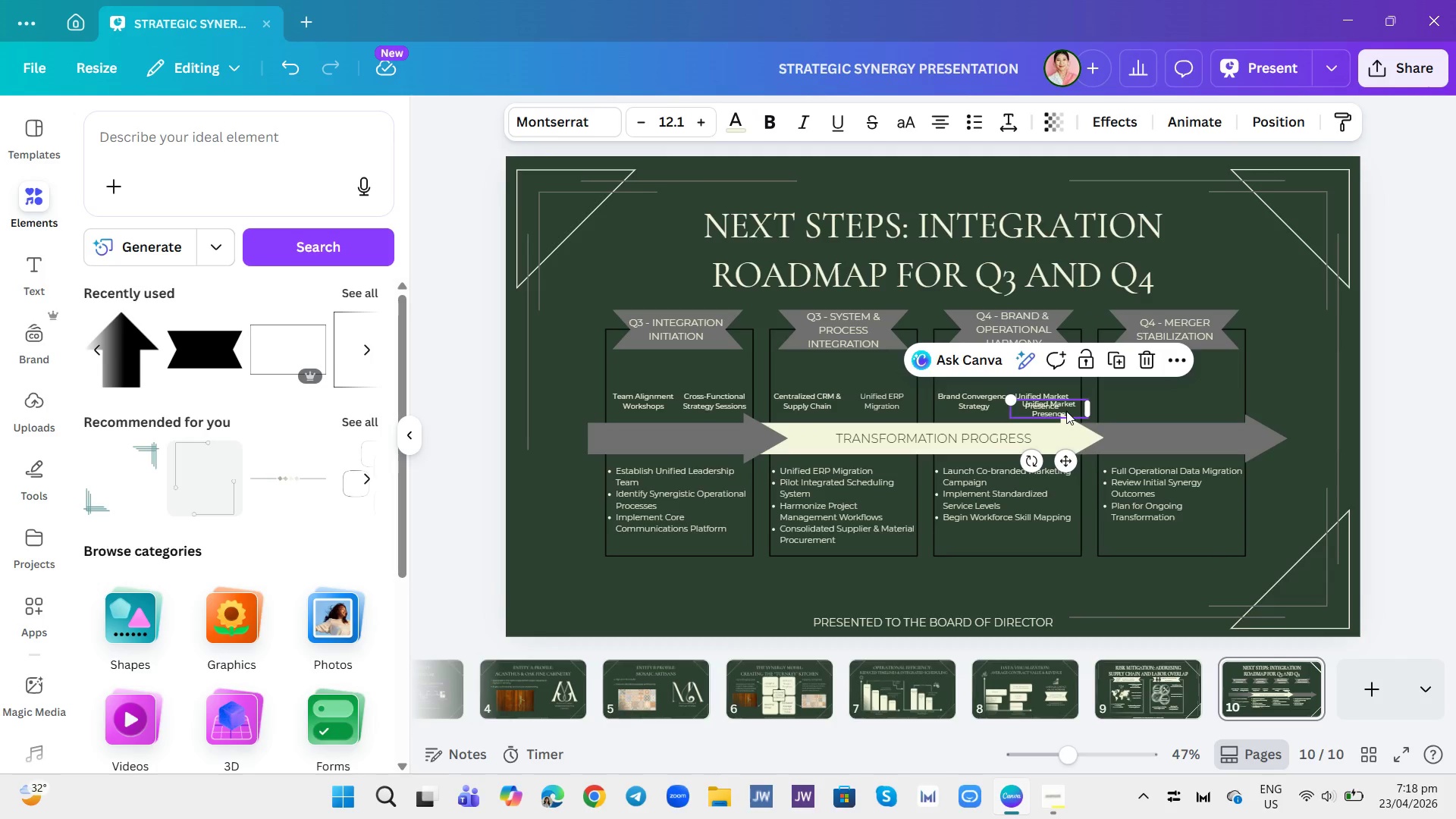 
left_click([1109, 370])
 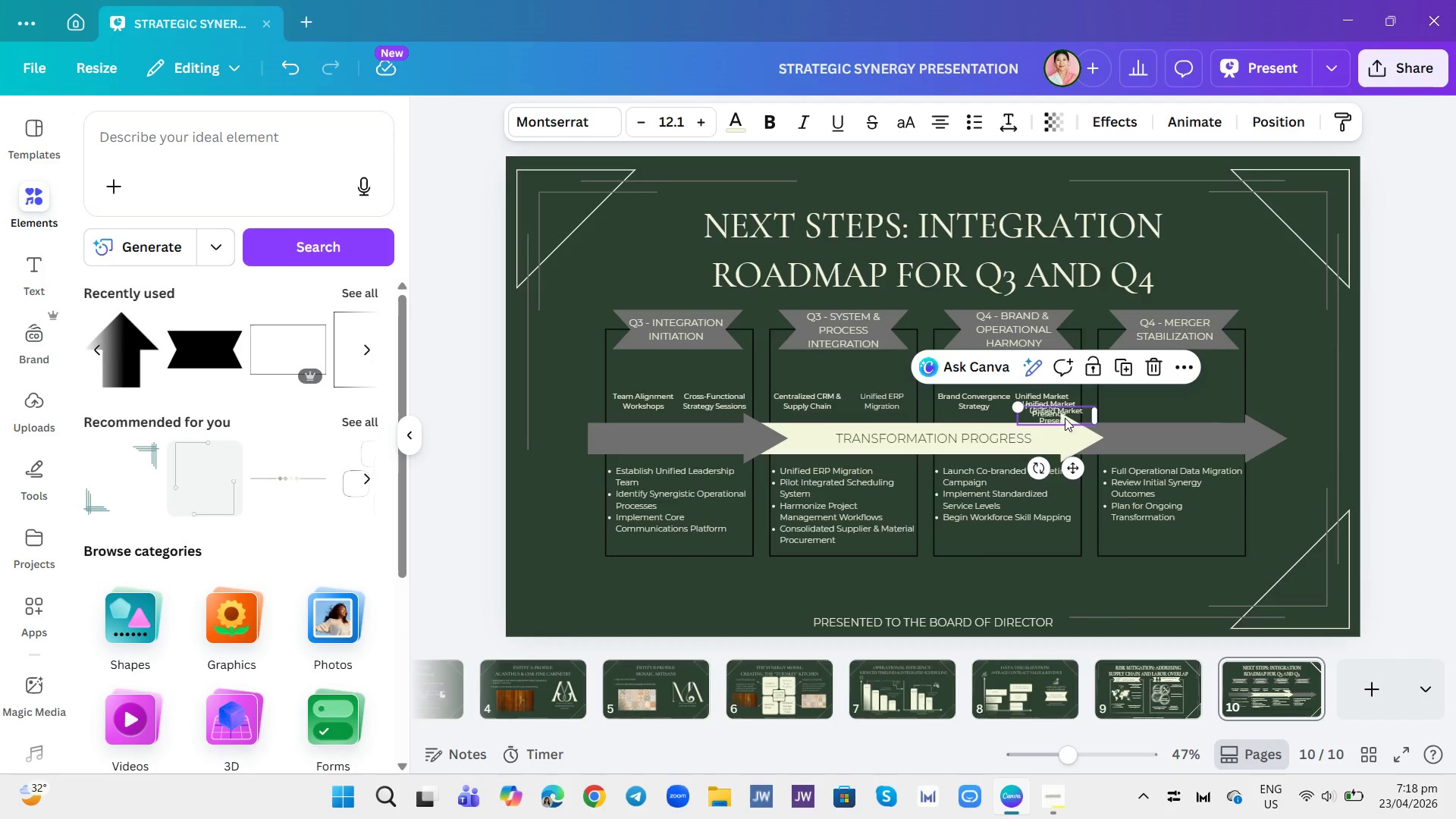 
left_click_drag(start_coordinate=[1060, 421], to_coordinate=[1133, 409])
 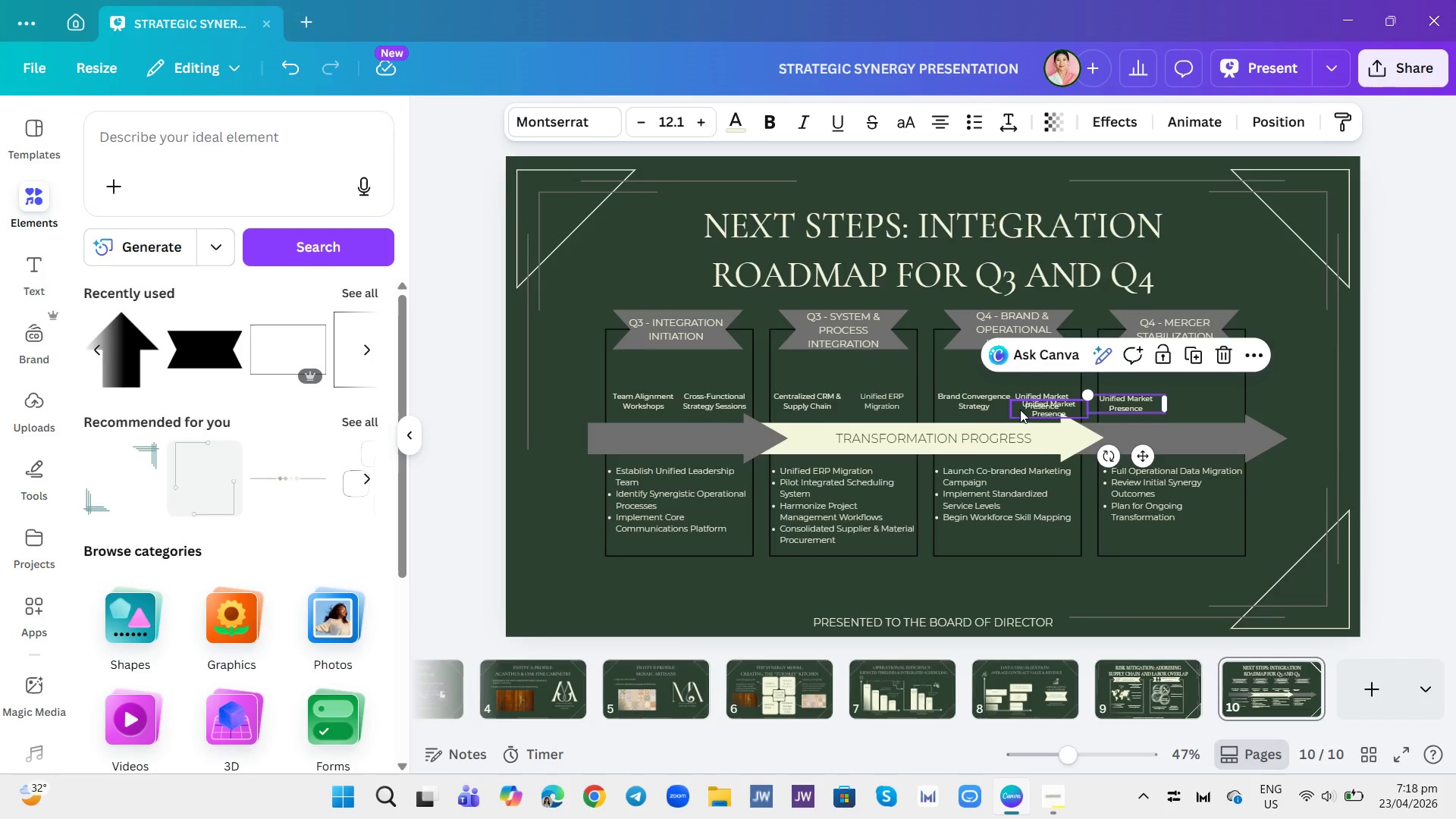 
left_click([1022, 409])
 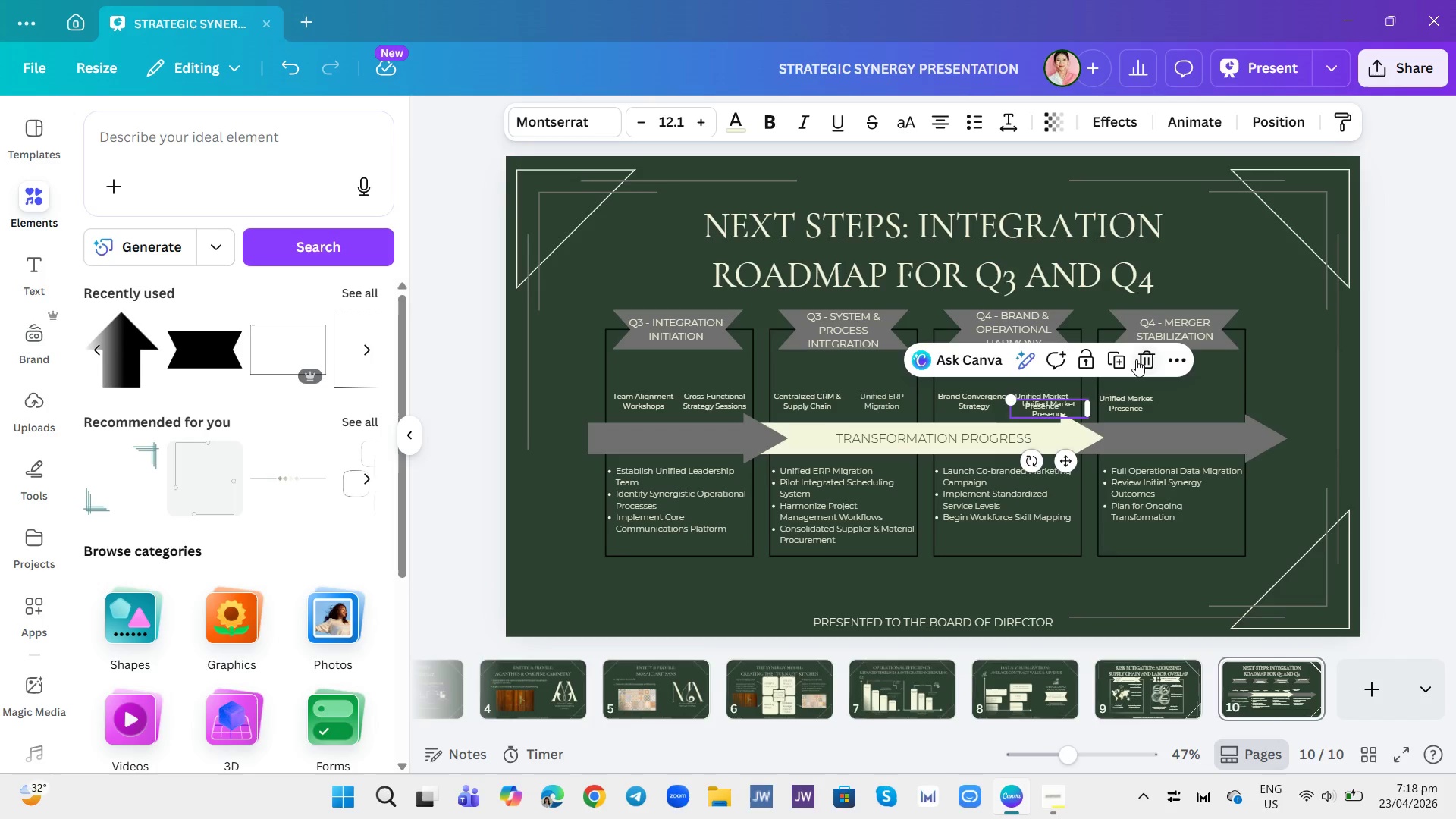 
left_click([1138, 359])
 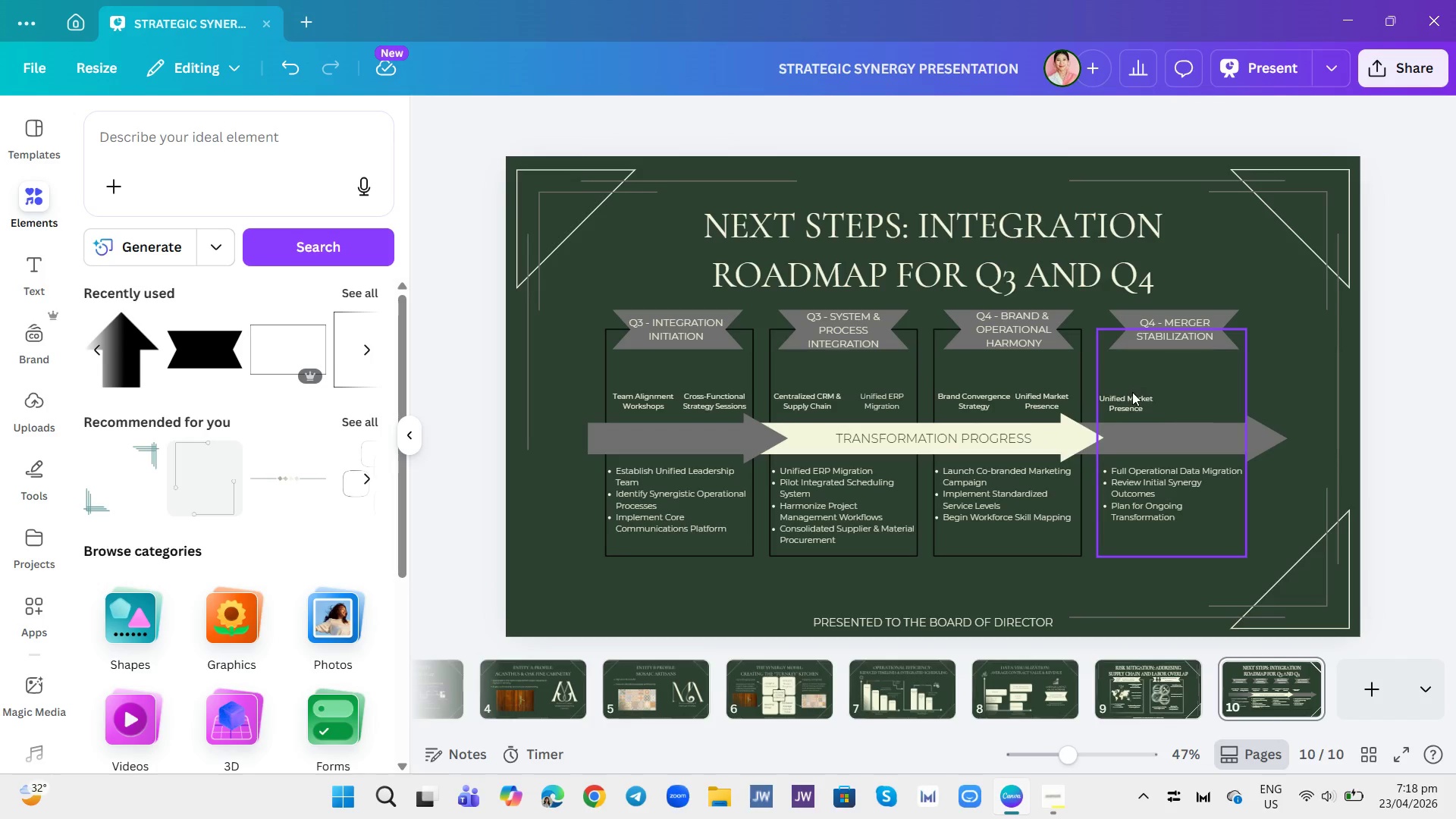 
left_click([1132, 394])
 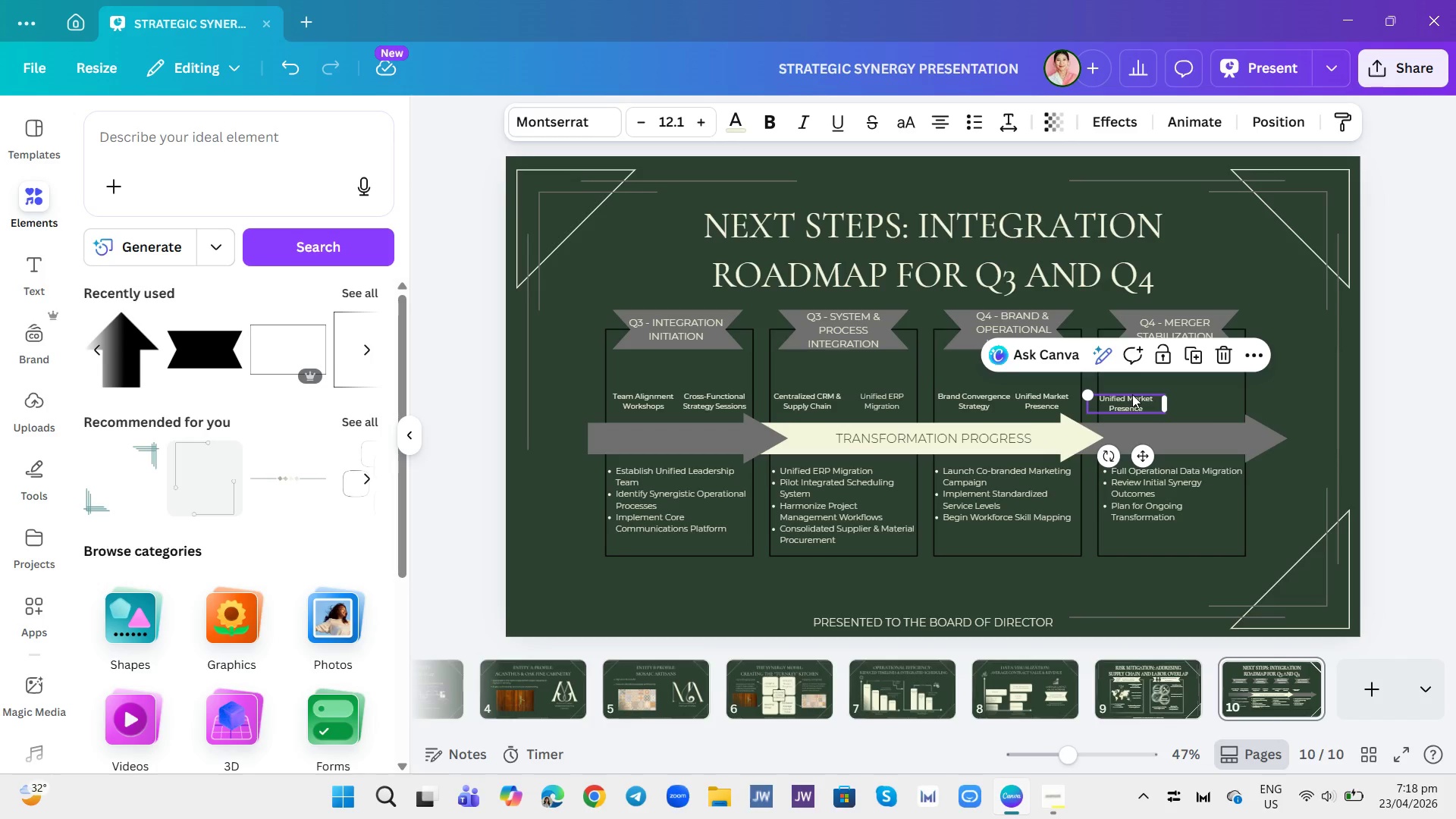 
left_click_drag(start_coordinate=[1132, 394], to_coordinate=[1138, 395])
 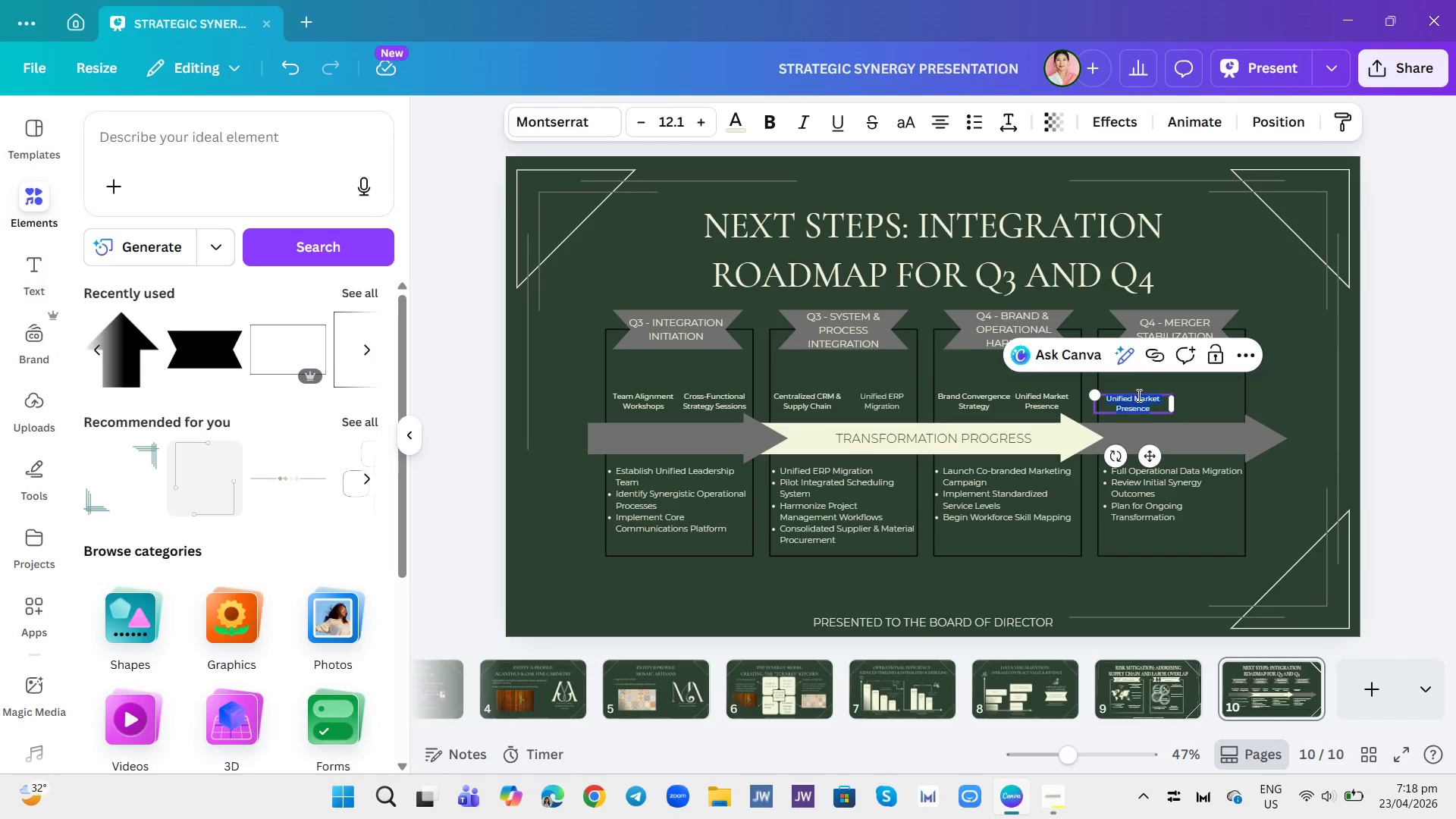 
double_click([1138, 395])
 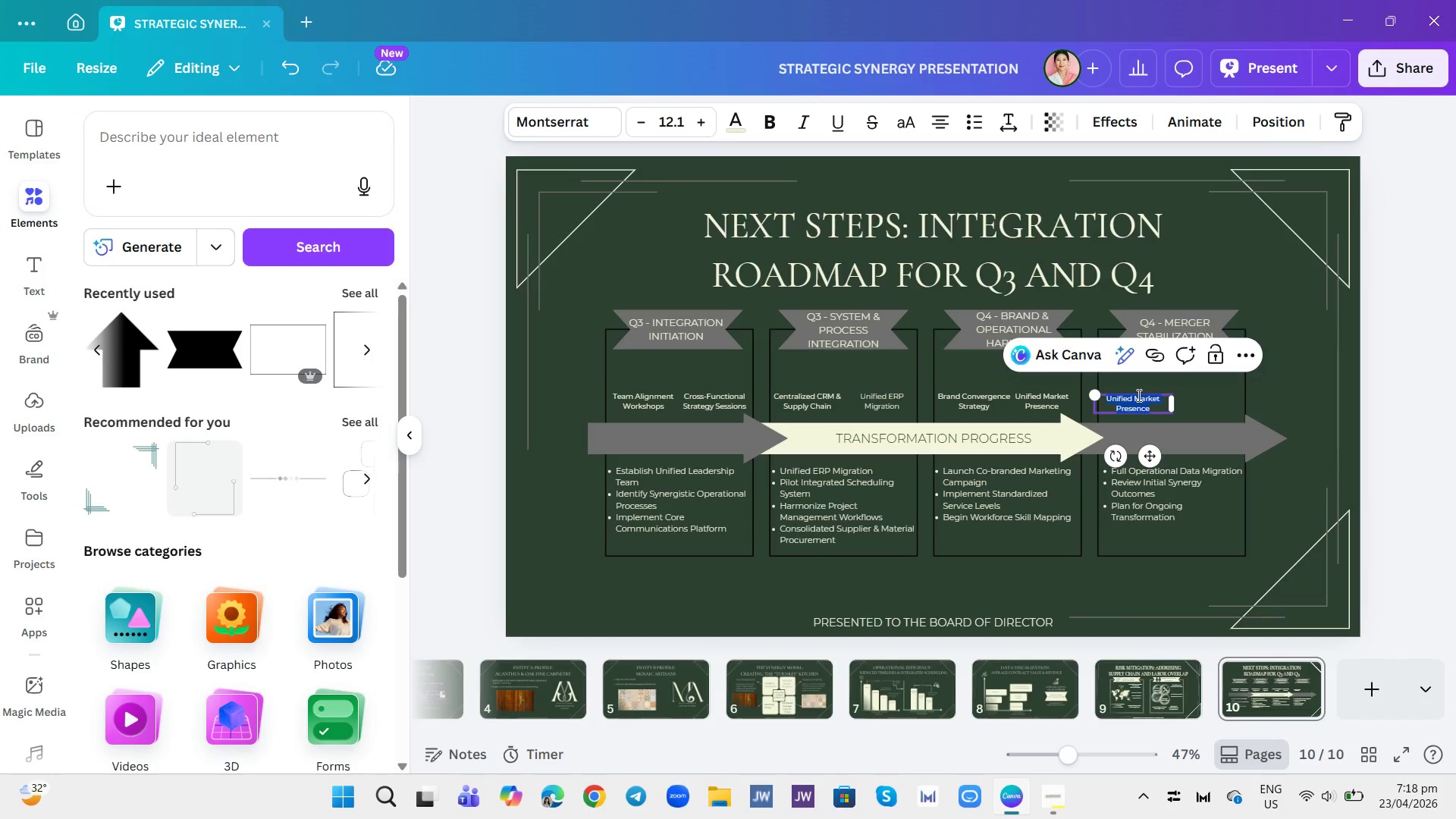 
type(Performance Metrics Dashboard)
 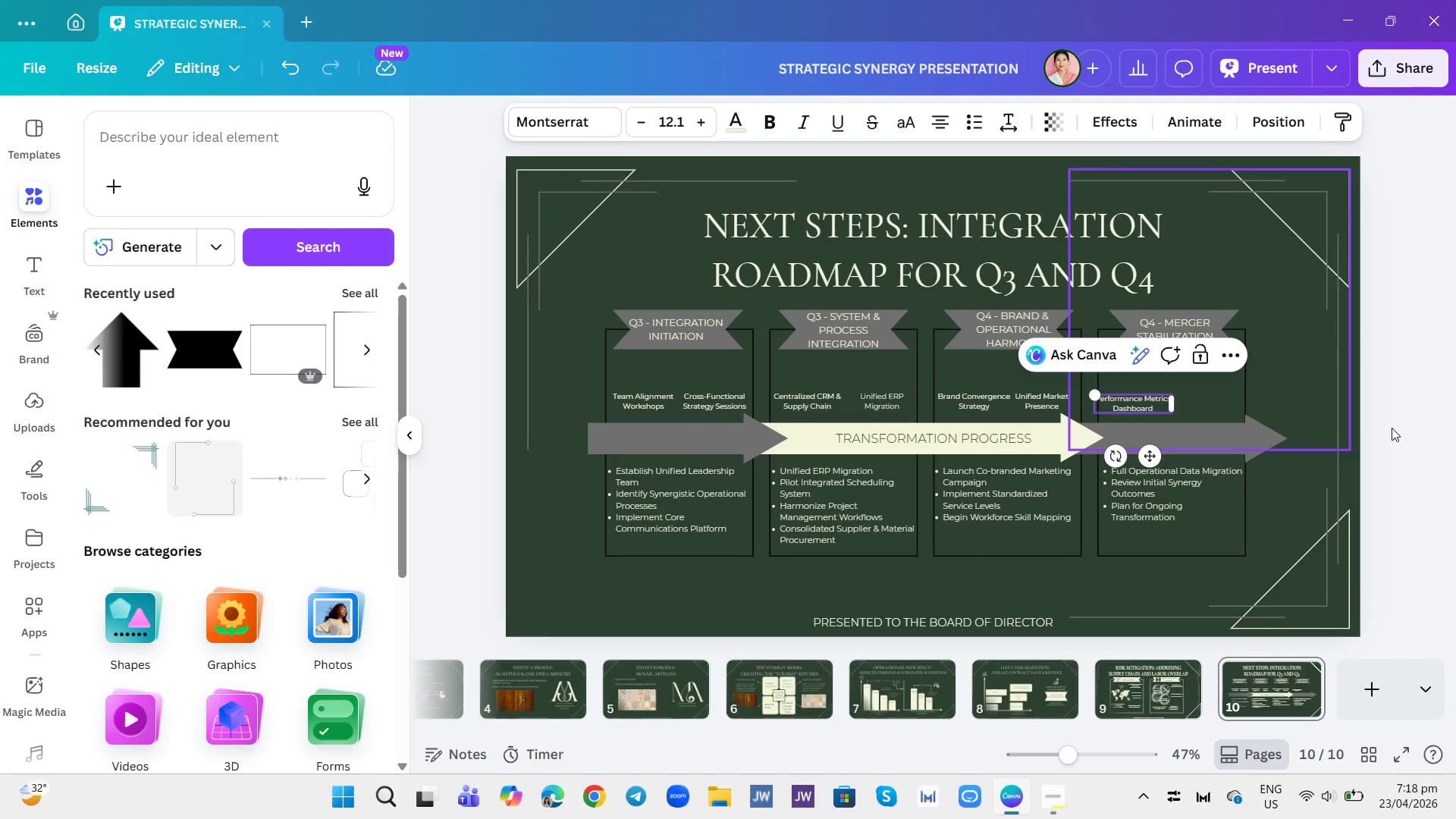 
left_click([1450, 431])
 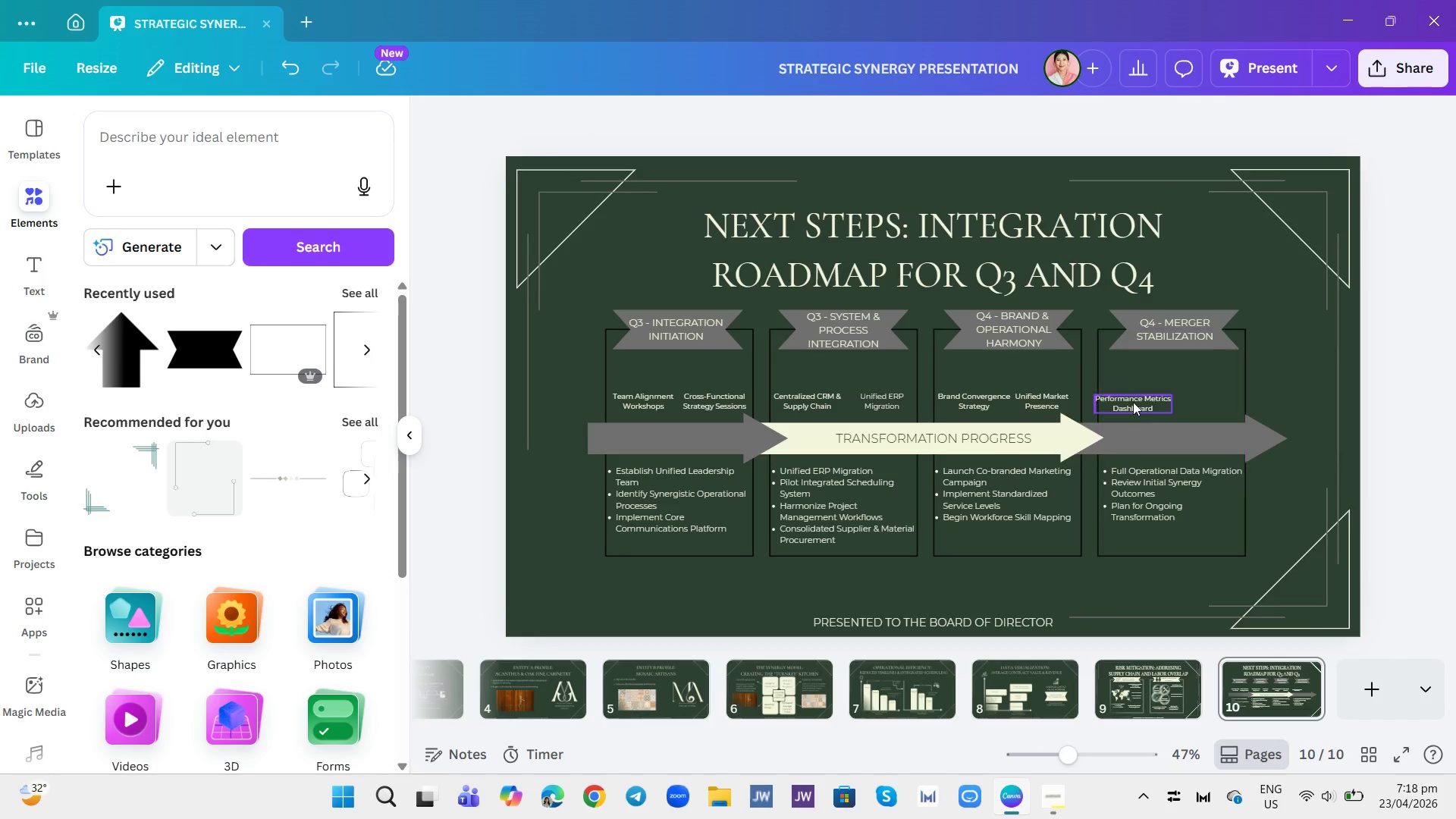 
left_click_drag(start_coordinate=[1133, 402], to_coordinate=[1137, 405])
 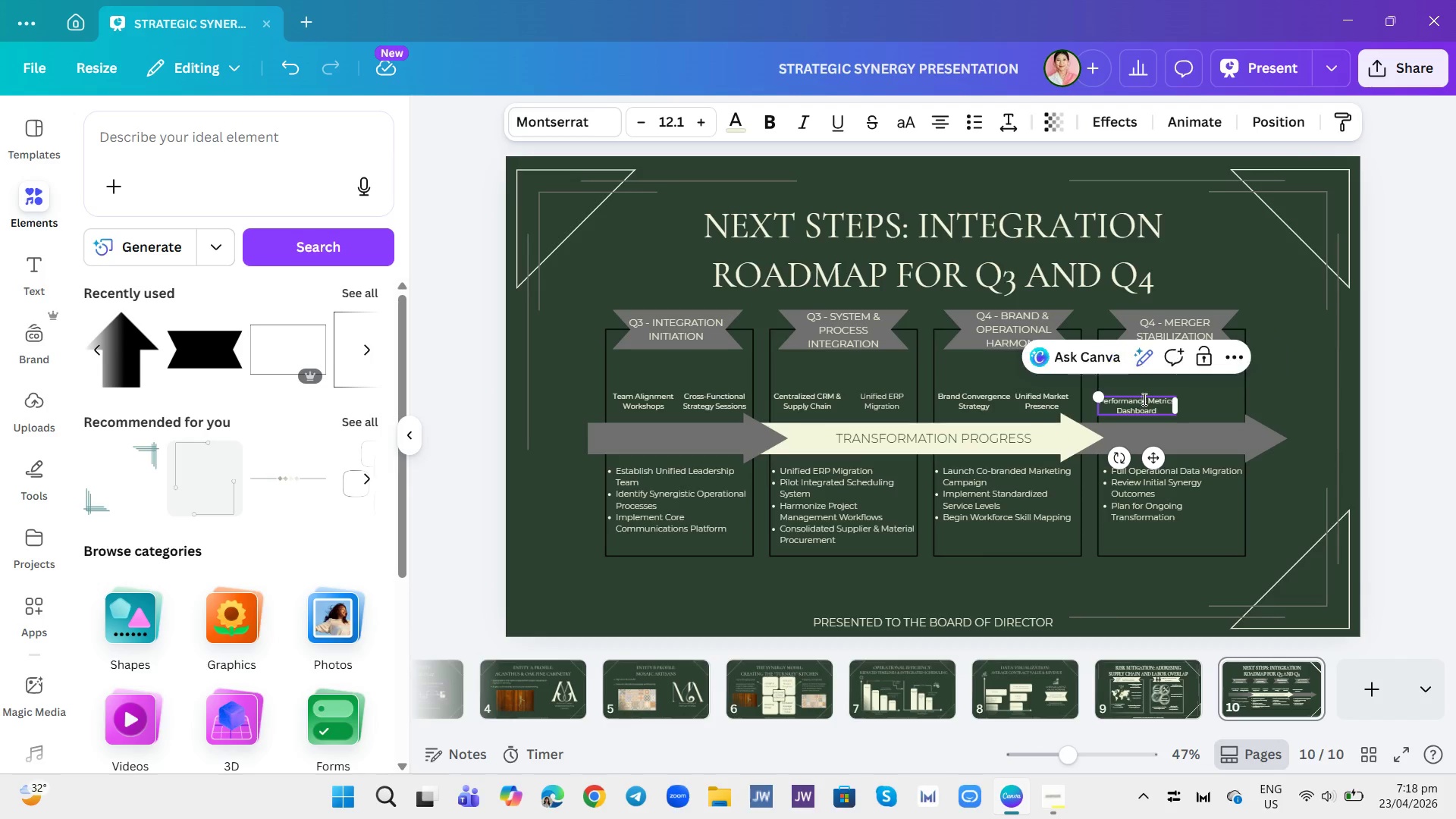 
double_click([1143, 399])
 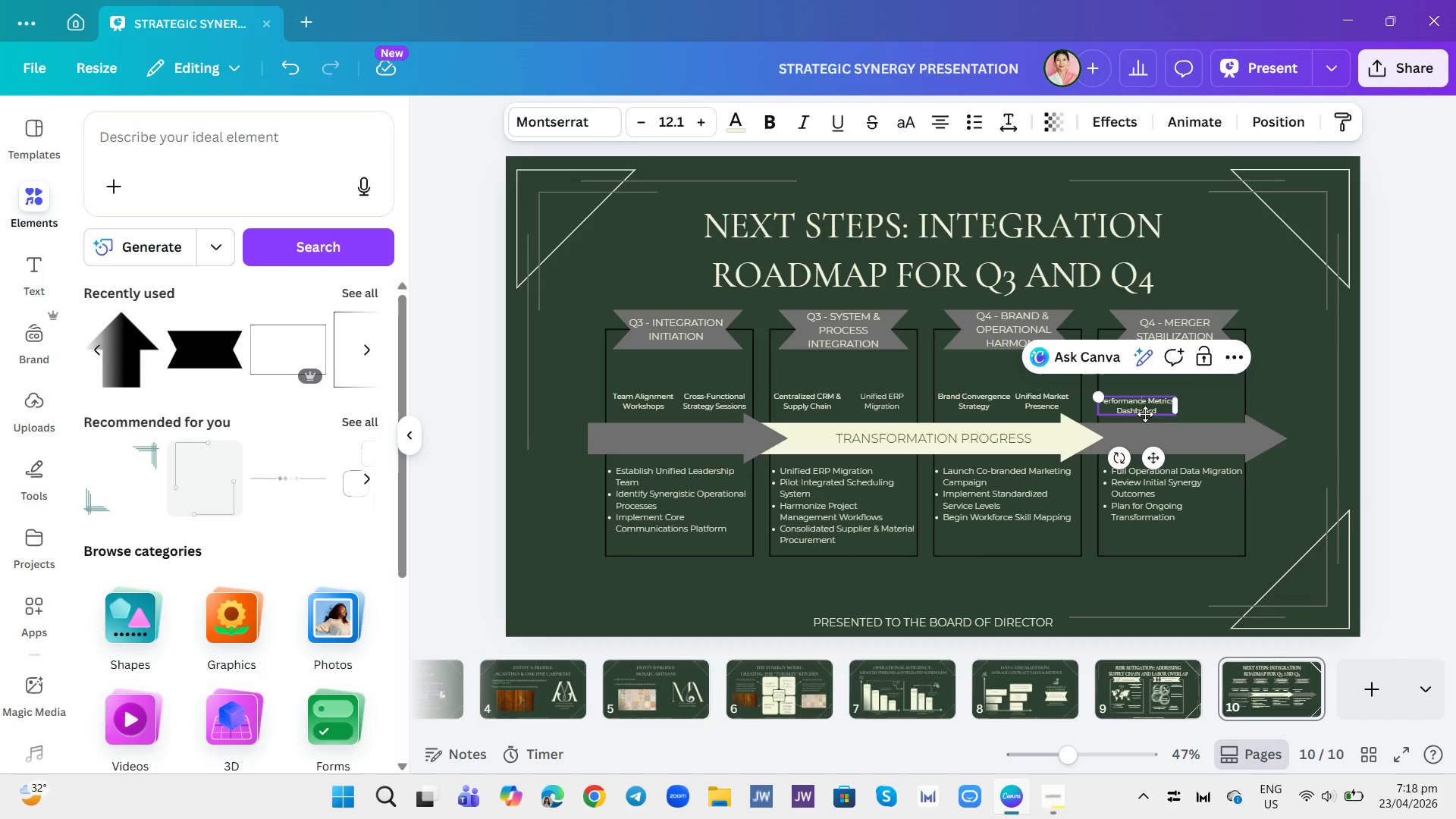 
left_click([1323, 421])
 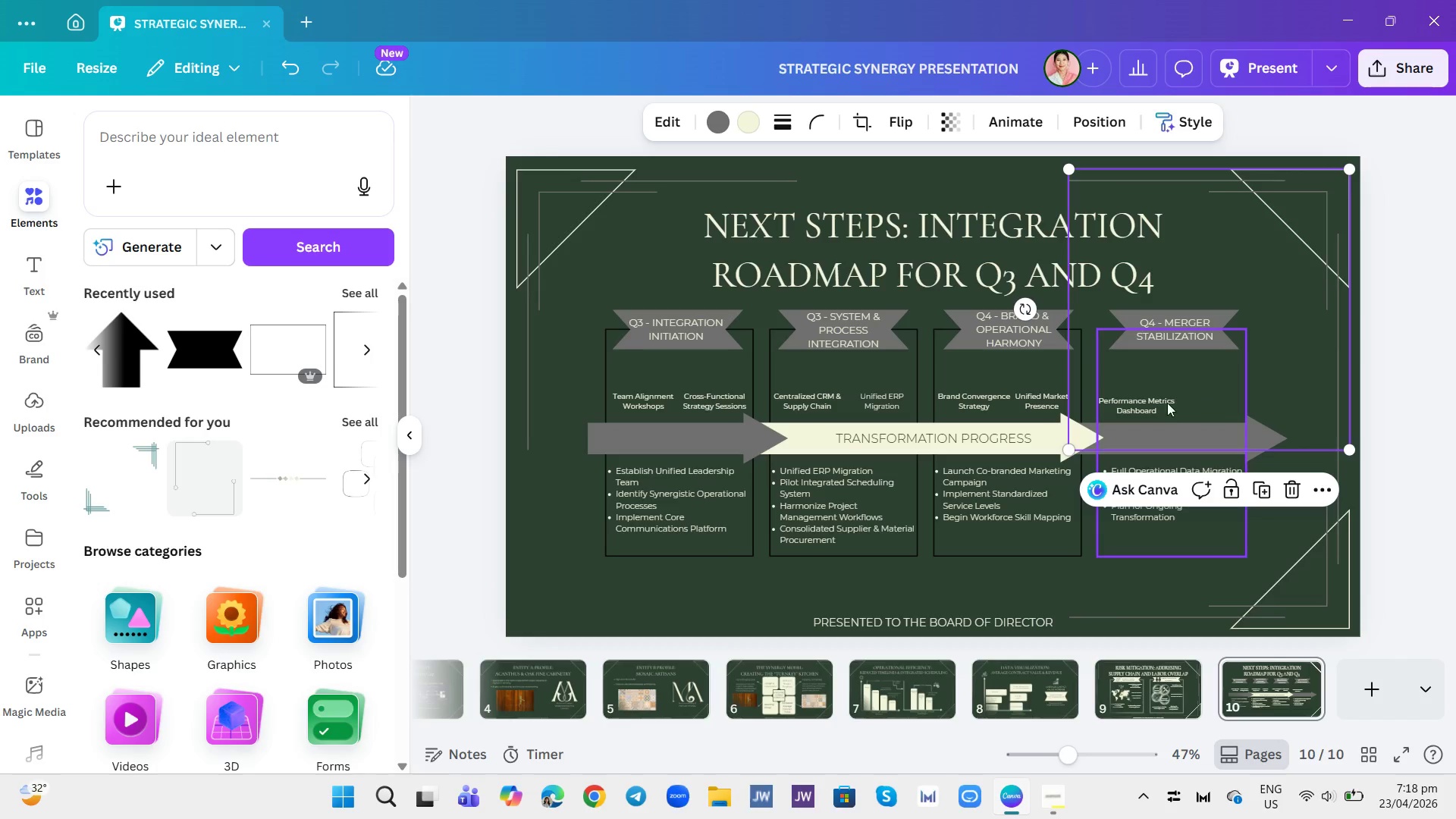 
left_click([1135, 406])
 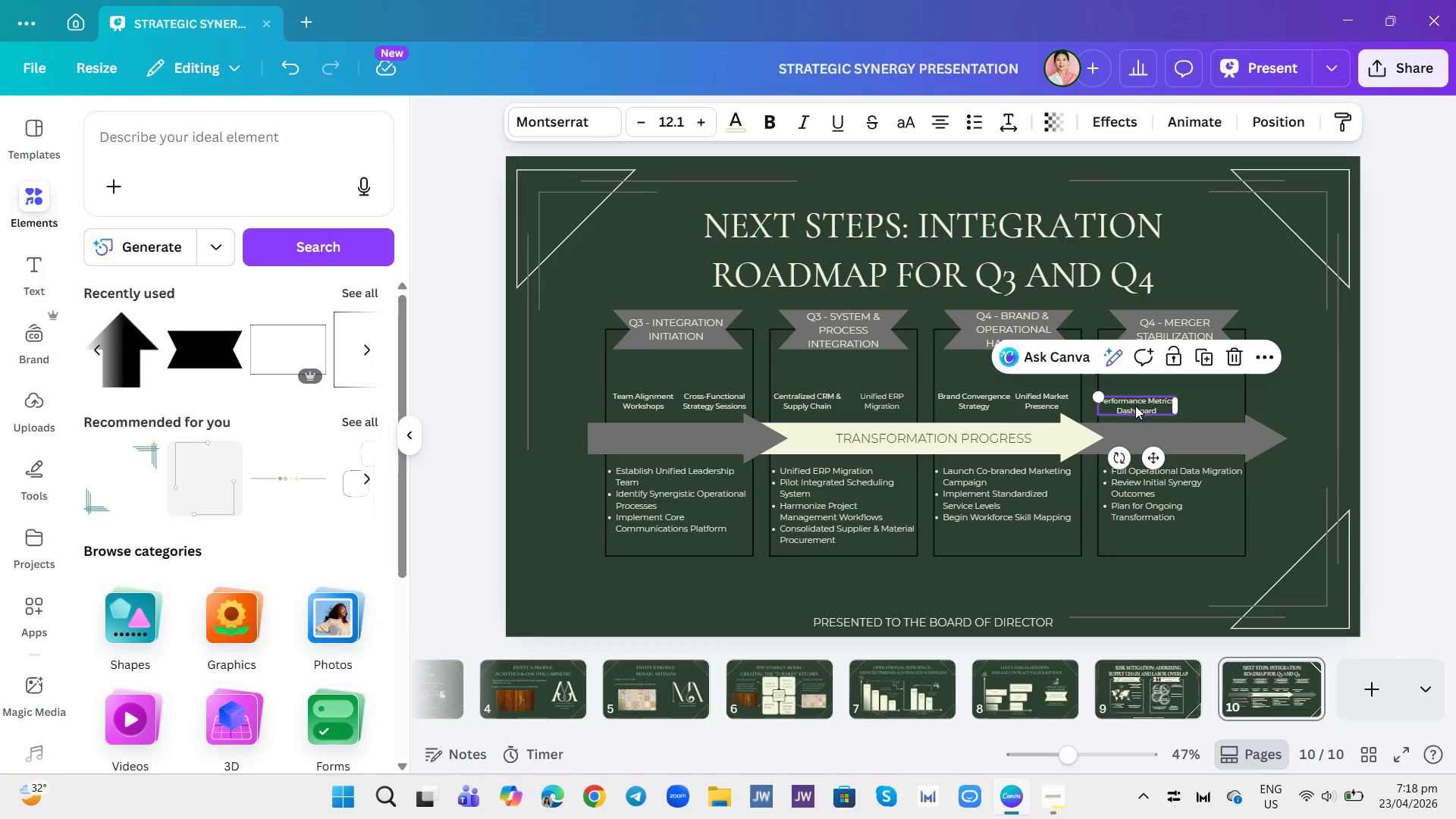 
left_click_drag(start_coordinate=[1135, 406], to_coordinate=[1141, 401])
 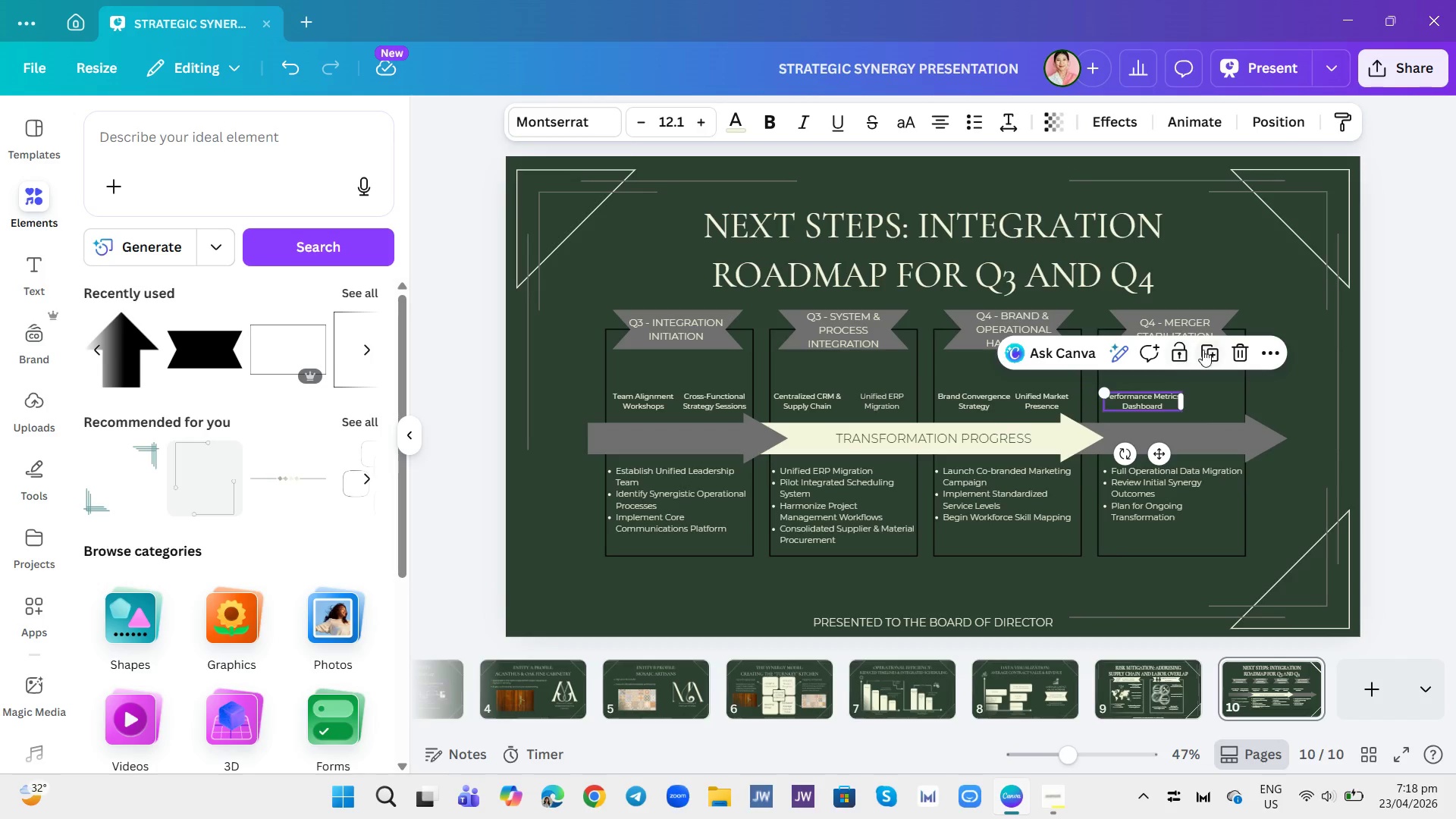 
left_click([1203, 349])
 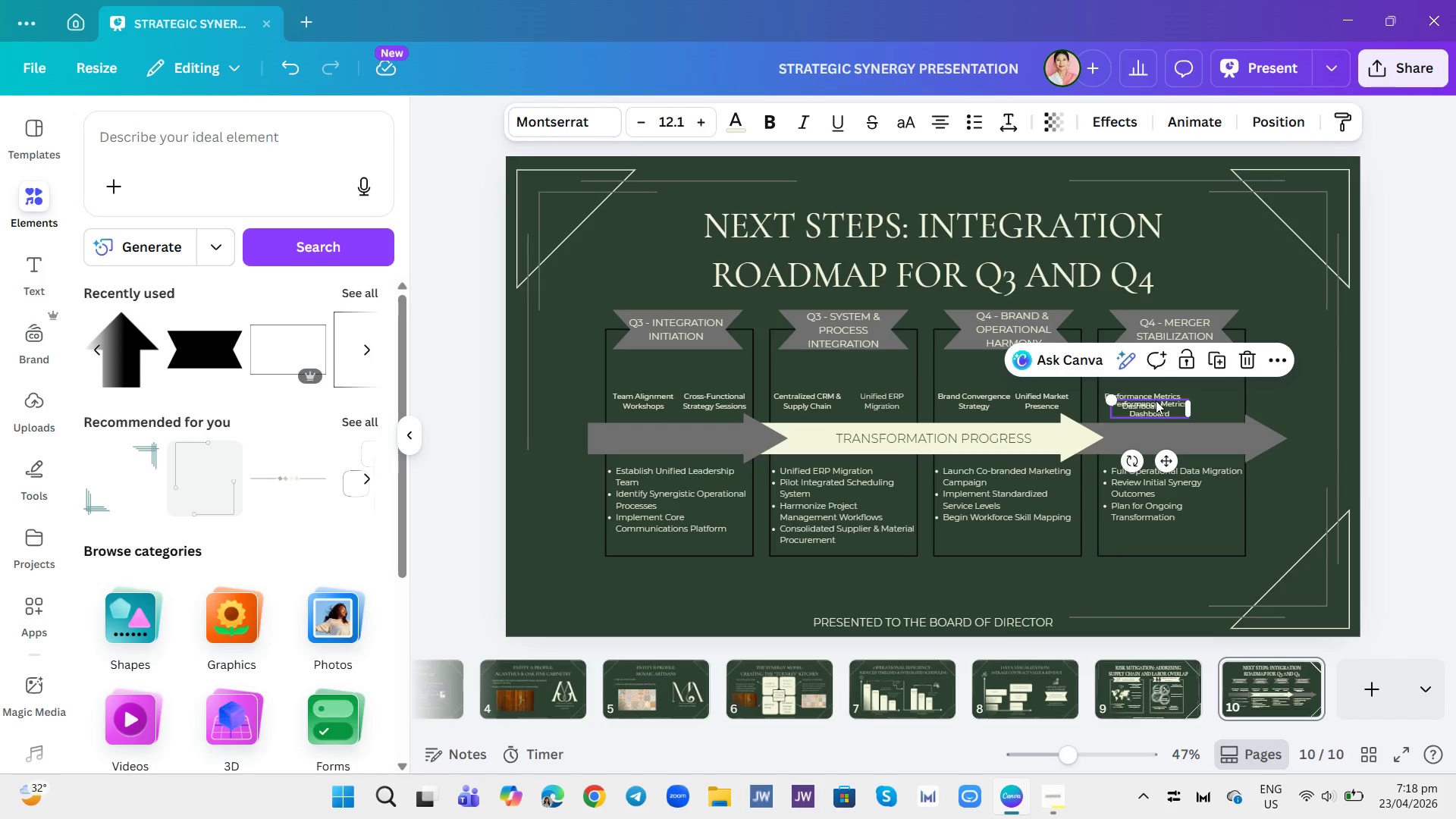 
left_click_drag(start_coordinate=[1156, 400], to_coordinate=[1222, 391])
 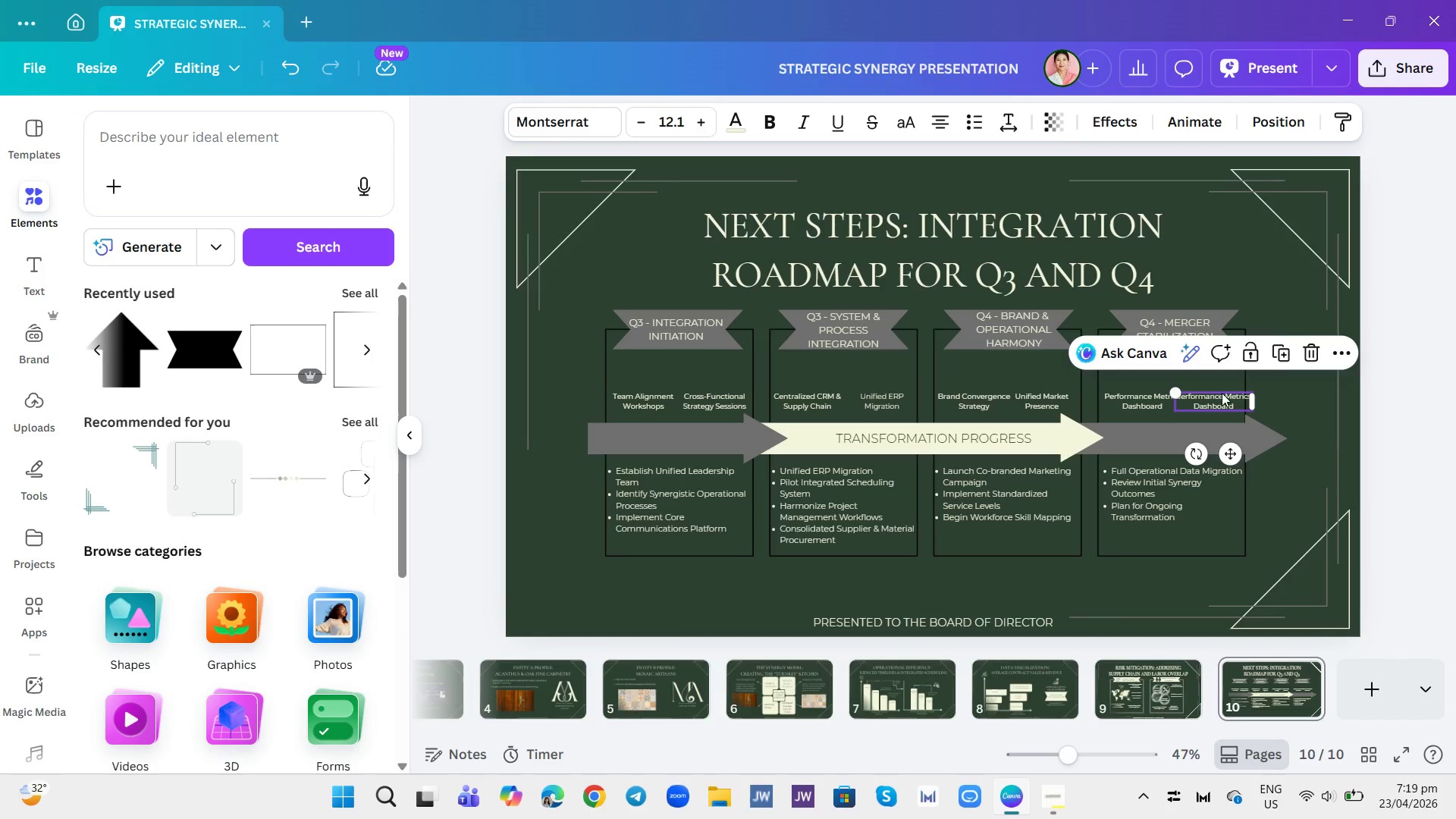 
double_click([1222, 393])
 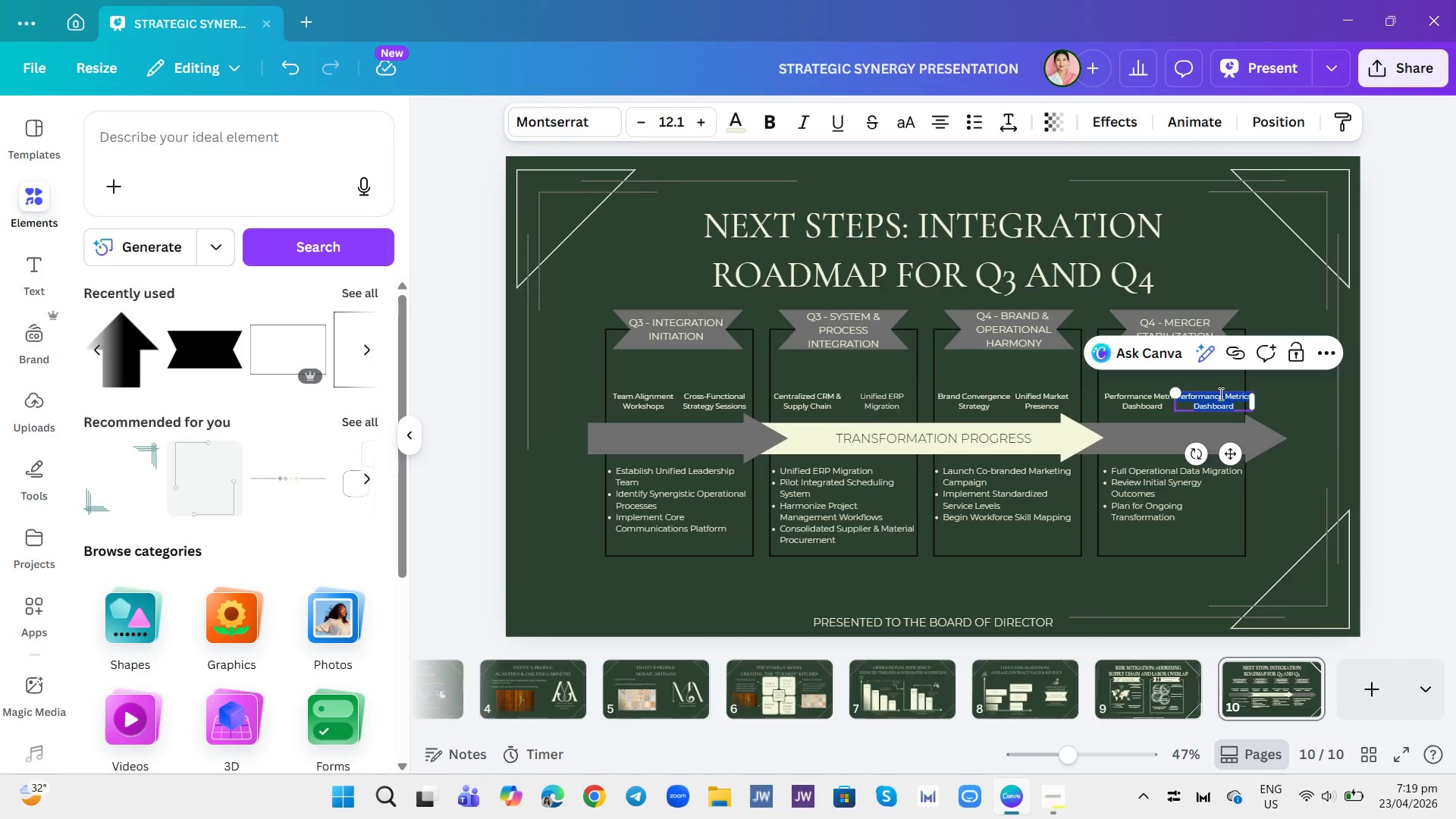 
type(Goal)
 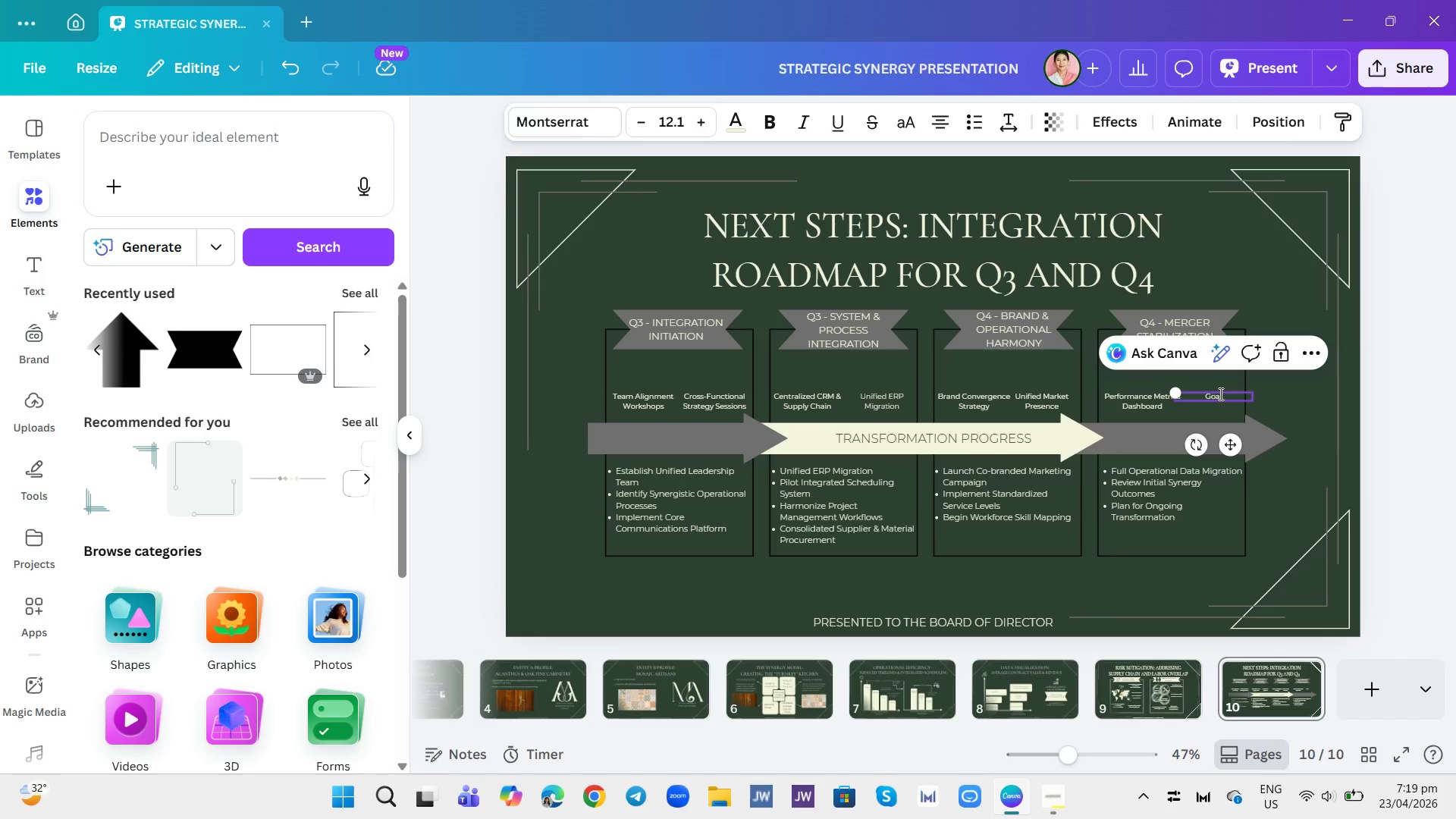 
key(Enter)
 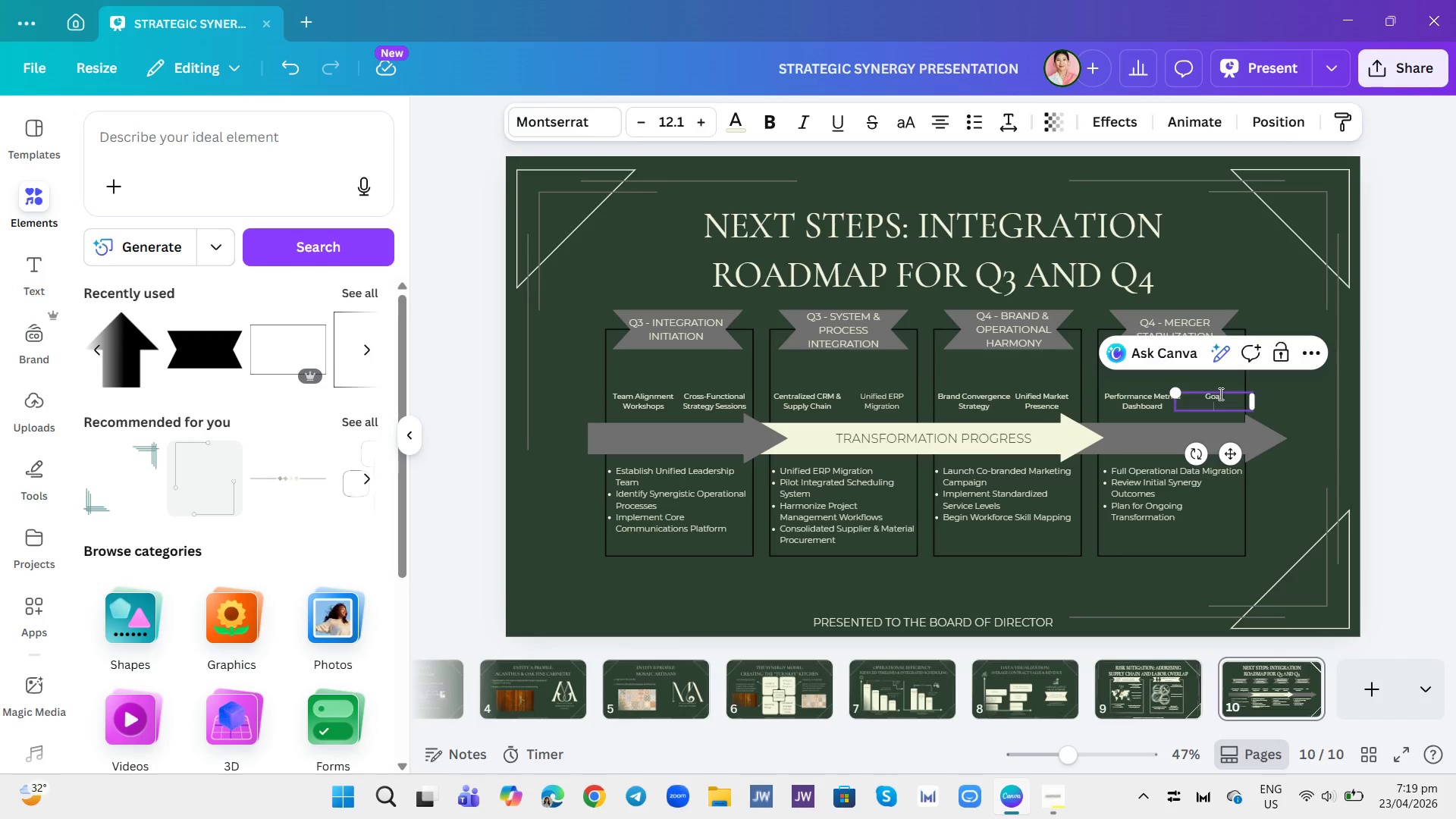 
type(Re-alignmn)
key(Backspace)
type(ent)
 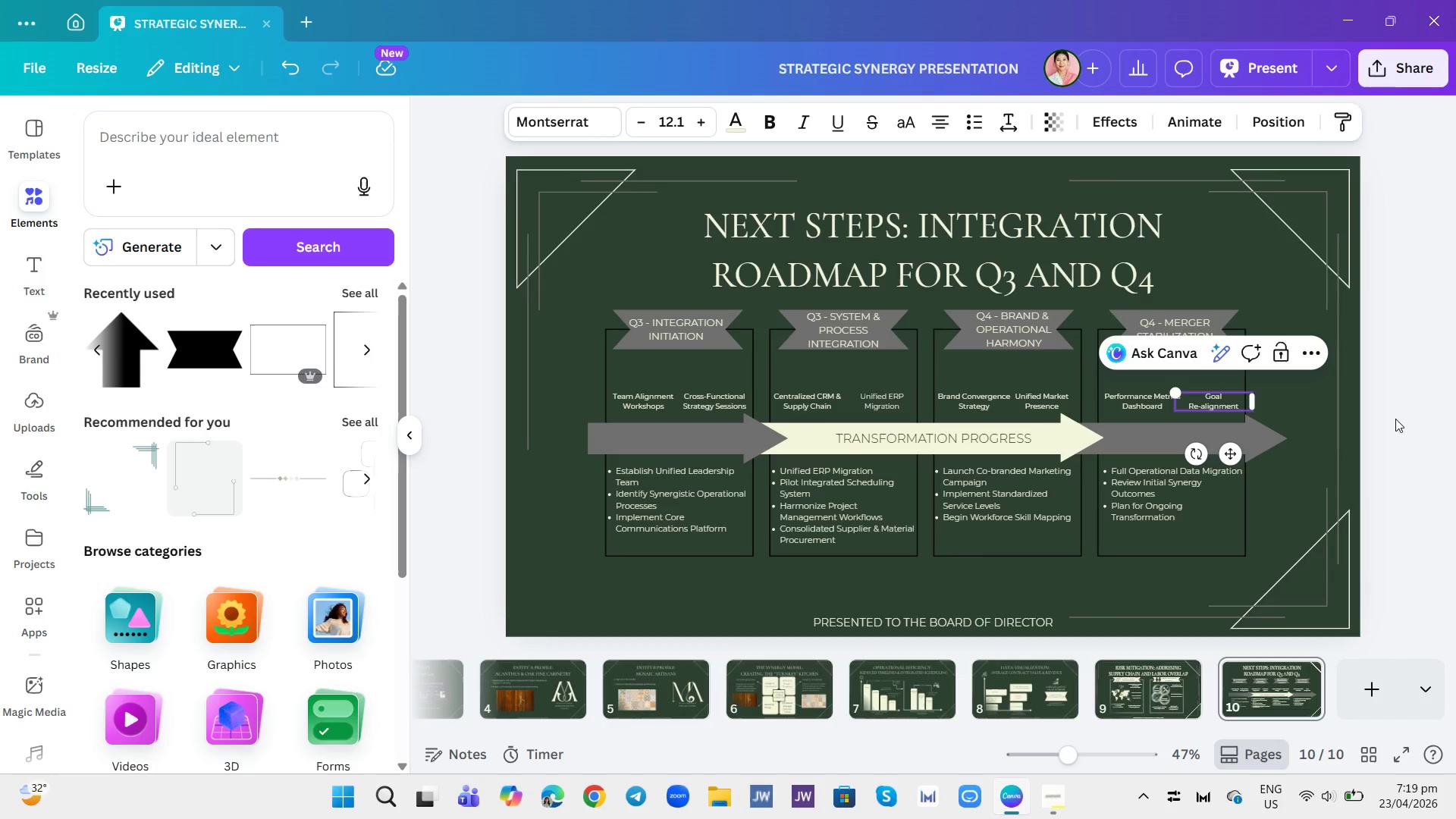 
left_click([1395, 419])
 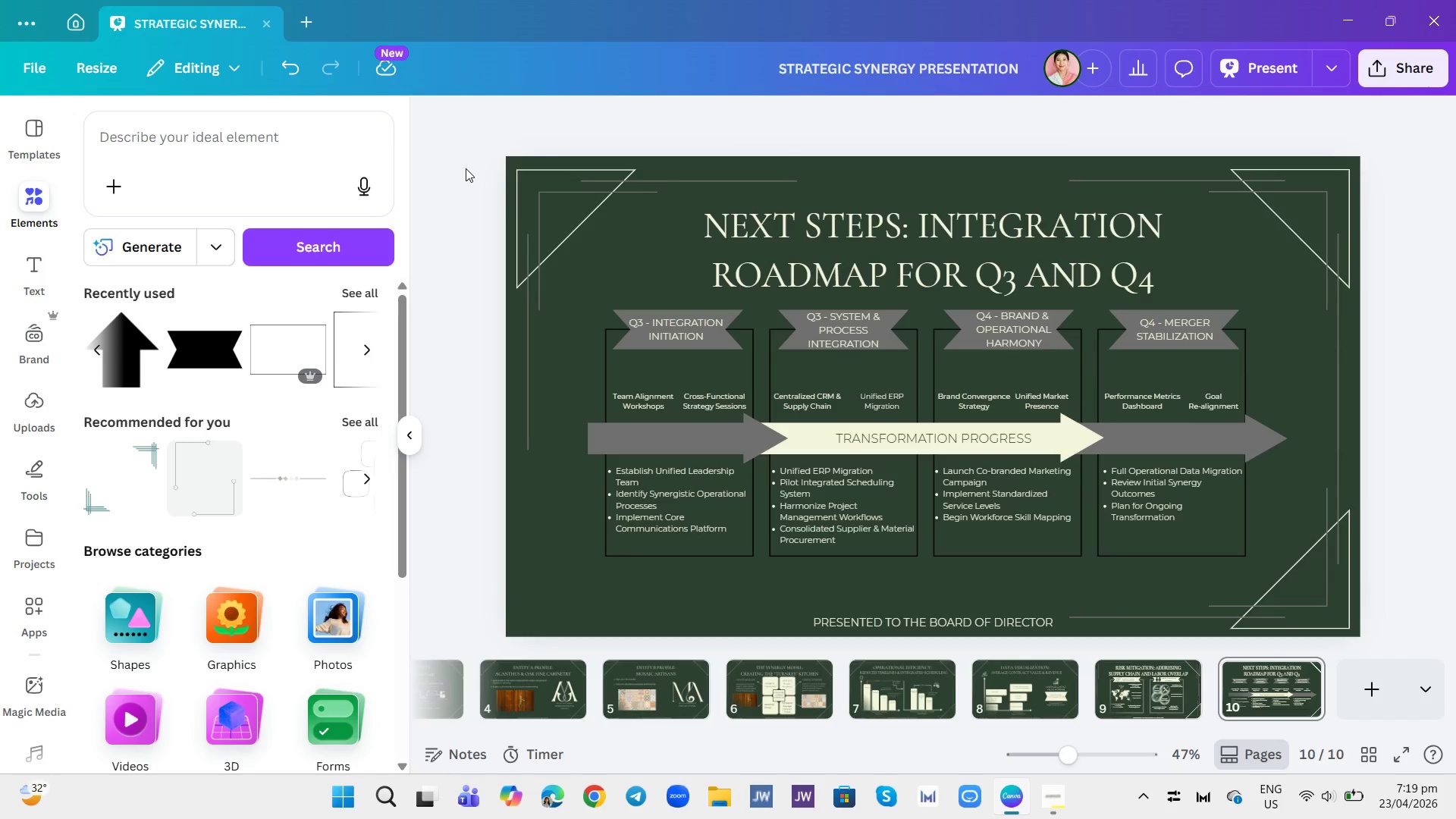 
double_click([215, 142])
 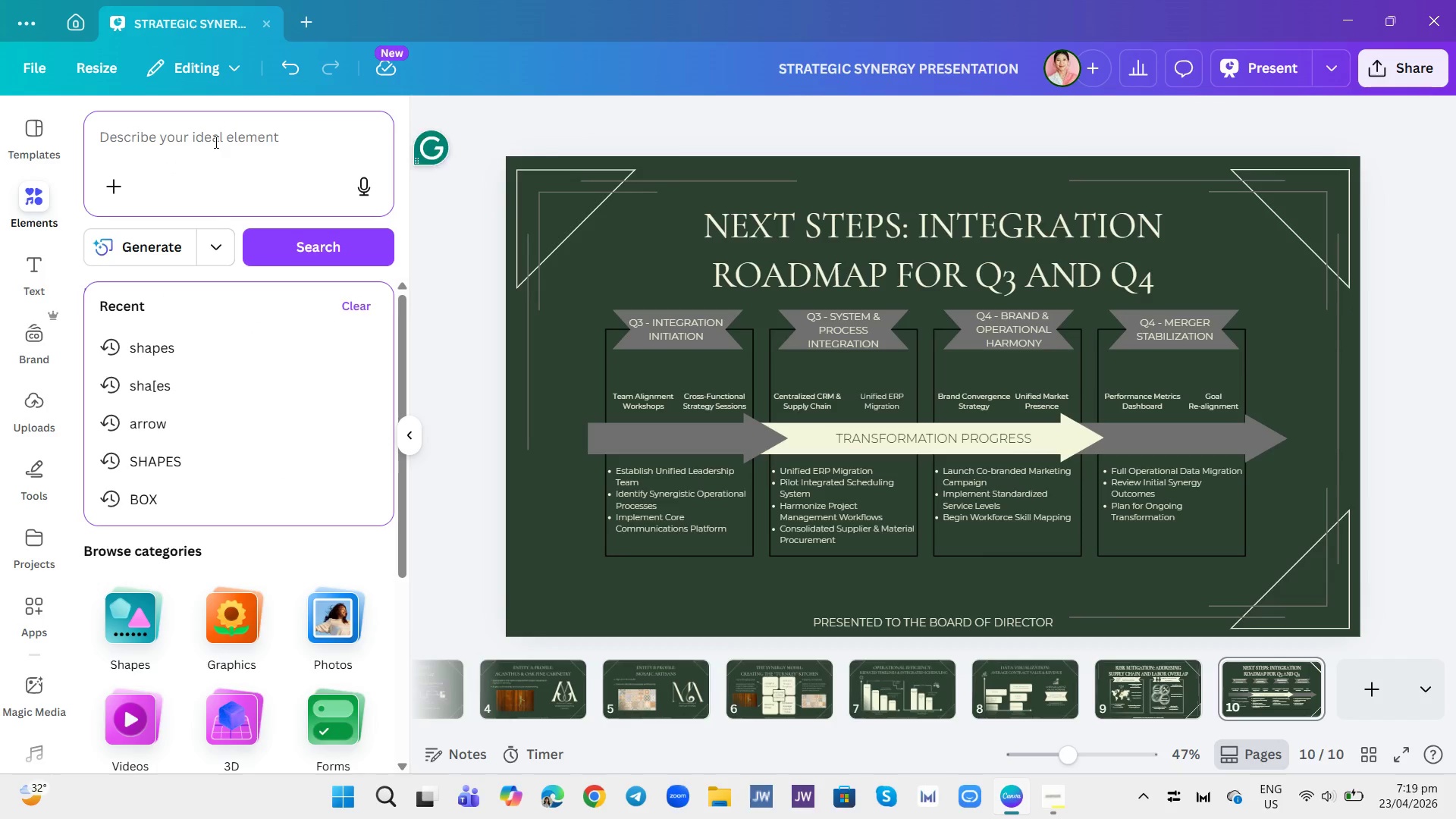 
type(people circle)
 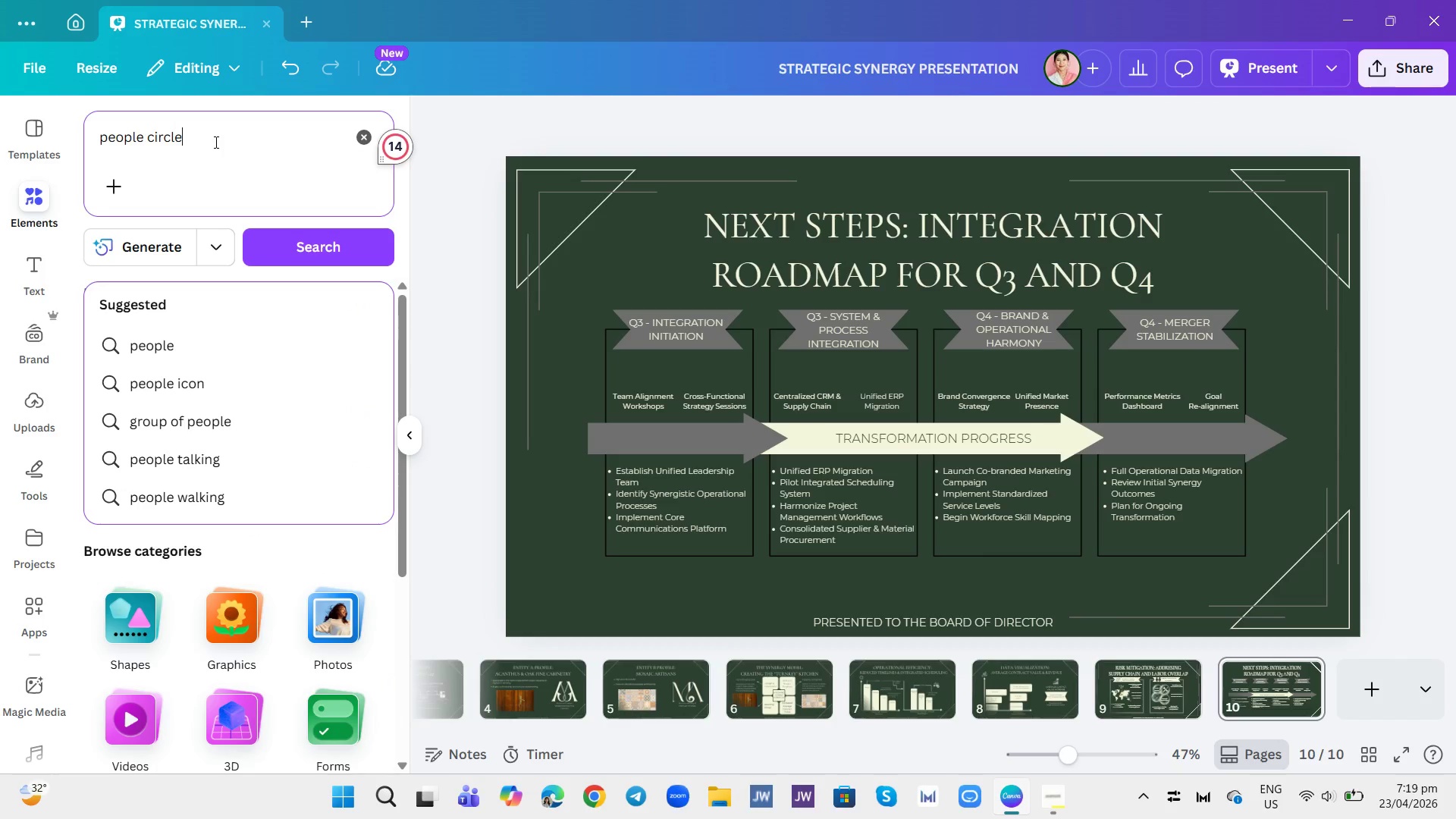 
key(Enter)
 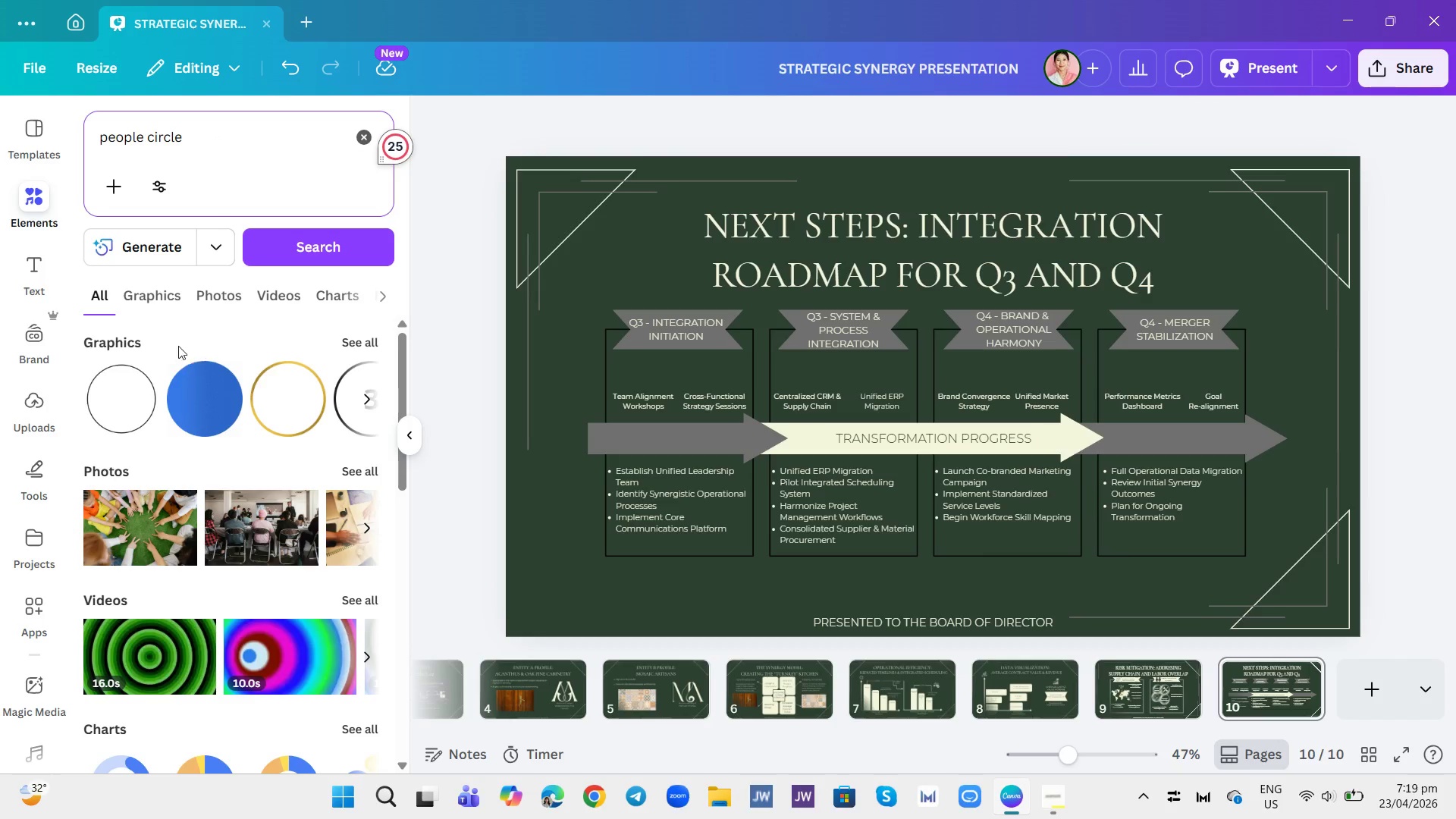 
left_click([164, 300])
 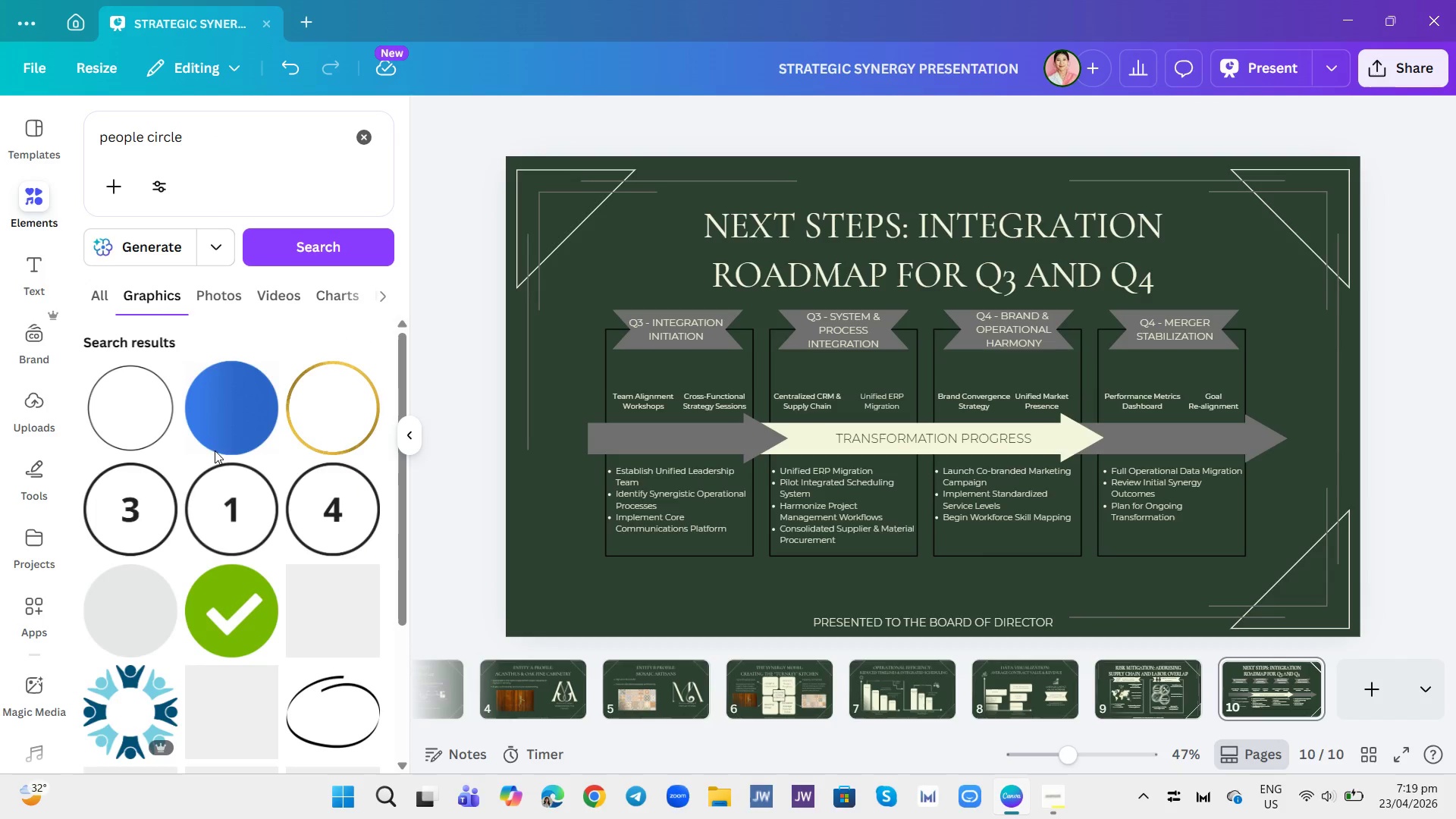 
scroll: coordinate [218, 482], scroll_direction: down, amount: 9.0
 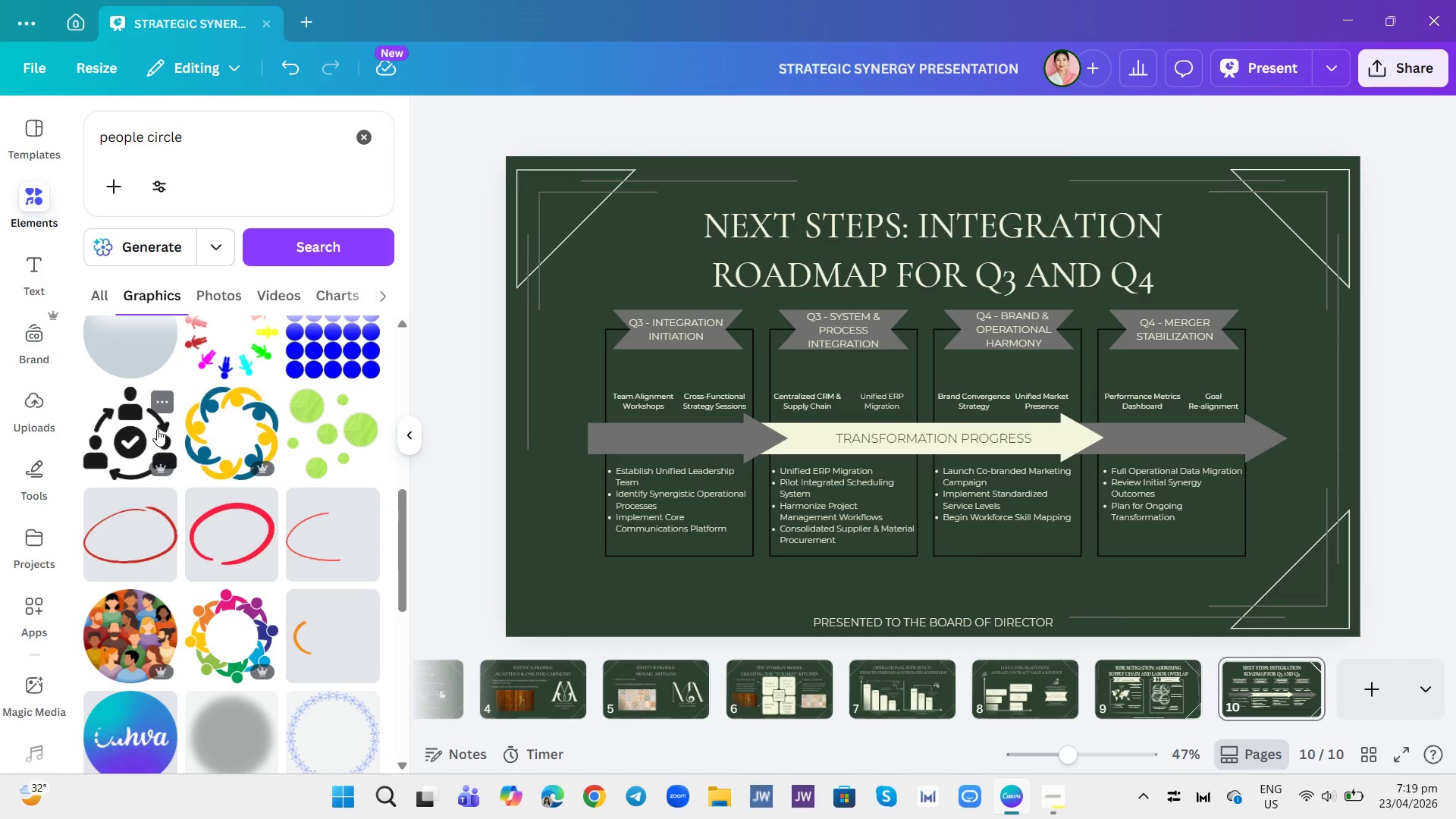 
left_click([167, 408])
 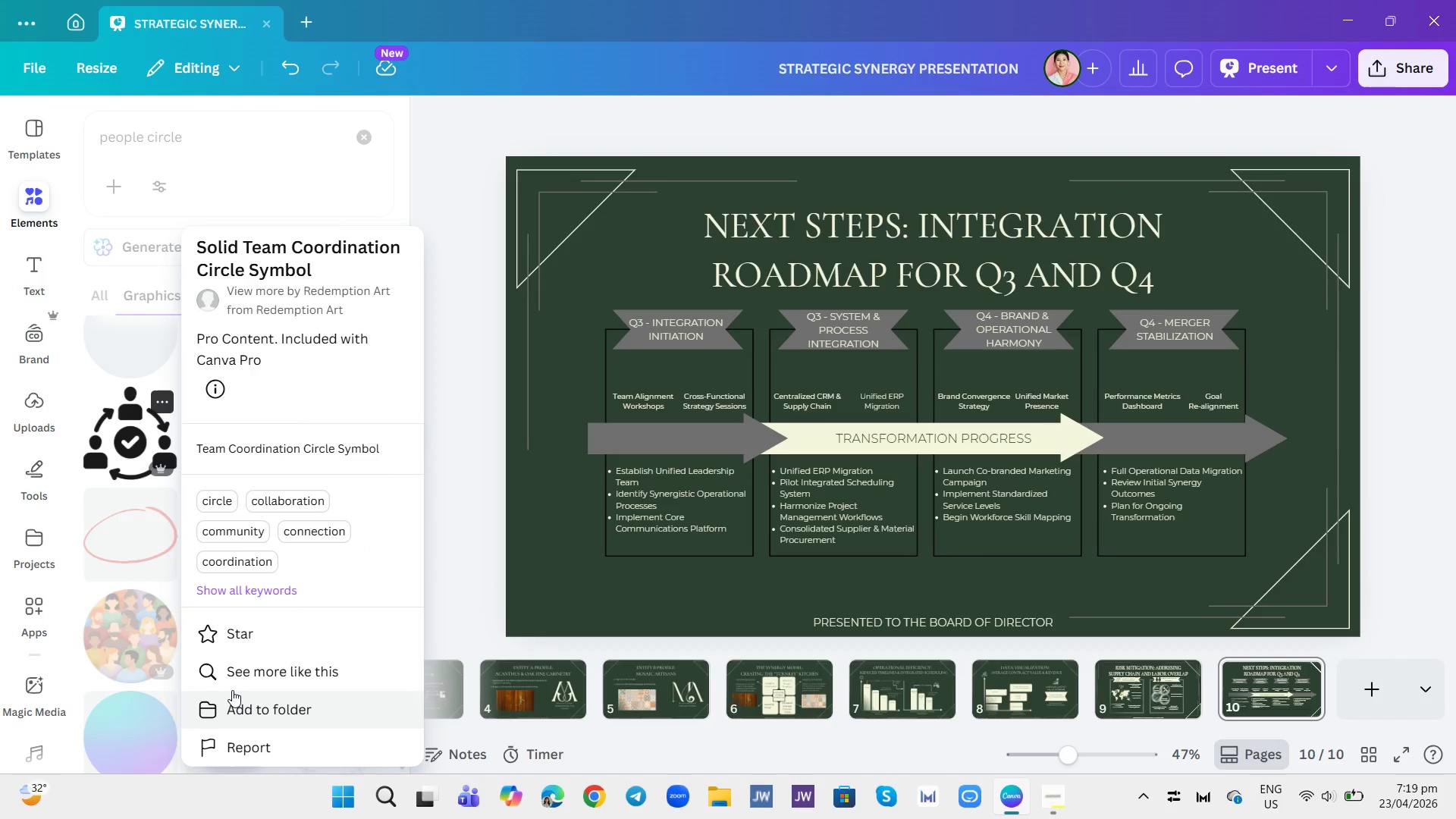 
left_click([236, 661])
 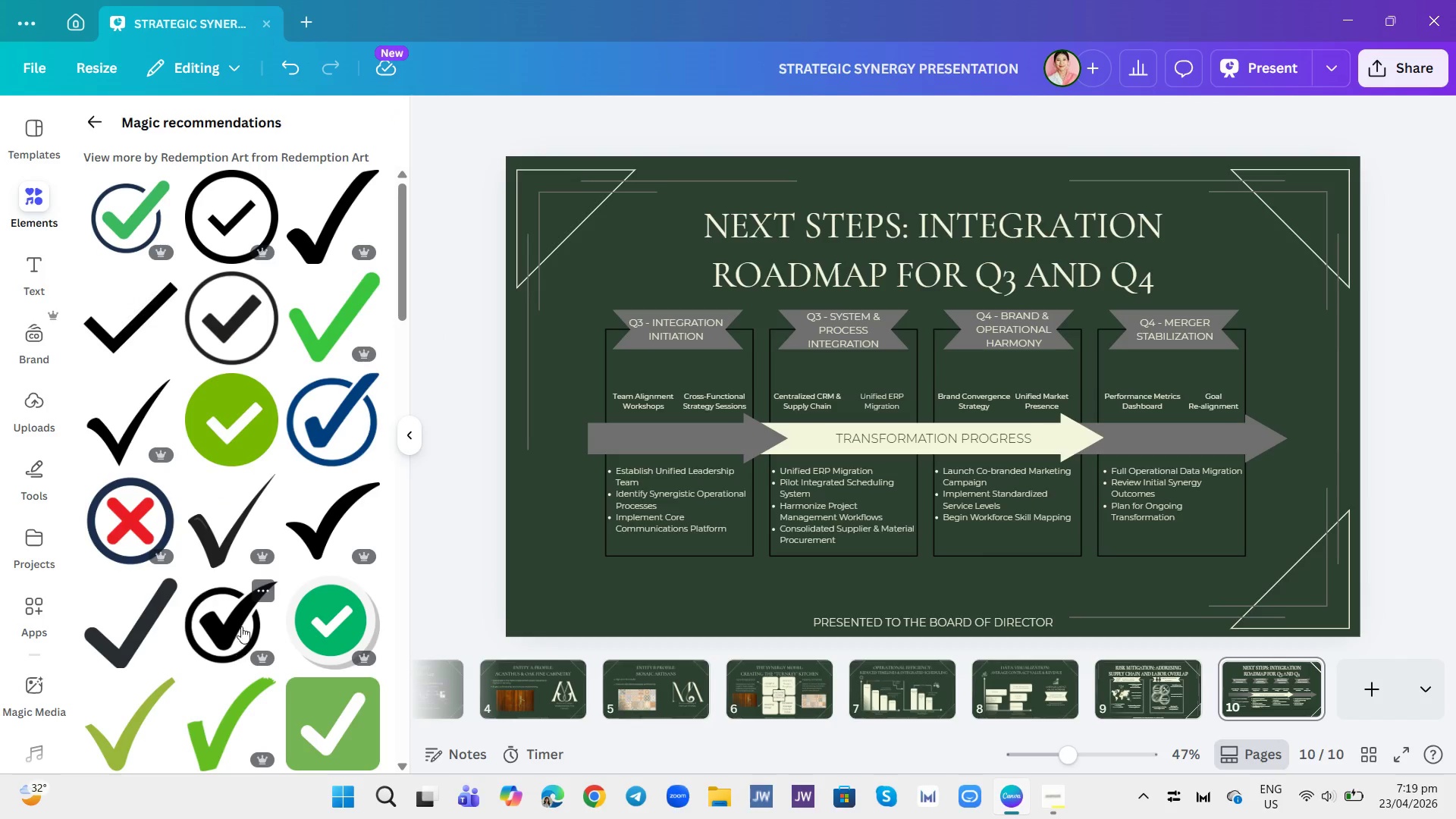 
scroll: coordinate [252, 532], scroll_direction: down, amount: 12.0
 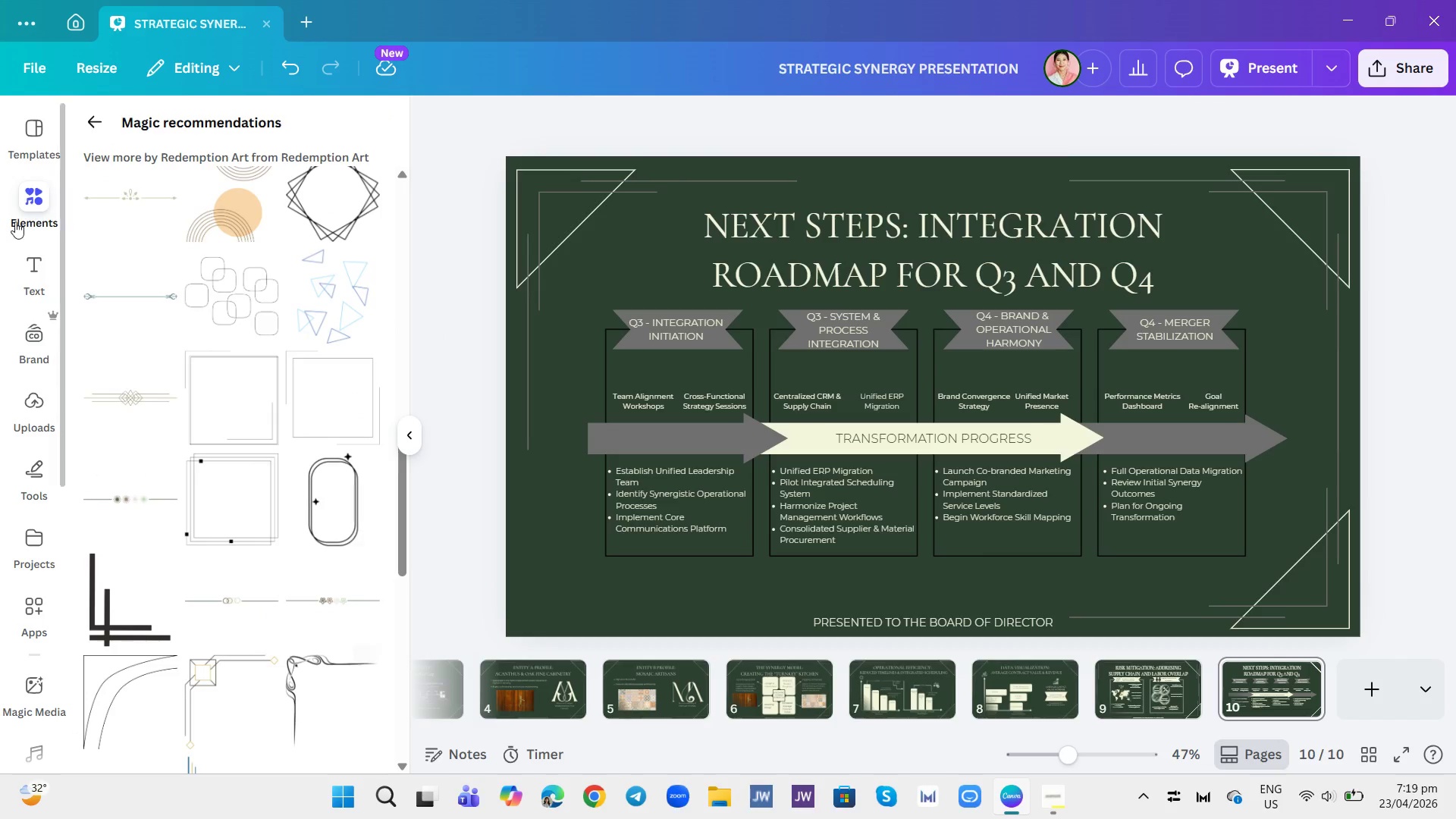 
left_click([95, 115])
 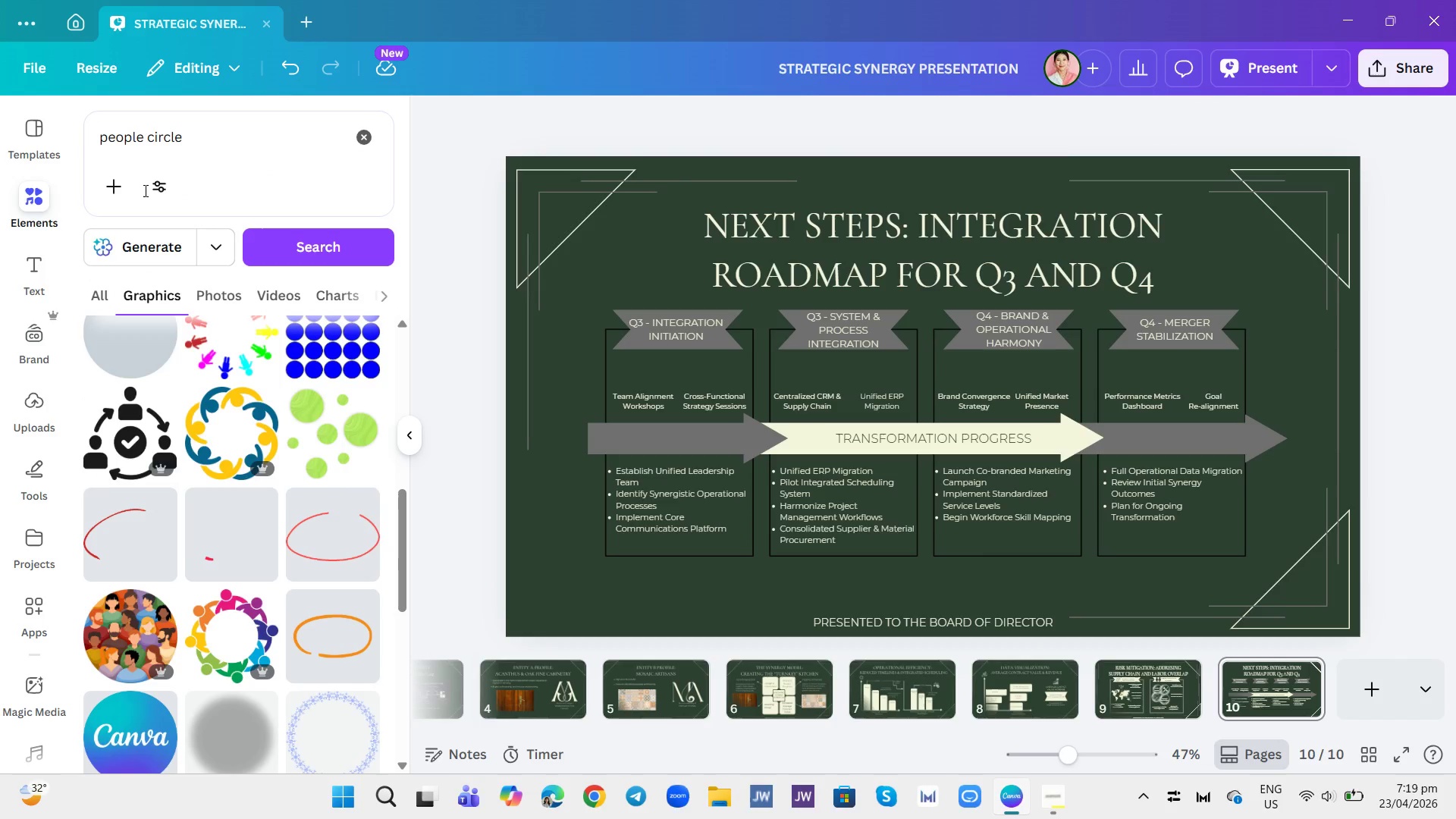 
scroll: coordinate [271, 460], scroll_direction: down, amount: 26.0
 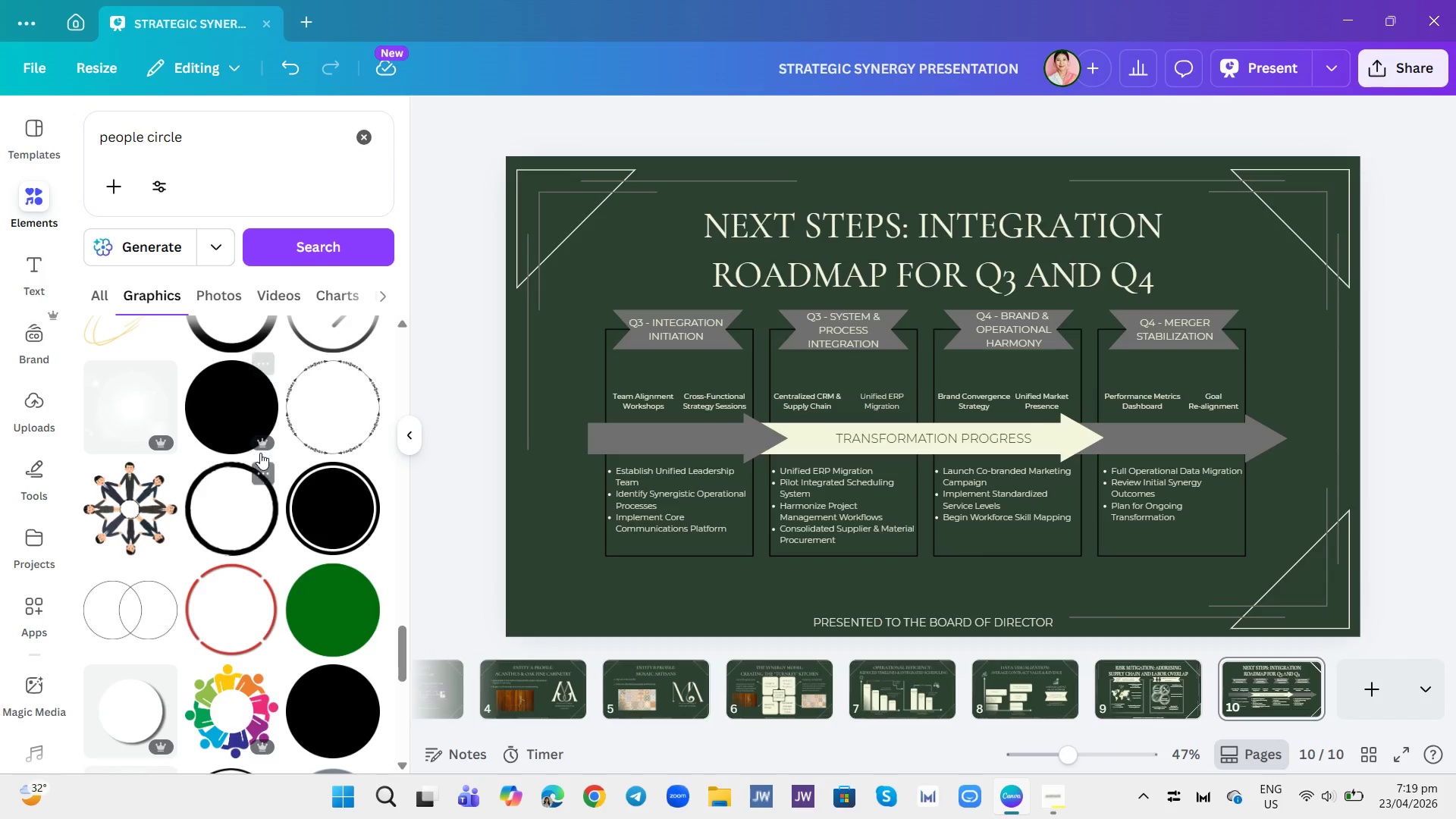 
scroll: coordinate [260, 453], scroll_direction: down, amount: 4.0
 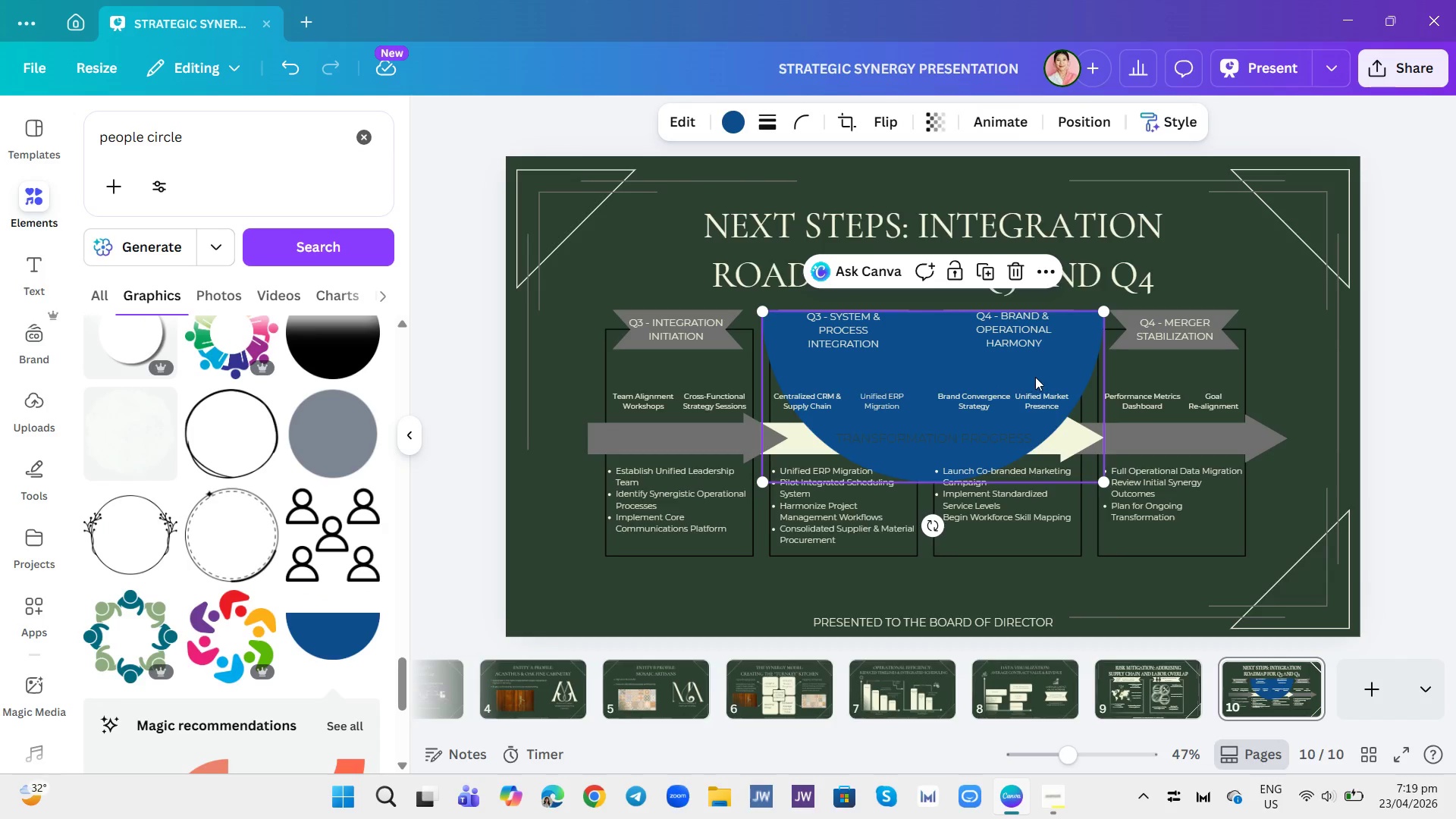 
left_click([1014, 284])
 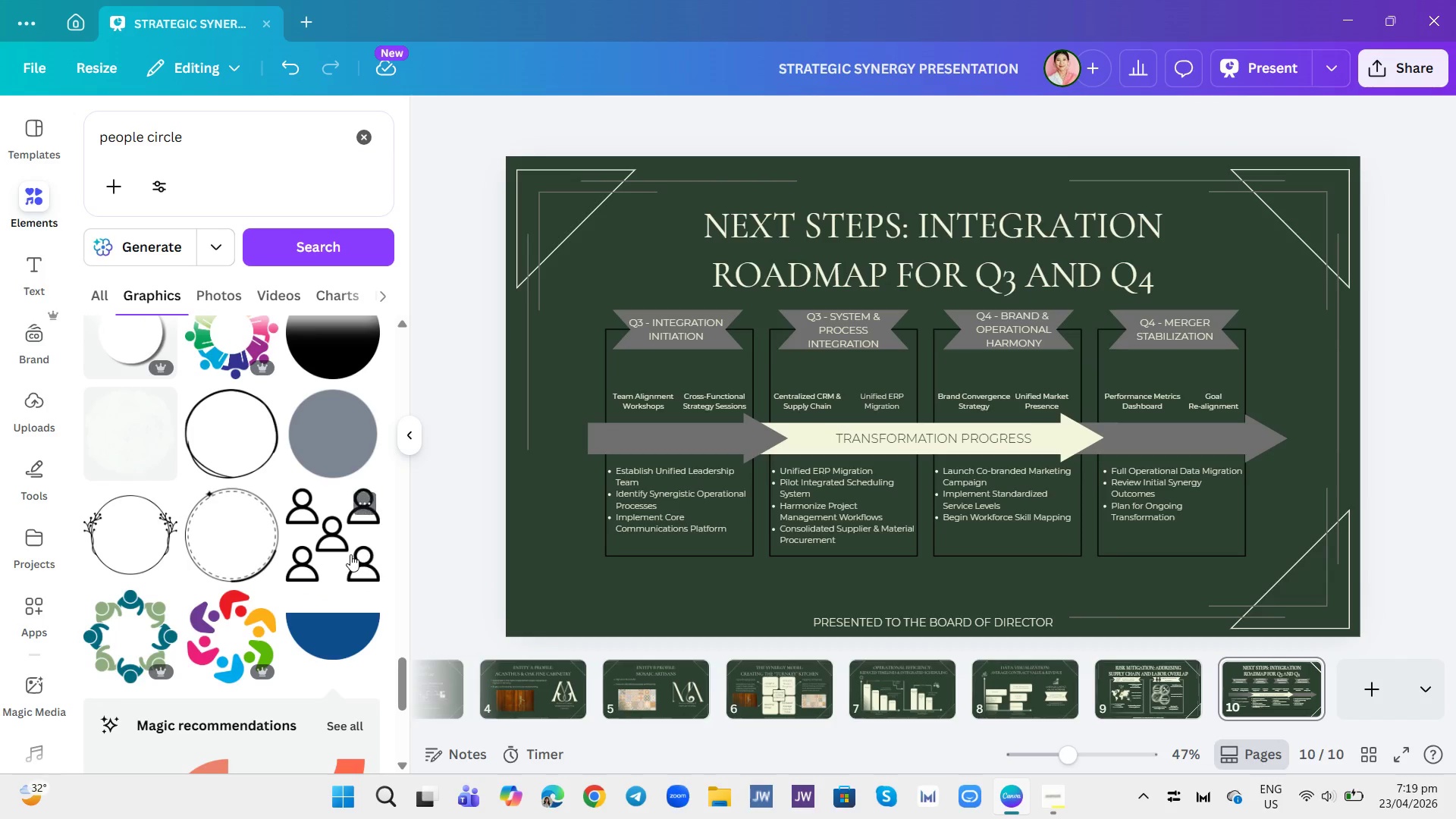 
left_click([341, 545])
 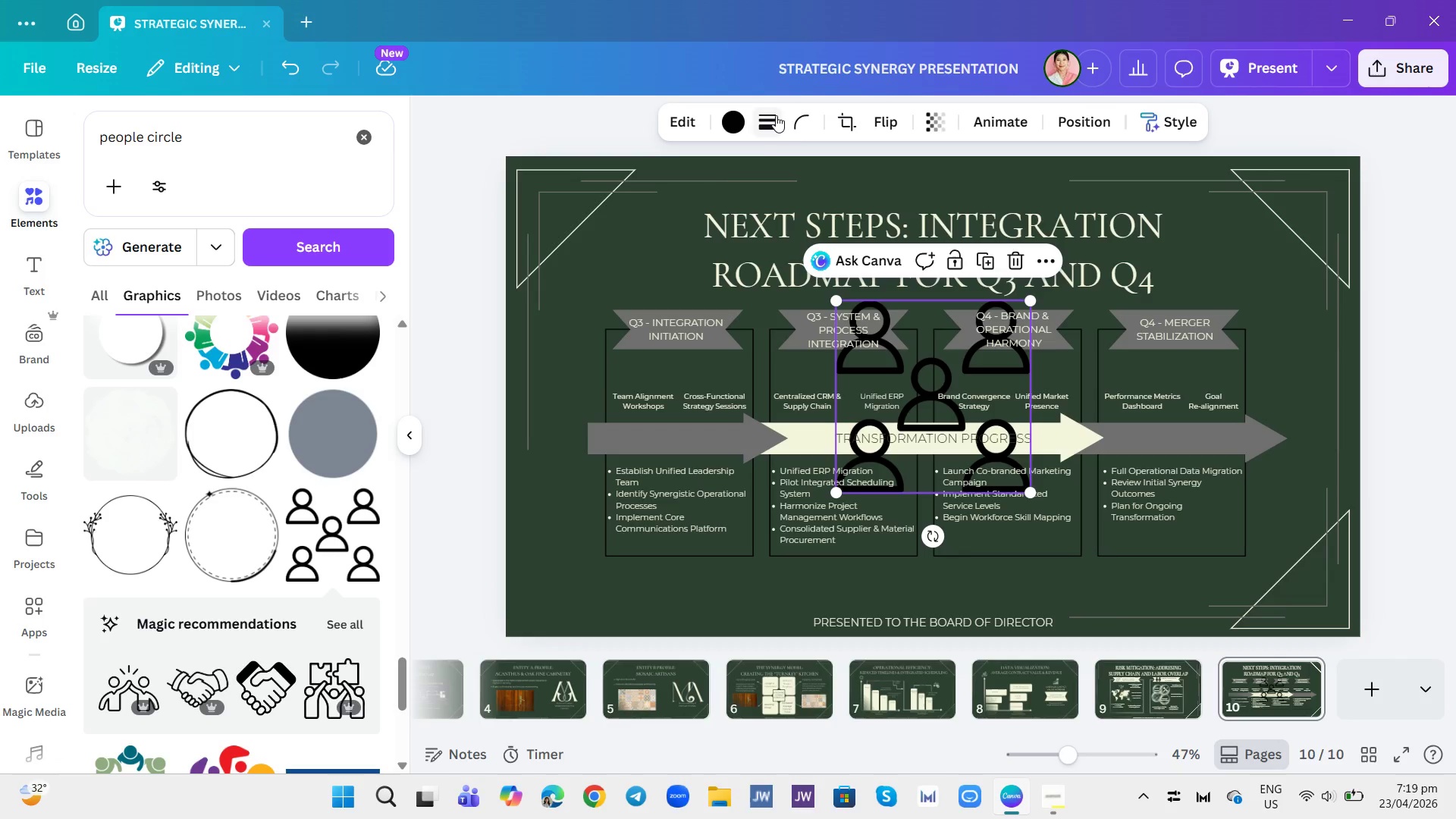 
left_click([741, 125])
 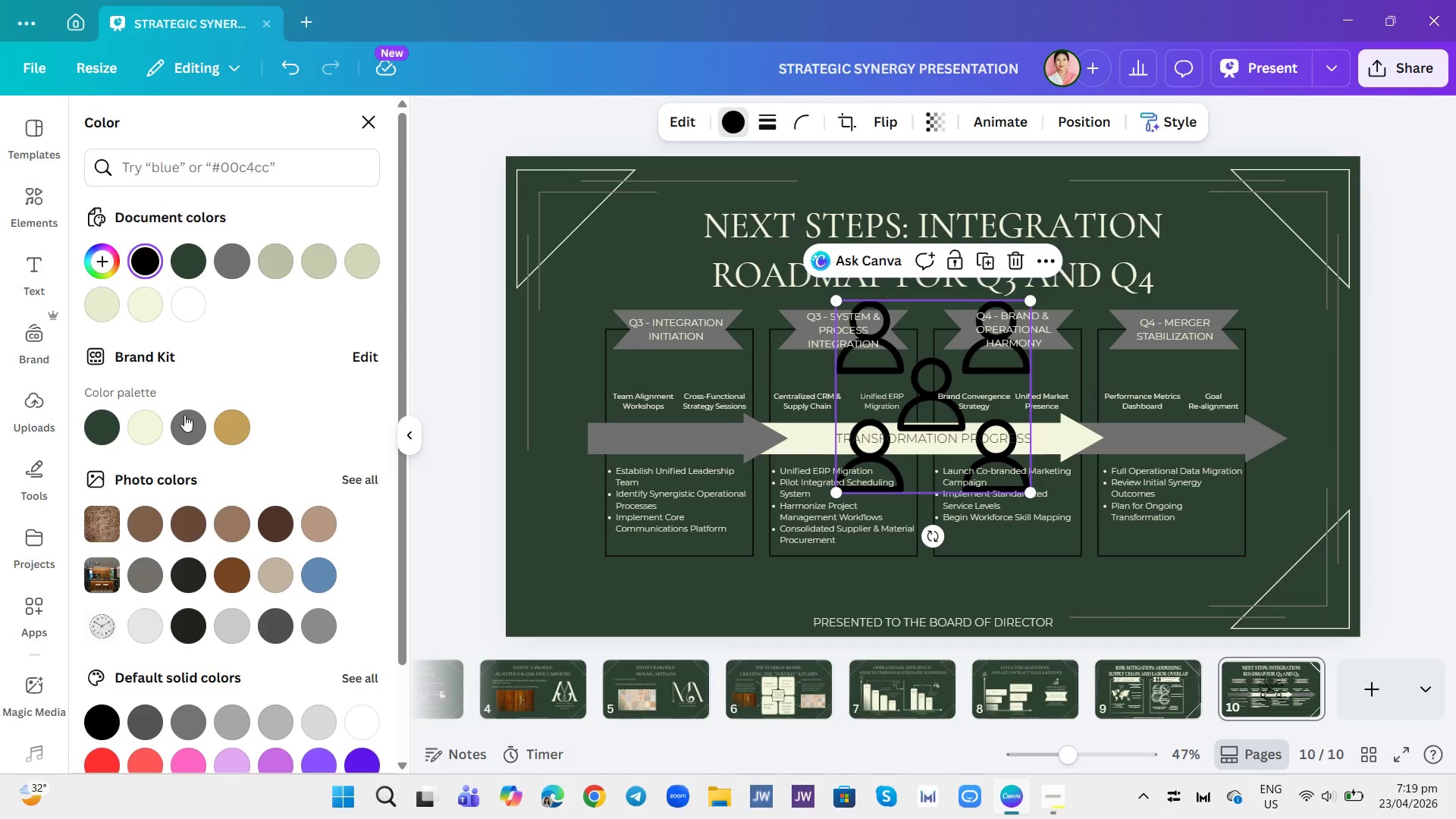 
left_click([152, 414])
 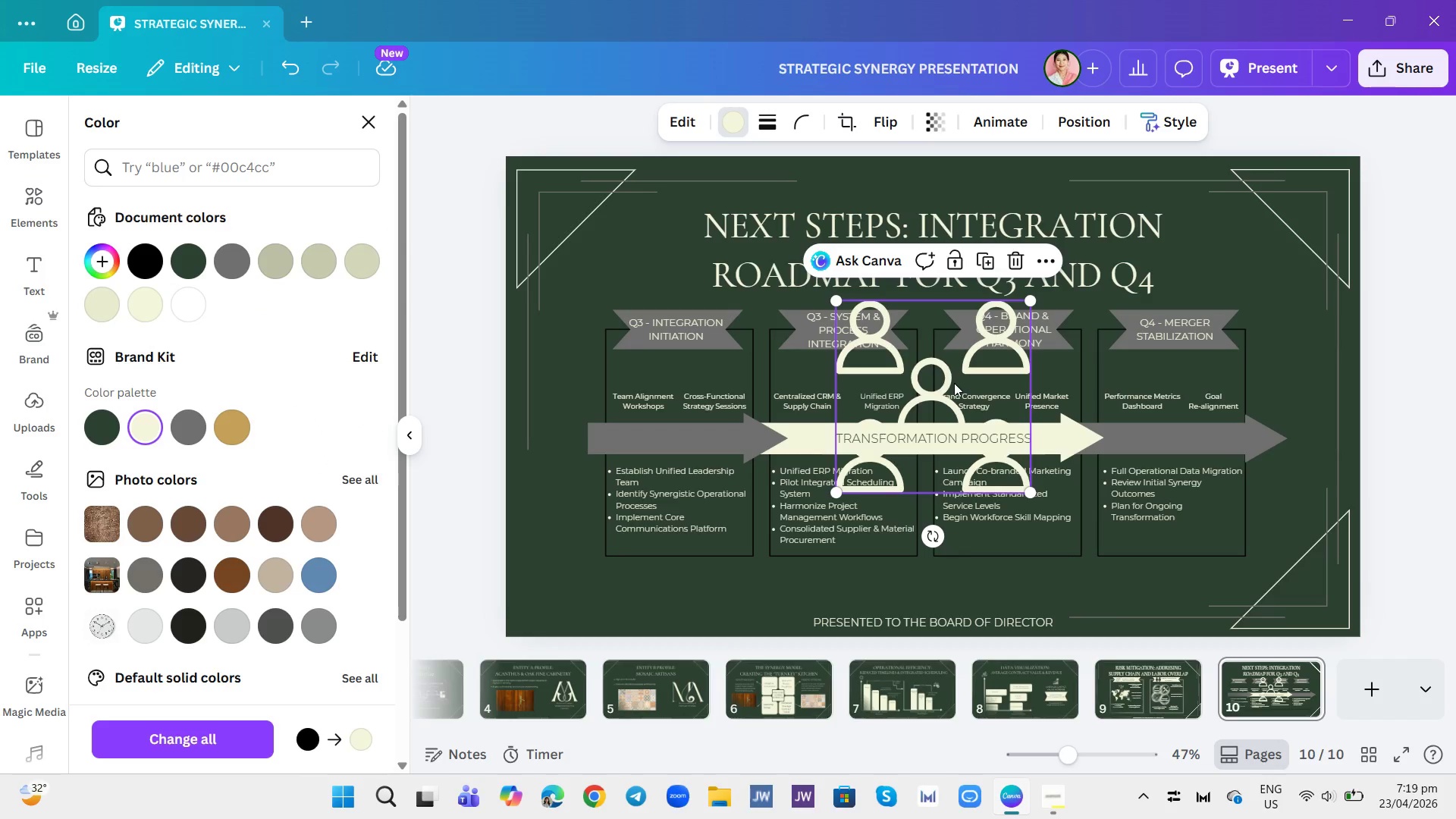 
left_click([1028, 299])
 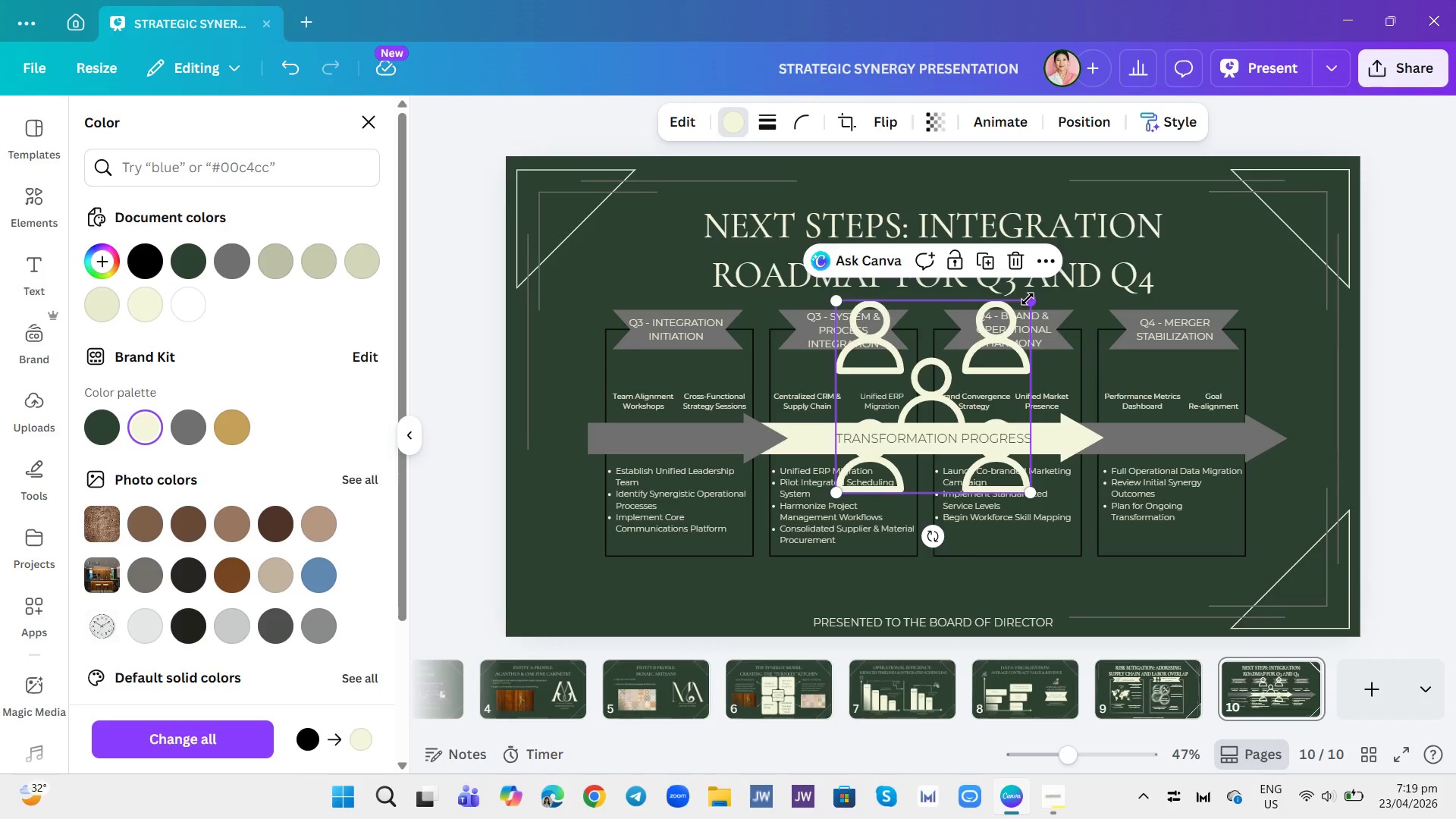 
left_click_drag(start_coordinate=[1028, 299], to_coordinate=[911, 444])
 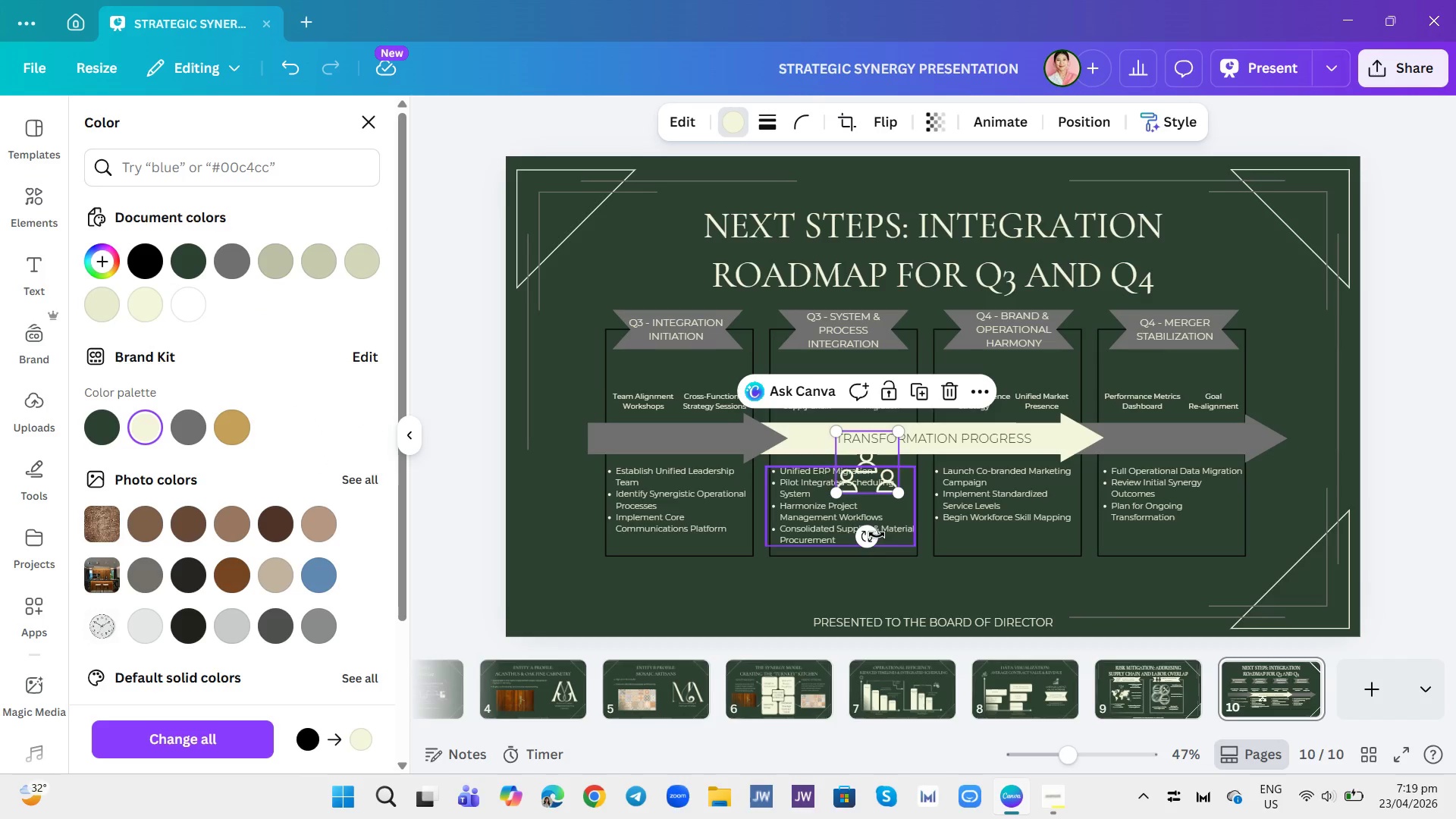 
left_click_drag(start_coordinate=[868, 535], to_coordinate=[972, 455])
 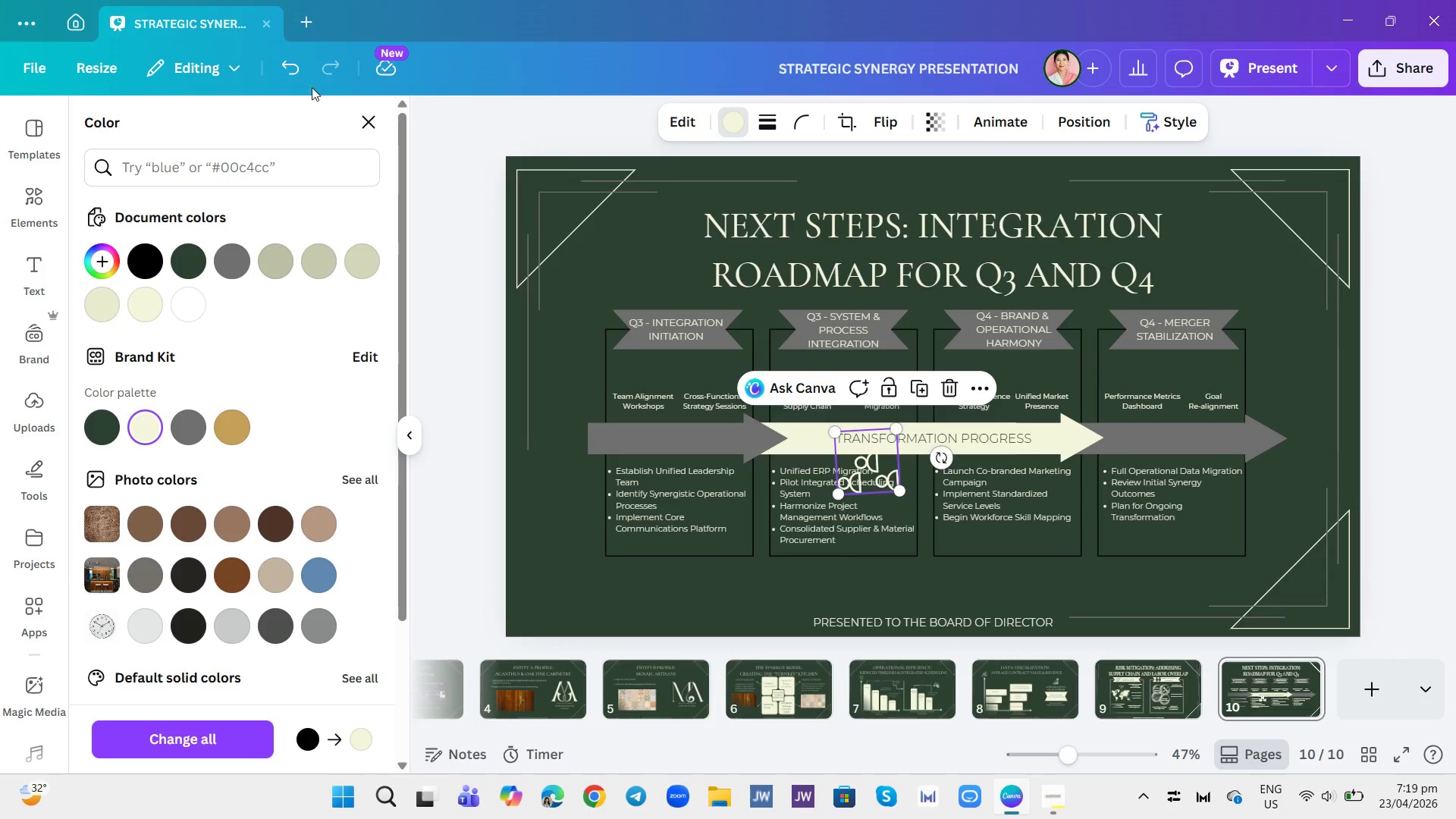 
left_click([289, 71])
 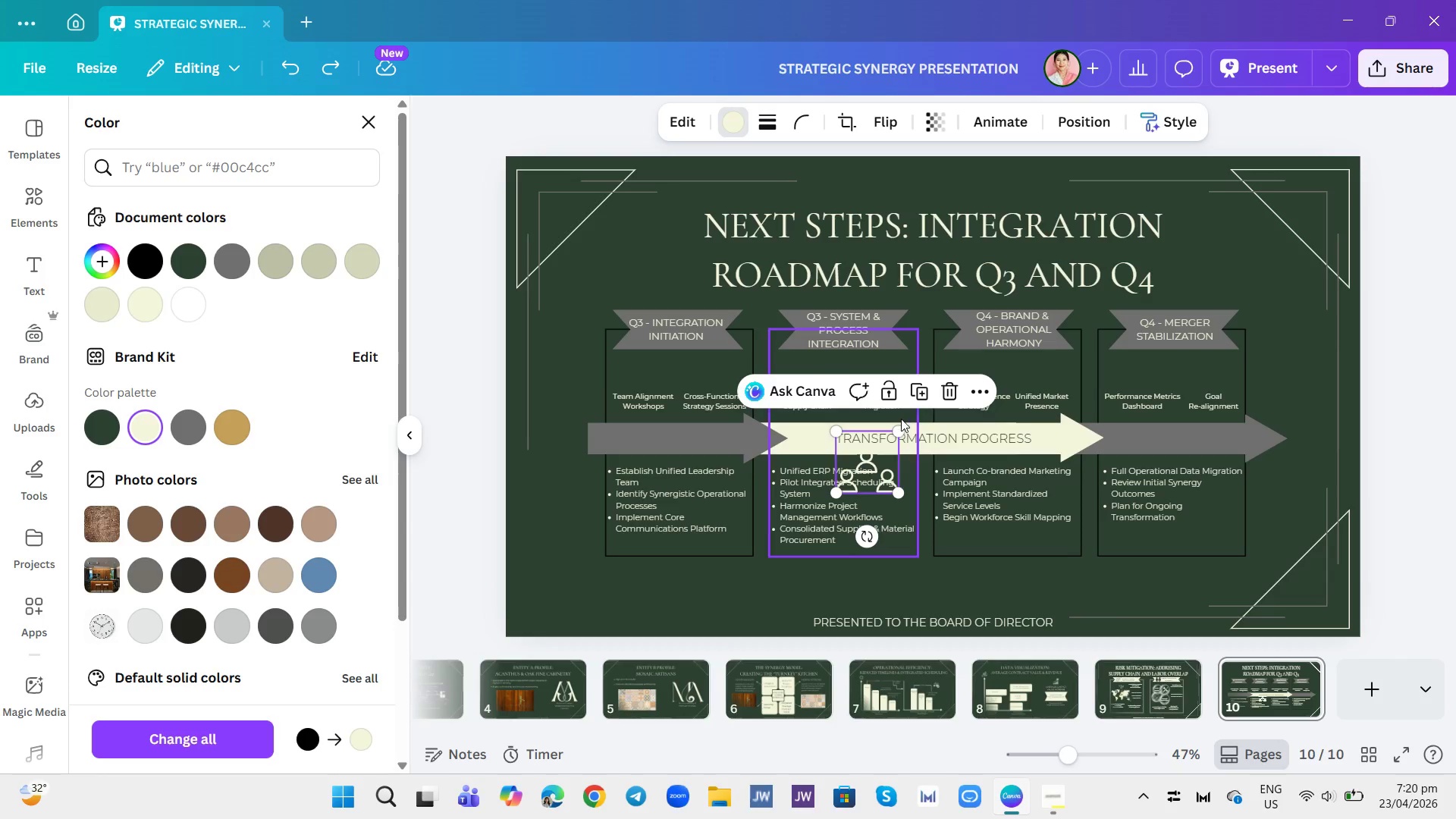 
left_click_drag(start_coordinate=[897, 431], to_coordinate=[869, 454])
 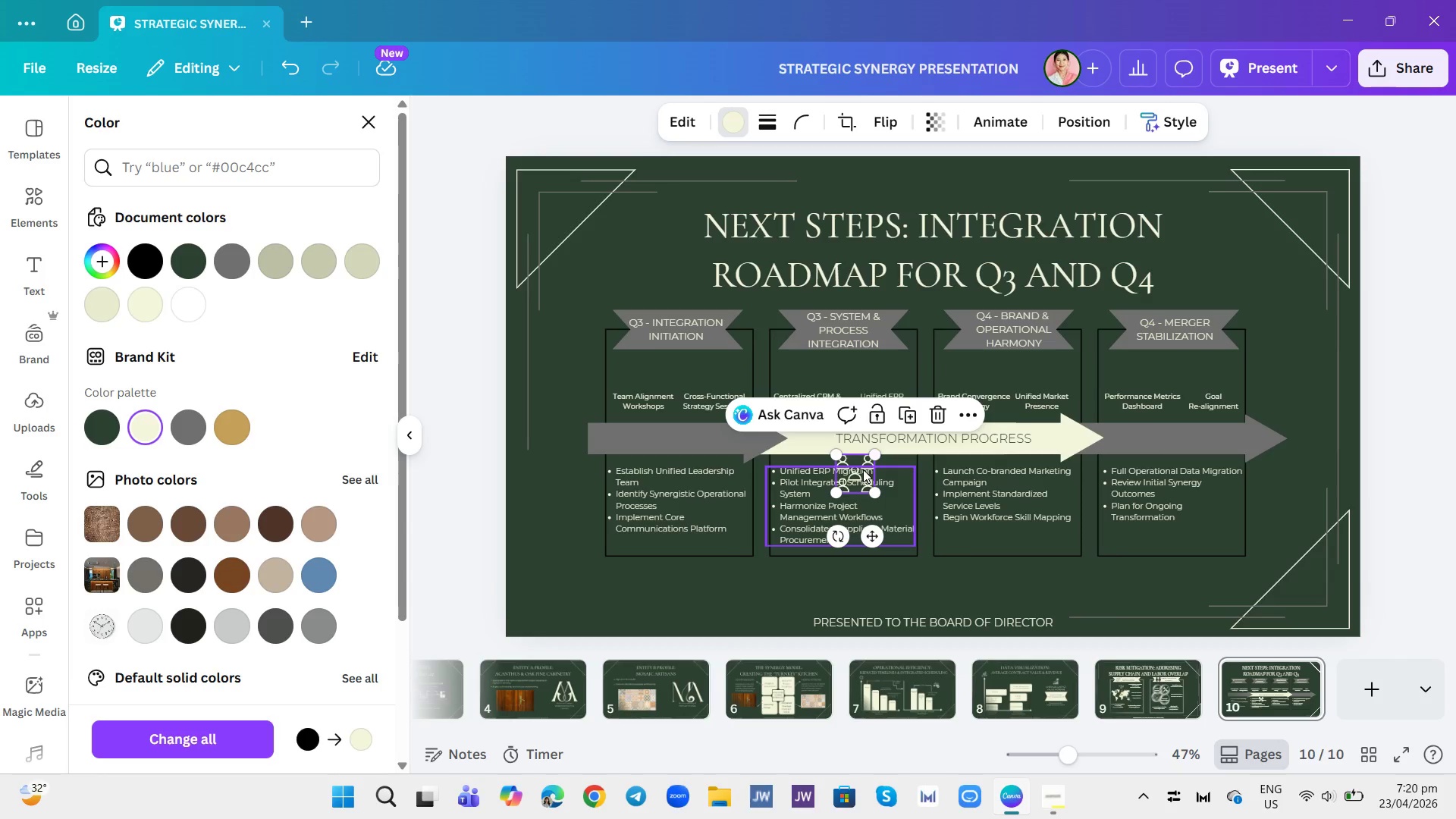 
left_click_drag(start_coordinate=[863, 469], to_coordinate=[651, 369])
 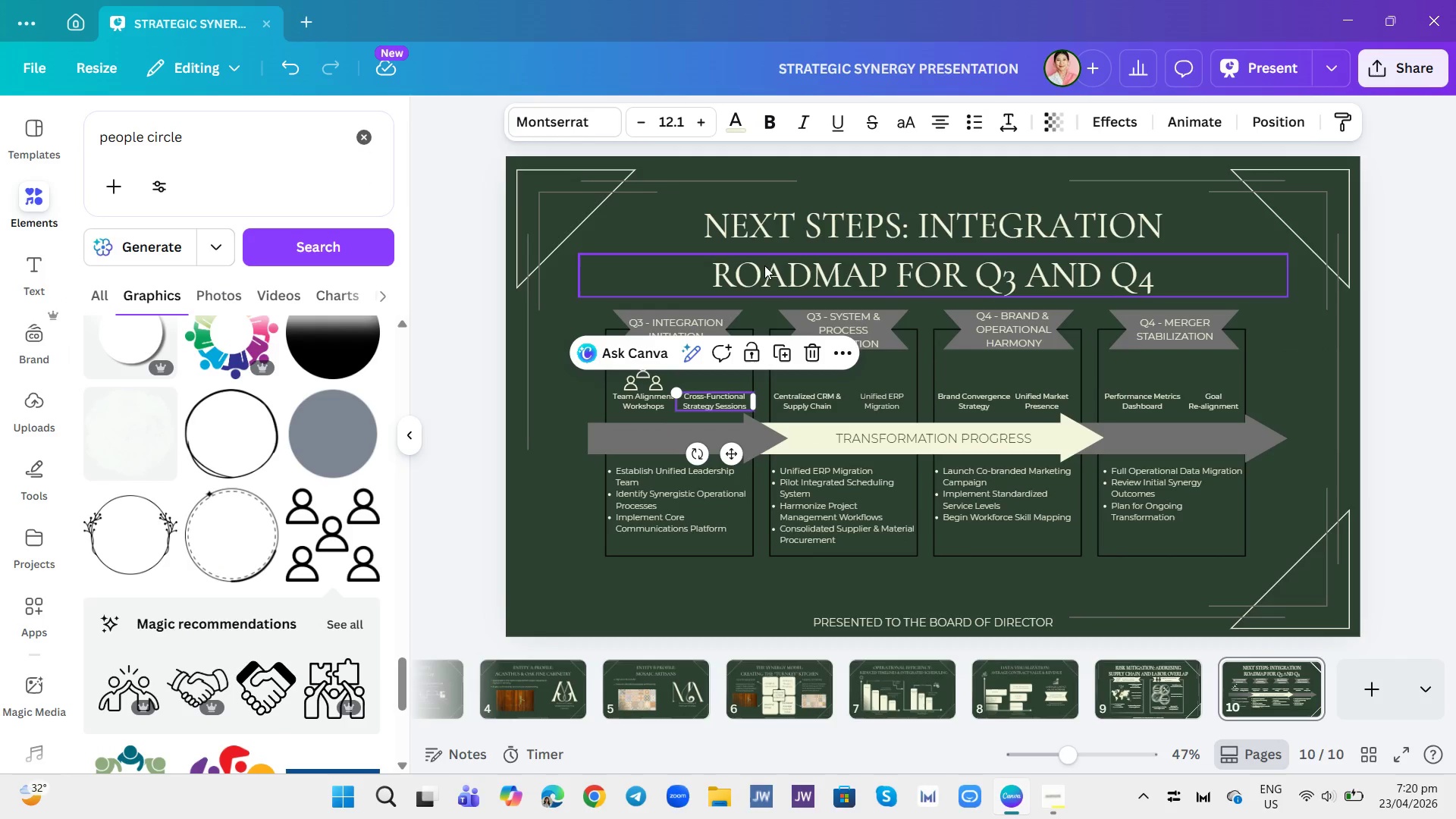 
left_click([695, 251])
 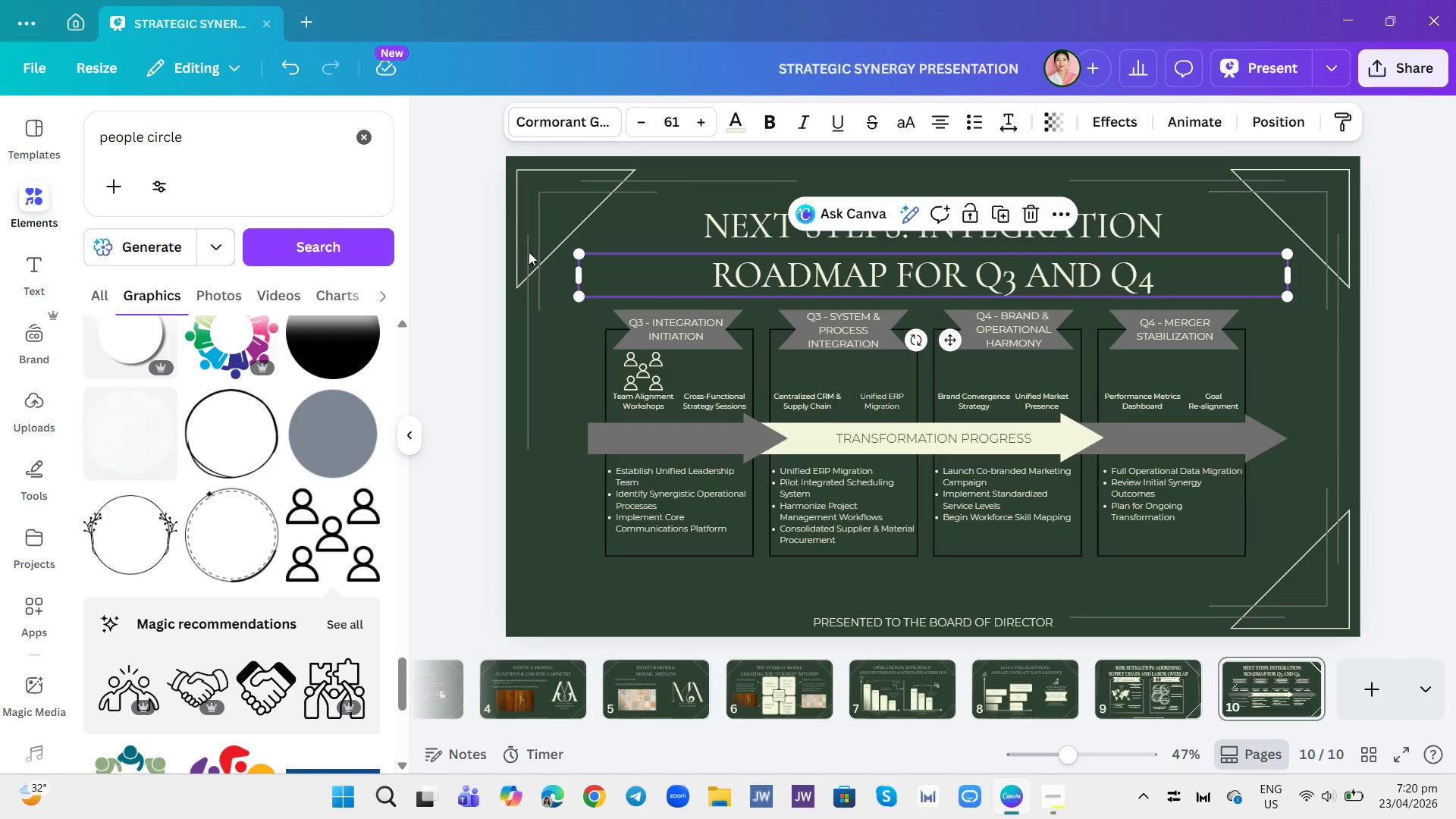 
double_click([251, 123])
 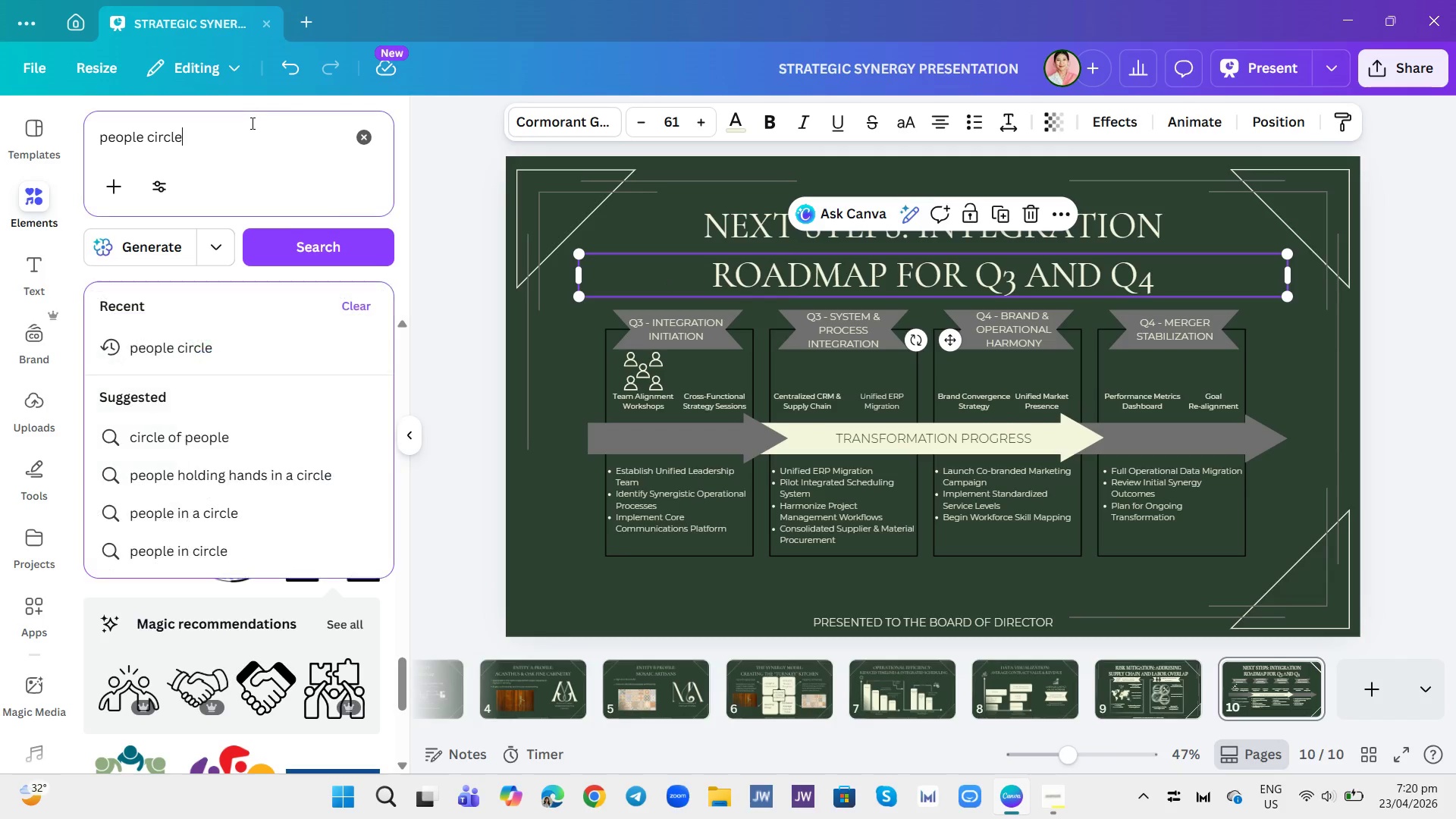 
triple_click([251, 123])
 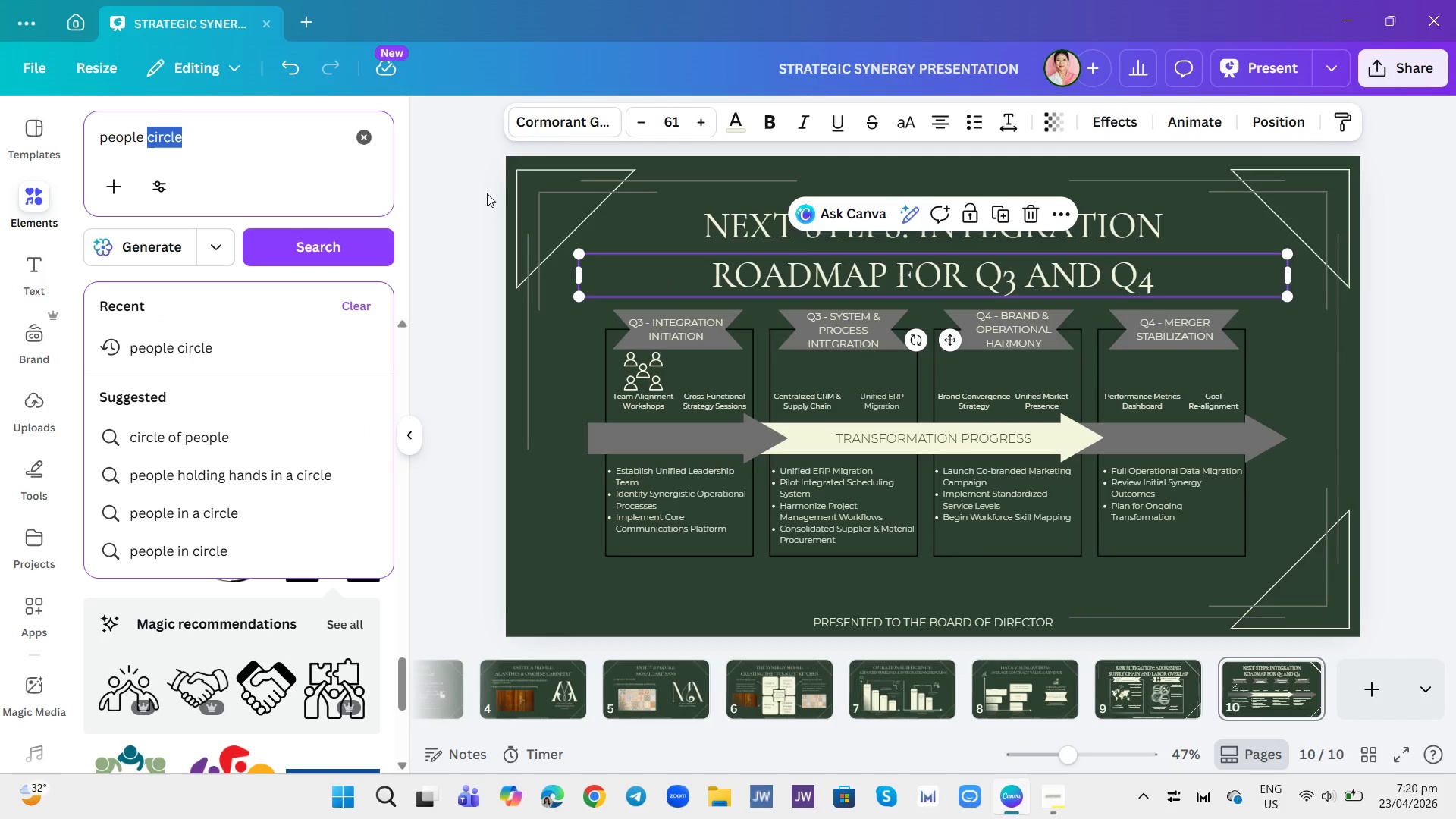 
left_click([369, 147])
 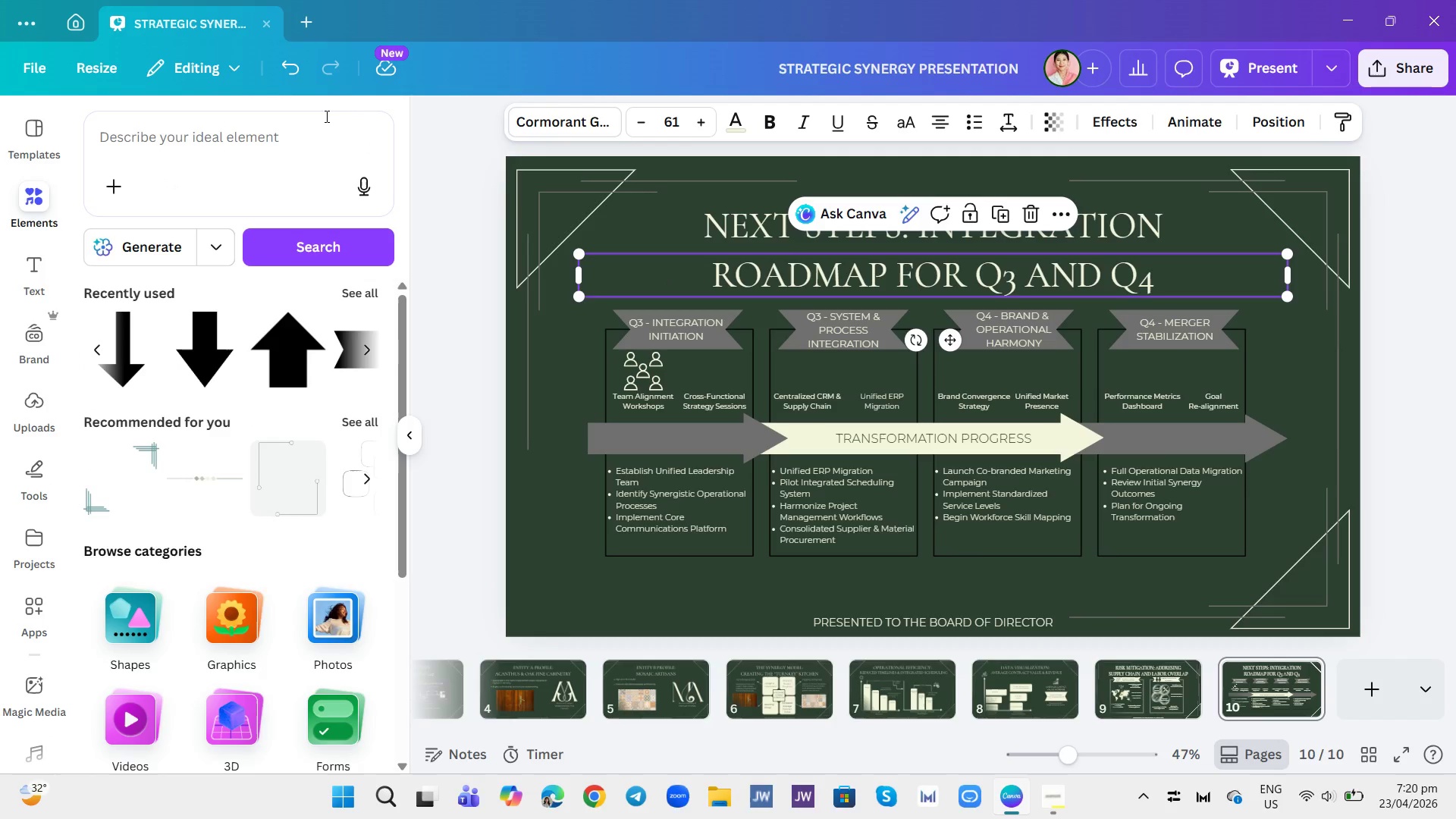 
left_click([302, 121])
 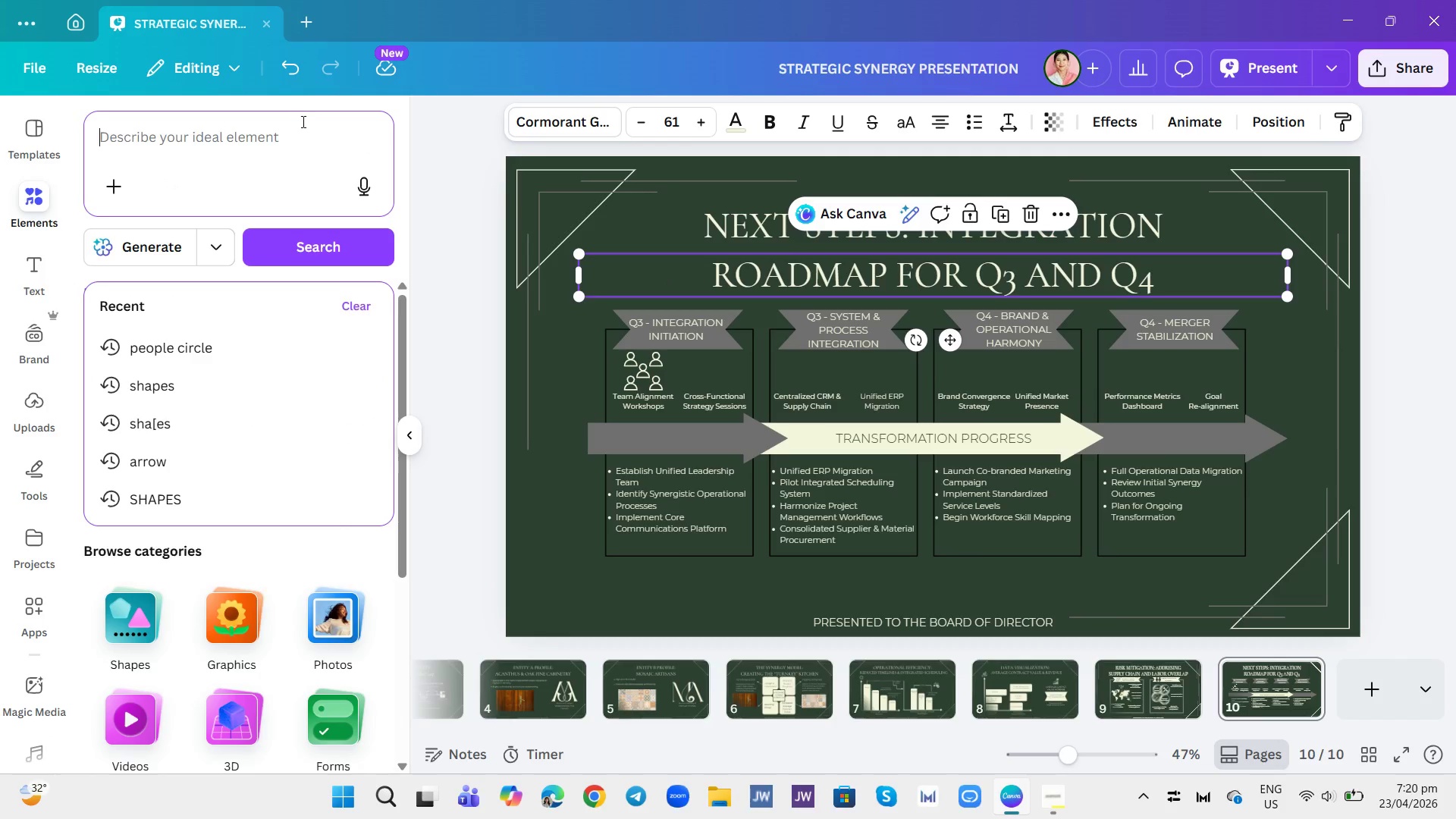 
type(strategy icon)
 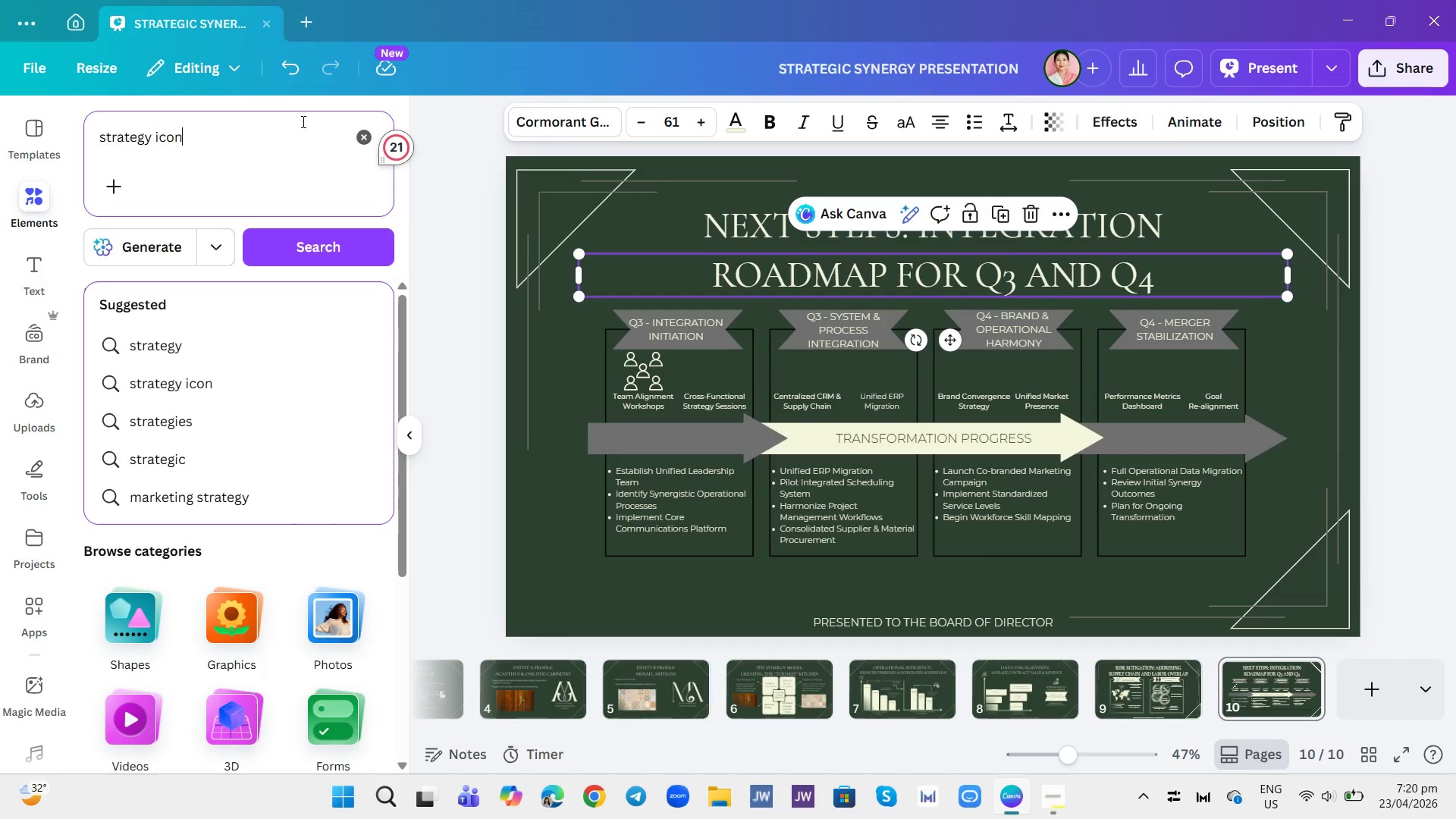 
key(Enter)
 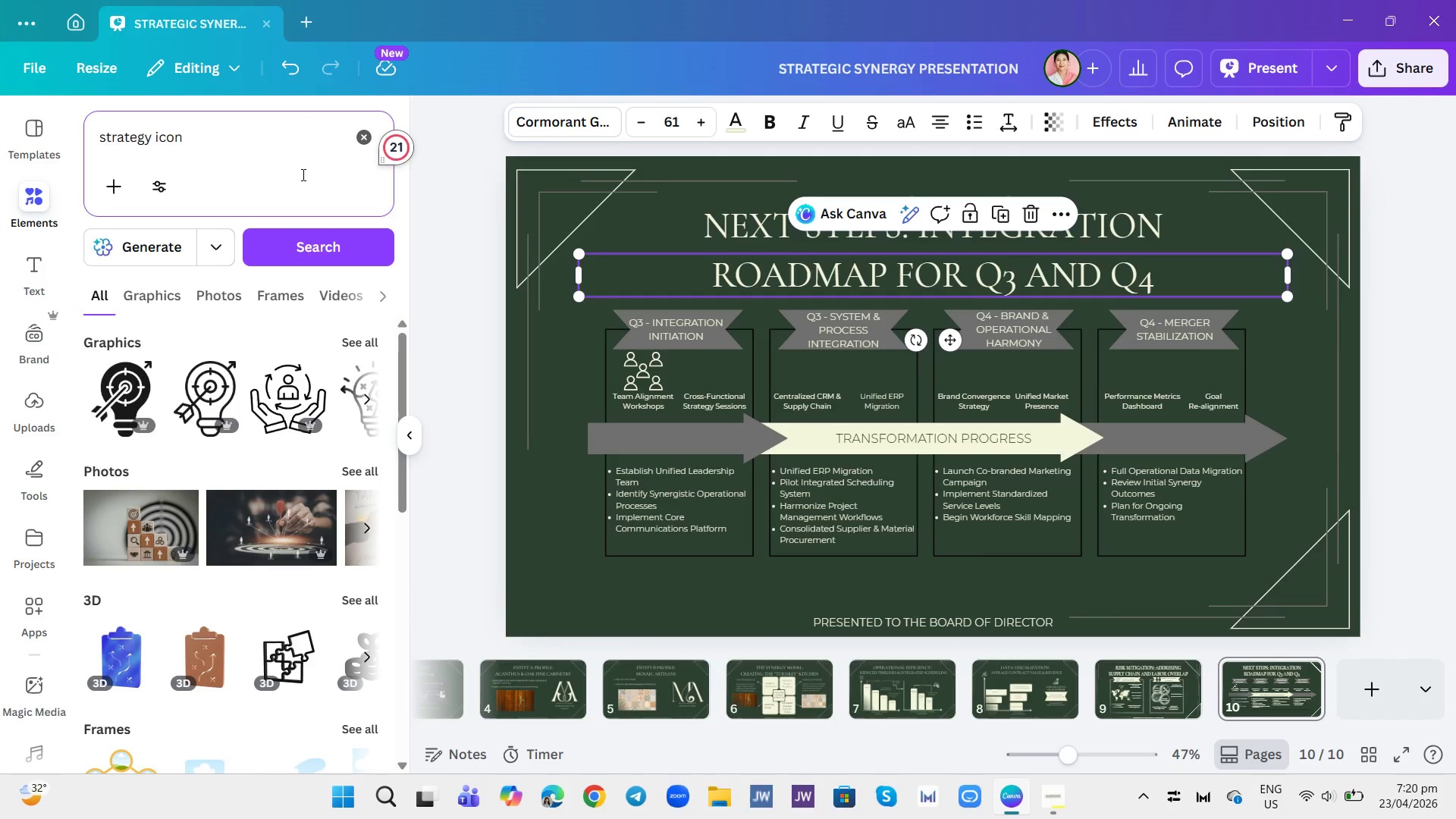 
left_click([139, 303])
 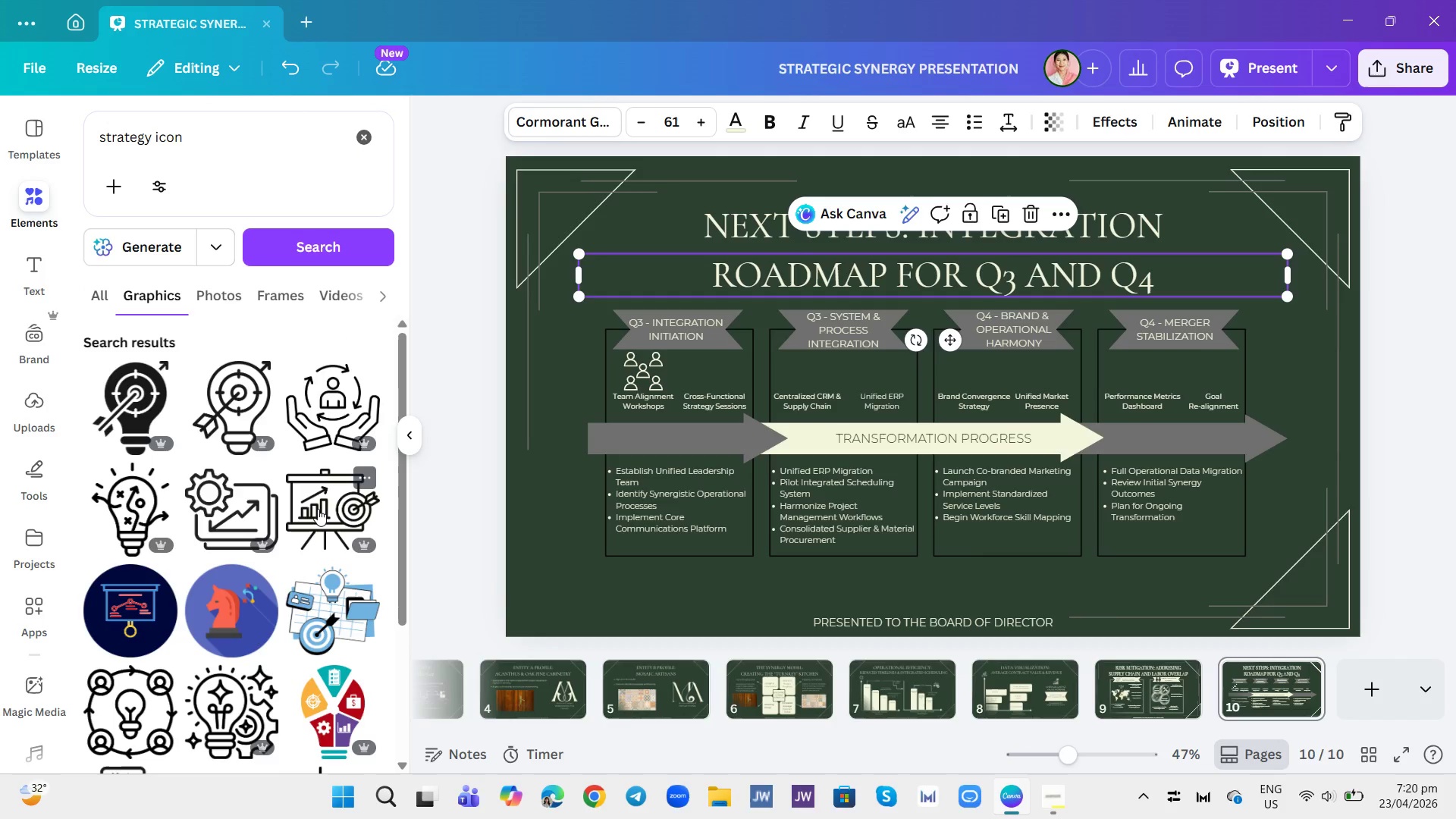 
scroll: coordinate [126, 457], scroll_direction: down, amount: 7.0
 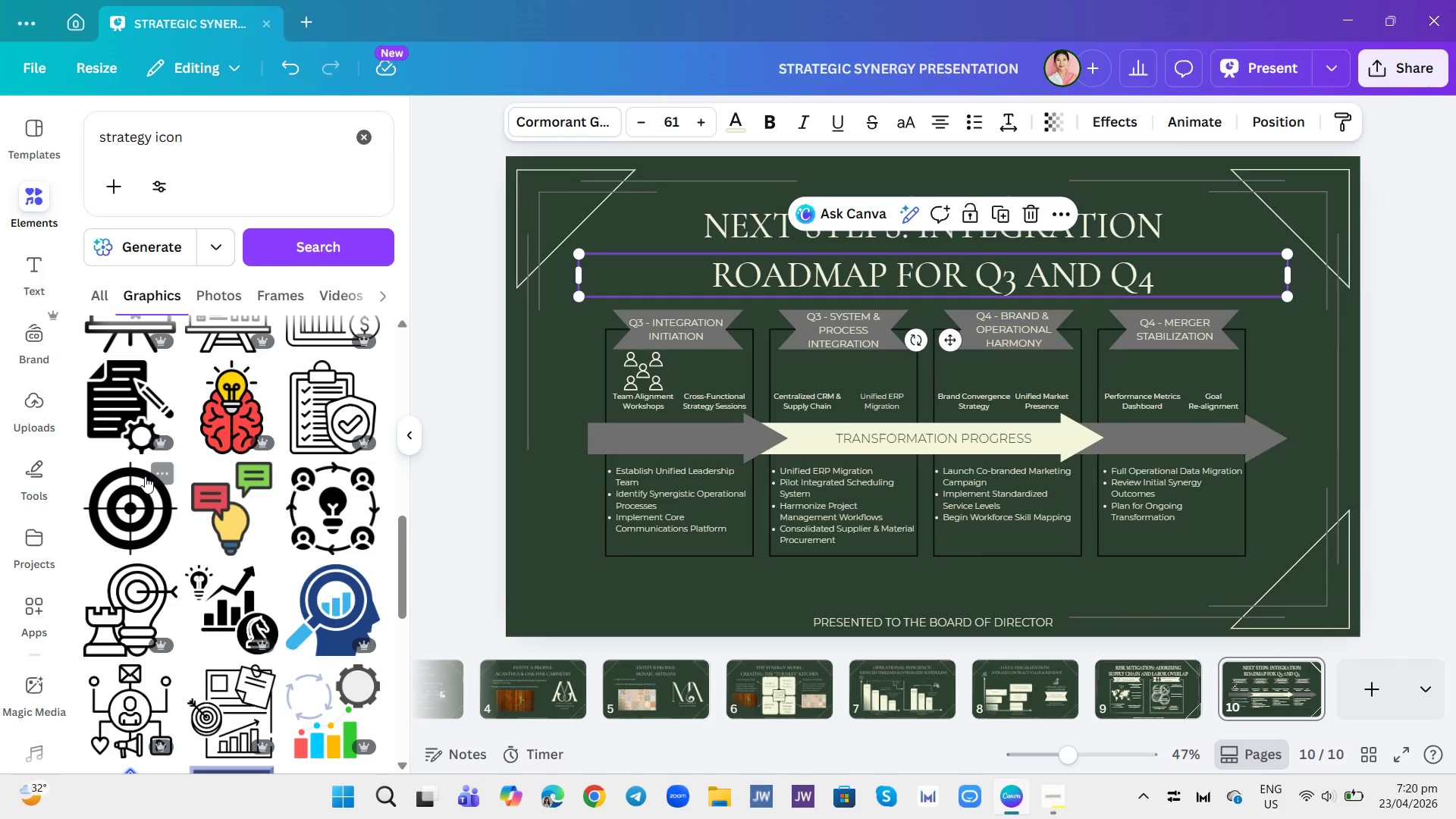 
scroll: coordinate [152, 552], scroll_direction: up, amount: 4.0
 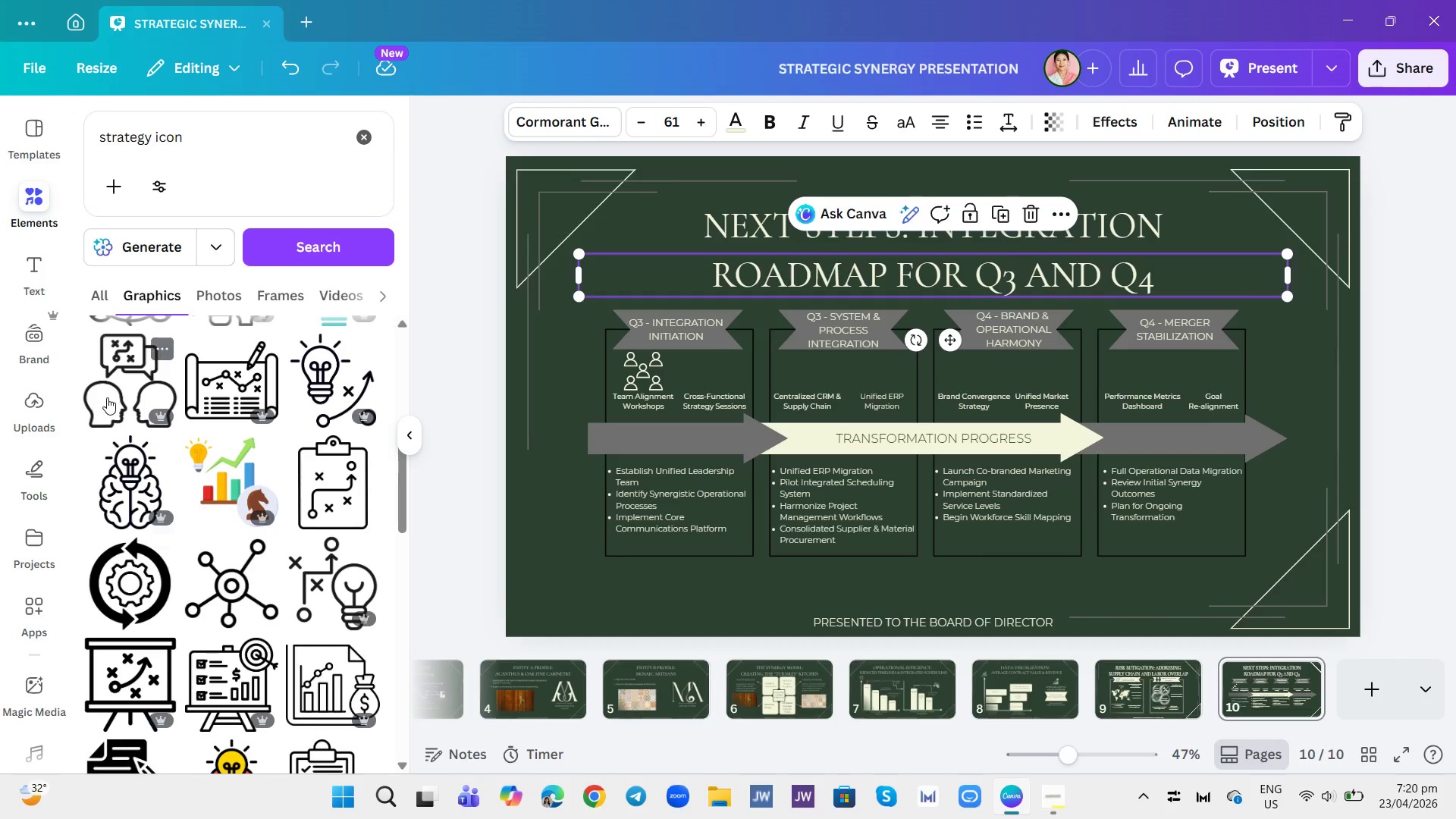 
left_click([107, 397])
 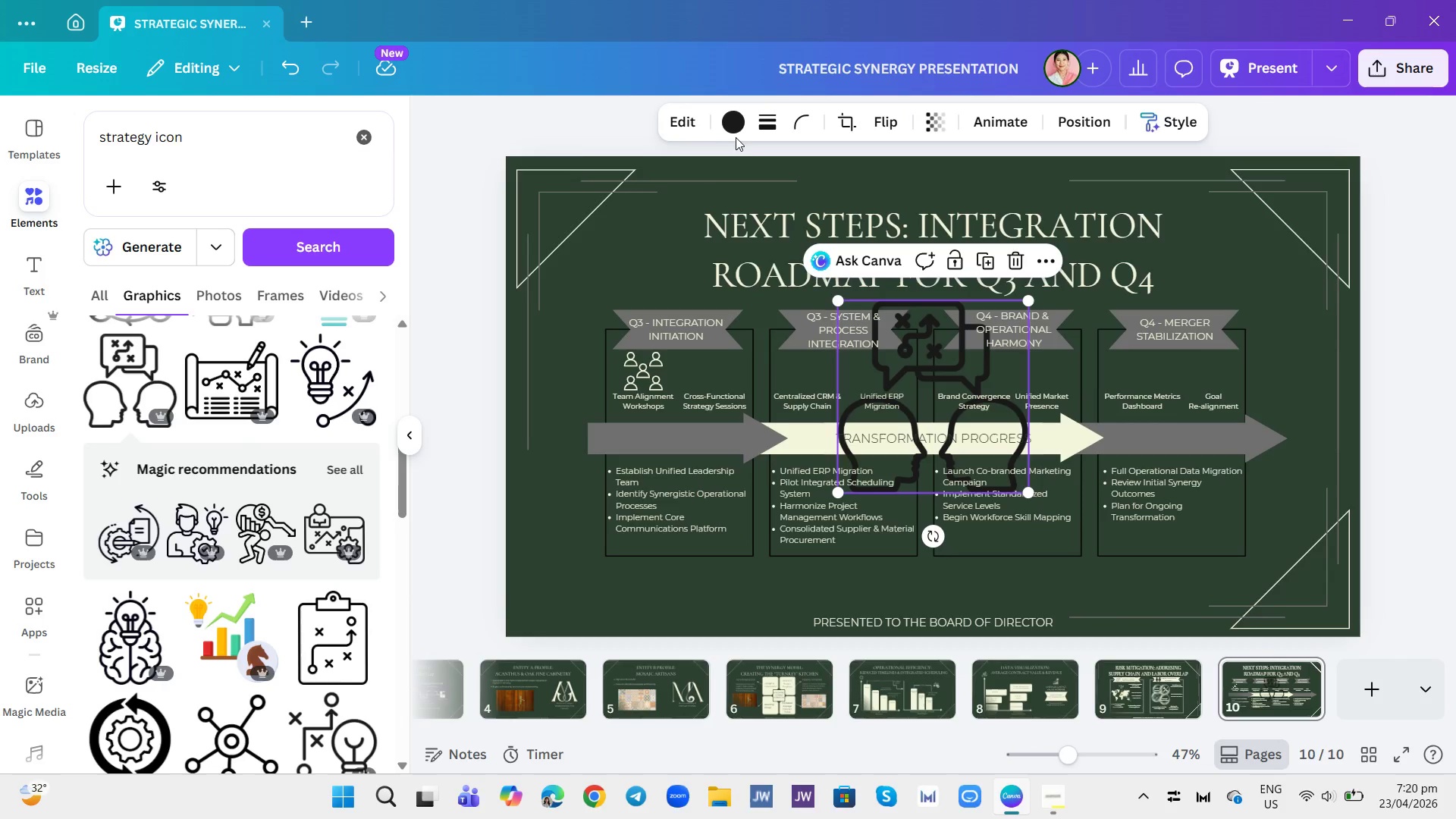 
left_click([740, 121])
 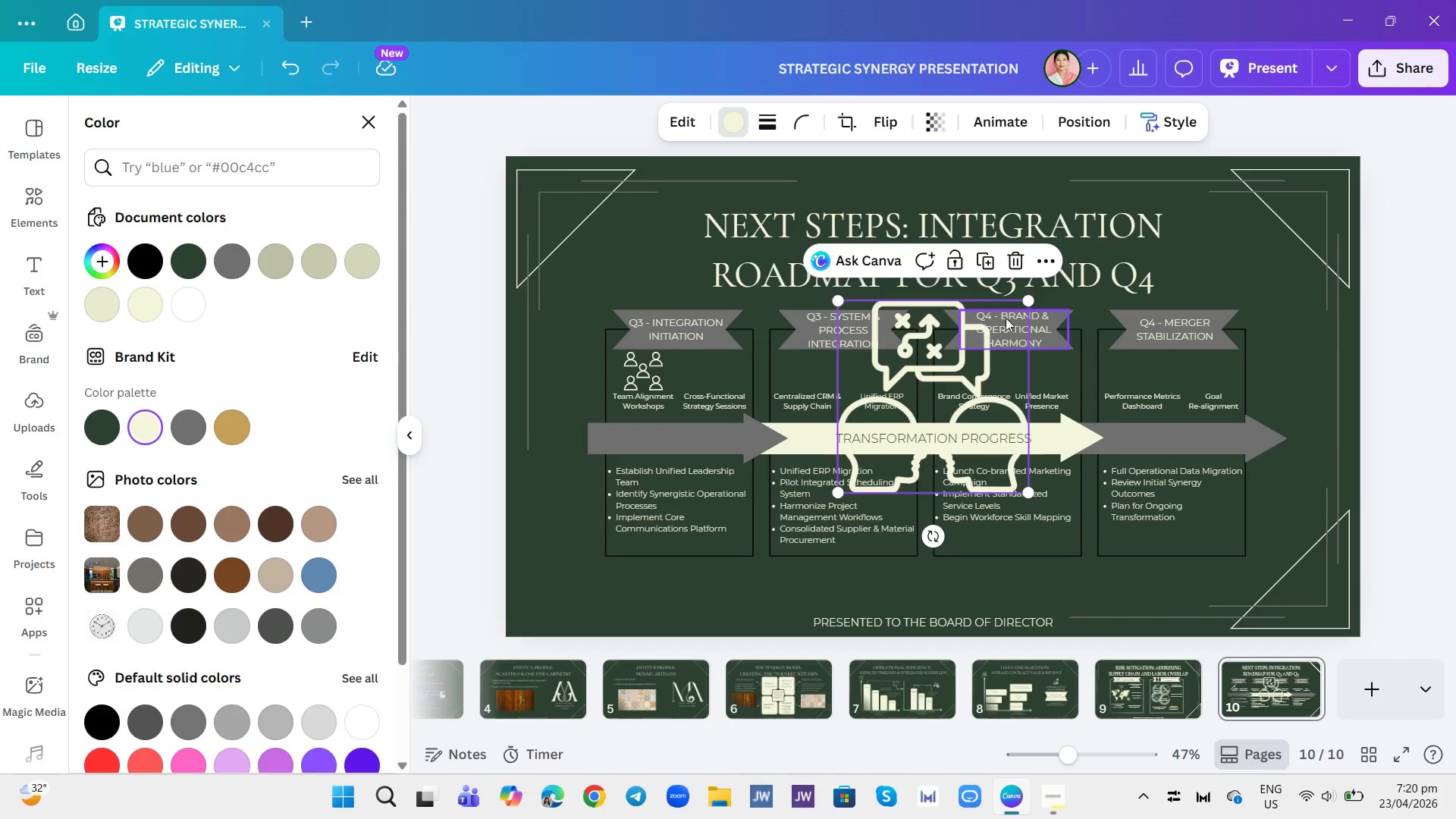 
left_click_drag(start_coordinate=[1027, 302], to_coordinate=[893, 445])
 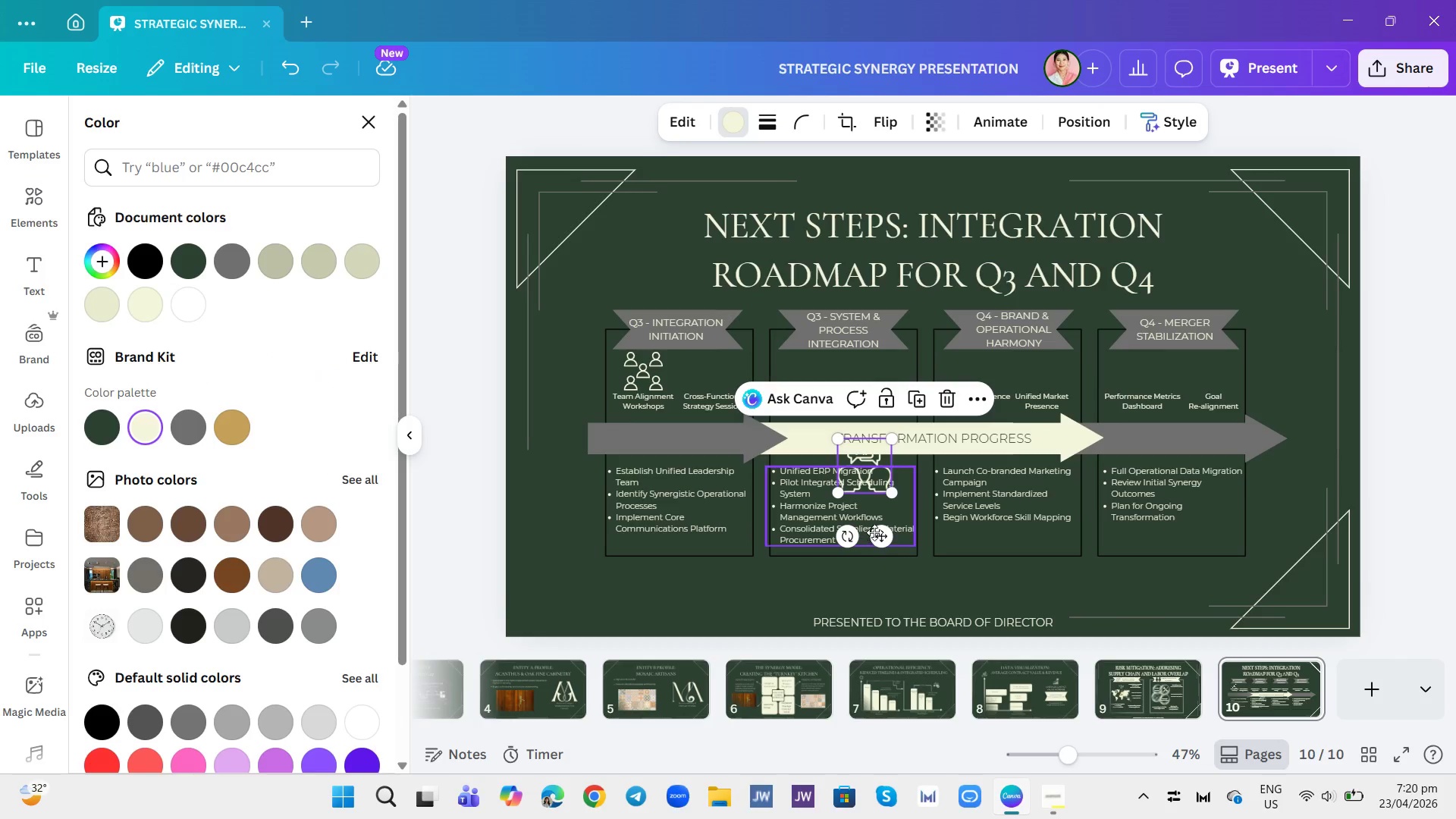 
left_click_drag(start_coordinate=[886, 535], to_coordinate=[736, 447])
 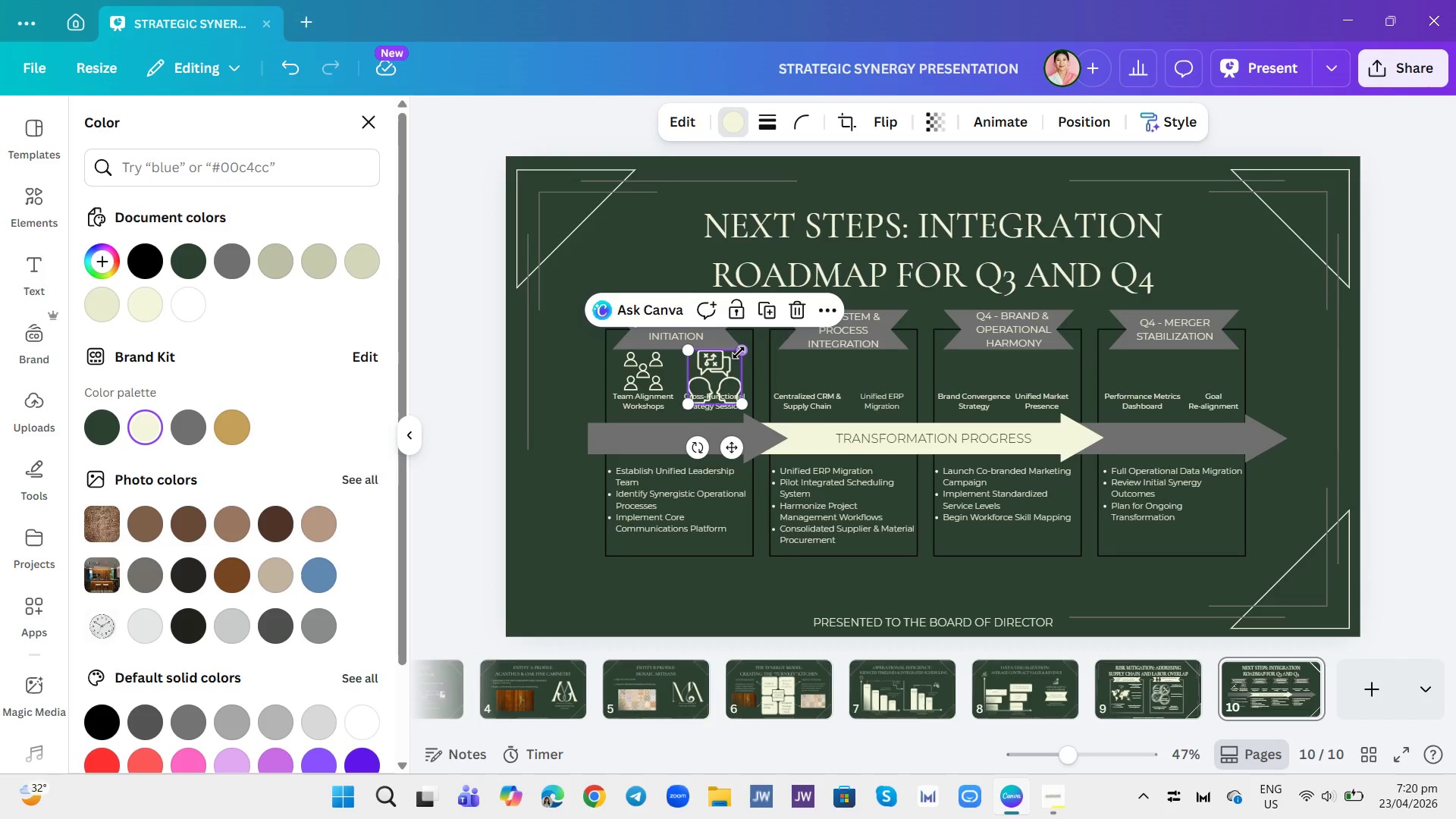 
left_click_drag(start_coordinate=[739, 353], to_coordinate=[733, 358])
 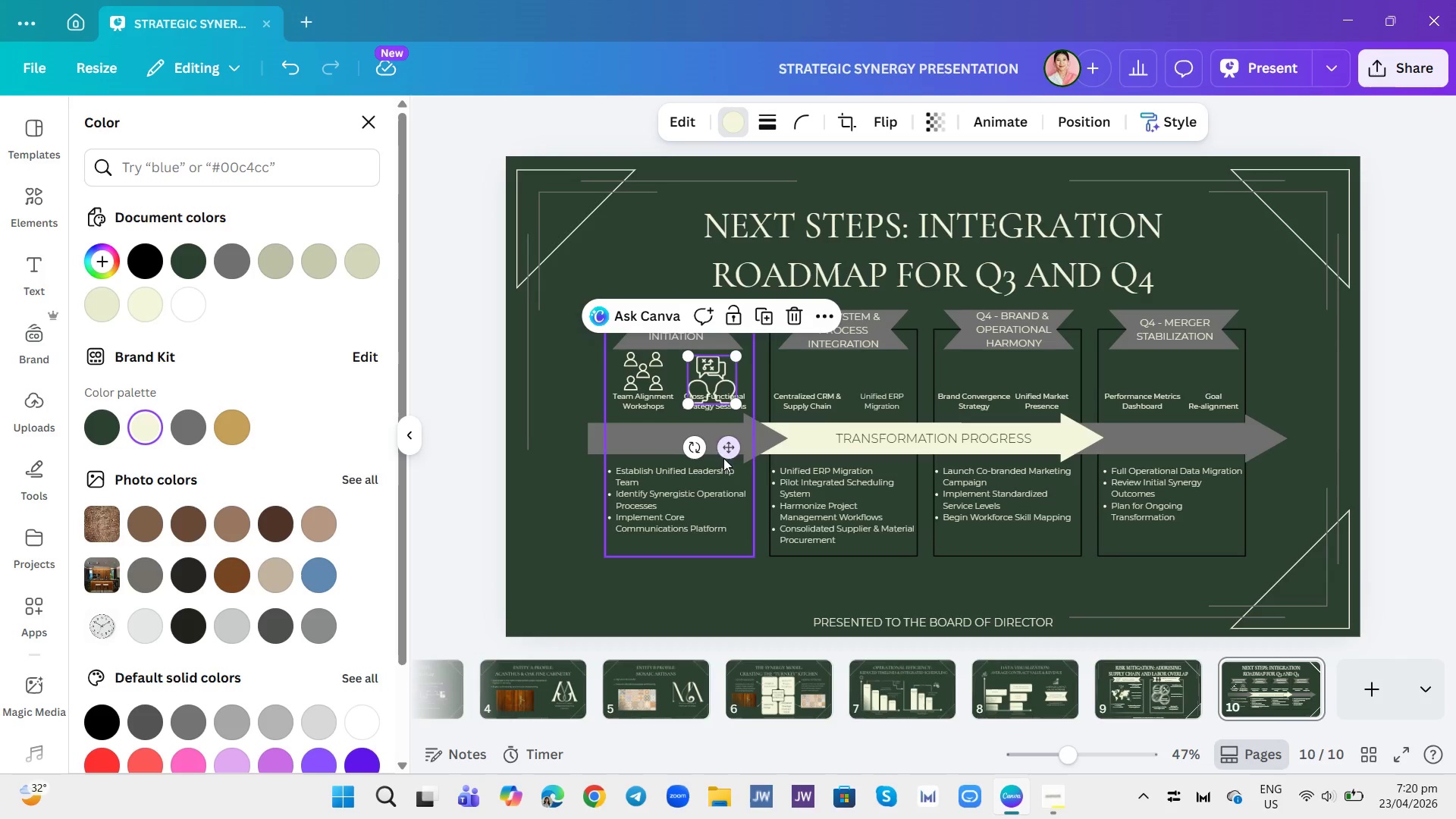 
left_click_drag(start_coordinate=[729, 453], to_coordinate=[729, 447])
 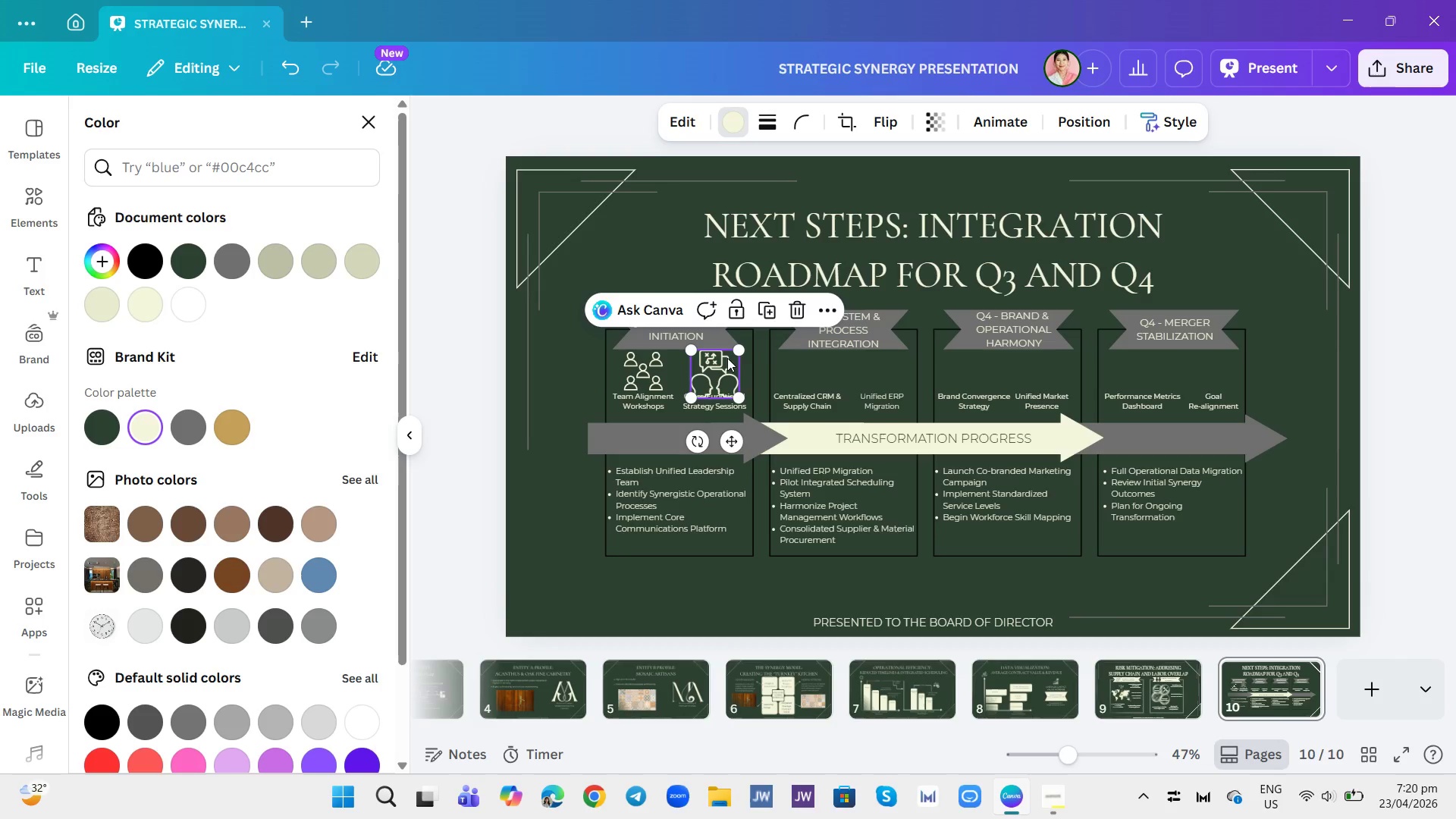 
left_click_drag(start_coordinate=[736, 350], to_coordinate=[728, 359])
 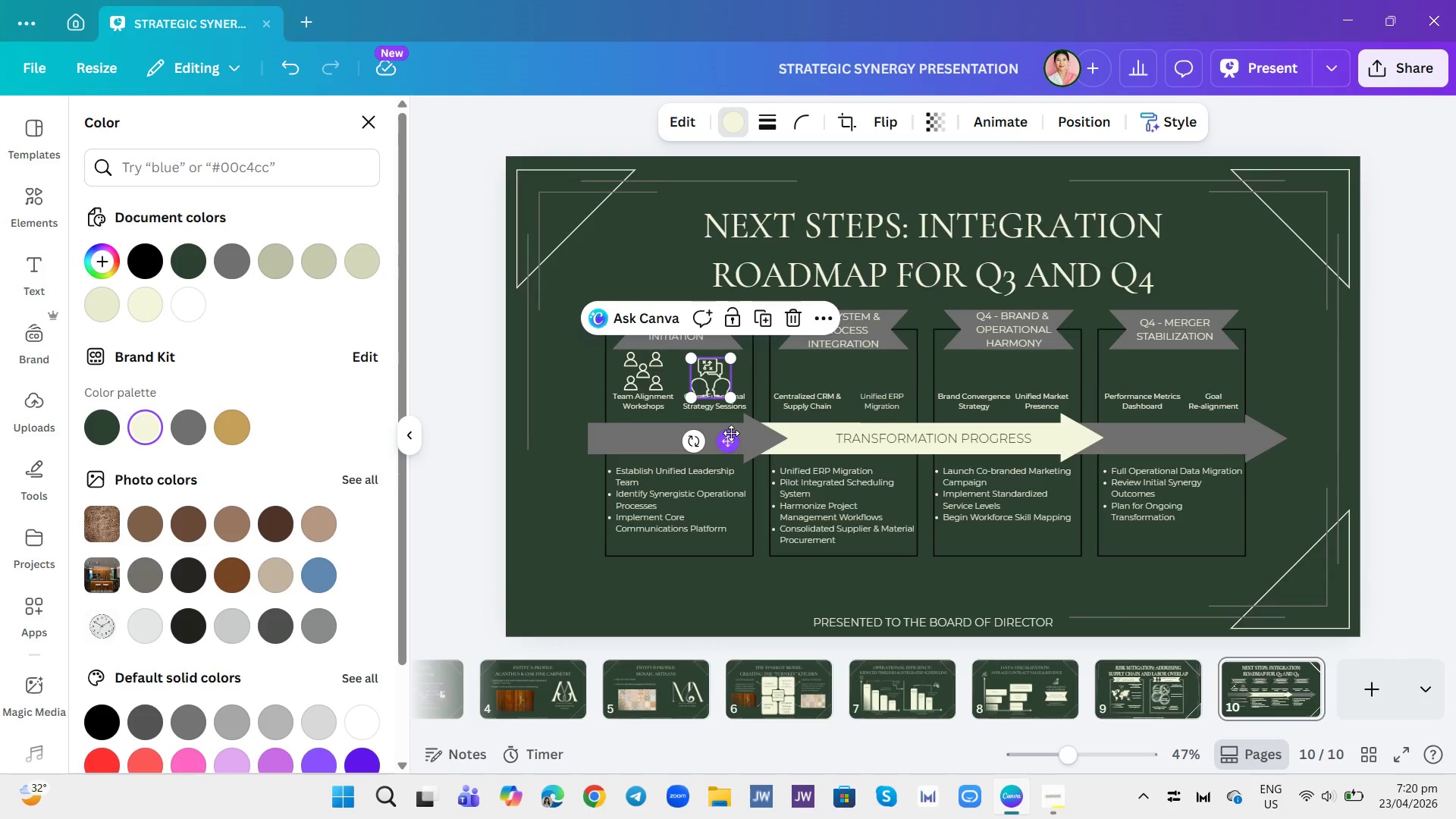 
left_click_drag(start_coordinate=[731, 439], to_coordinate=[731, 433])
 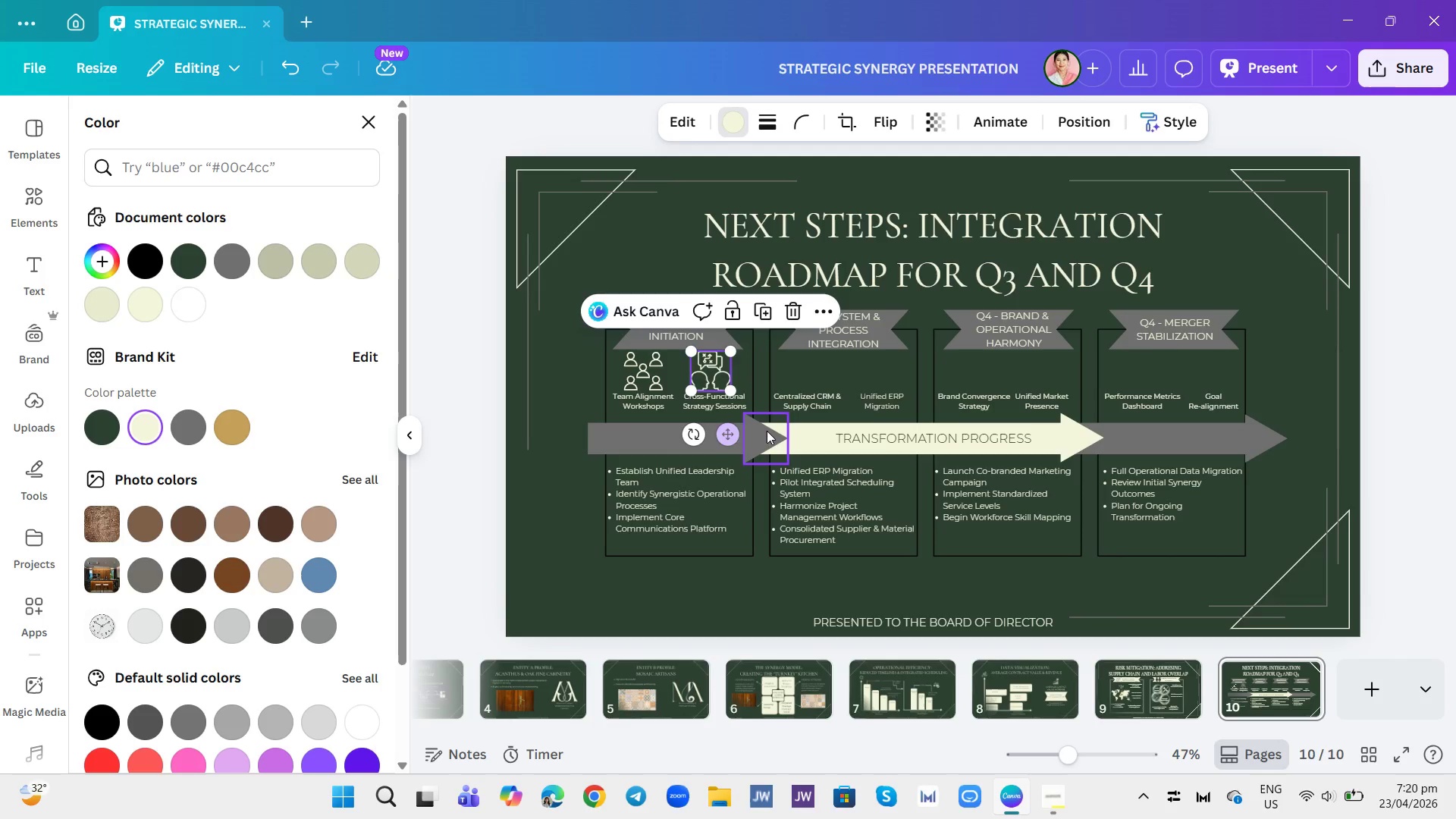 
left_click([767, 431])
 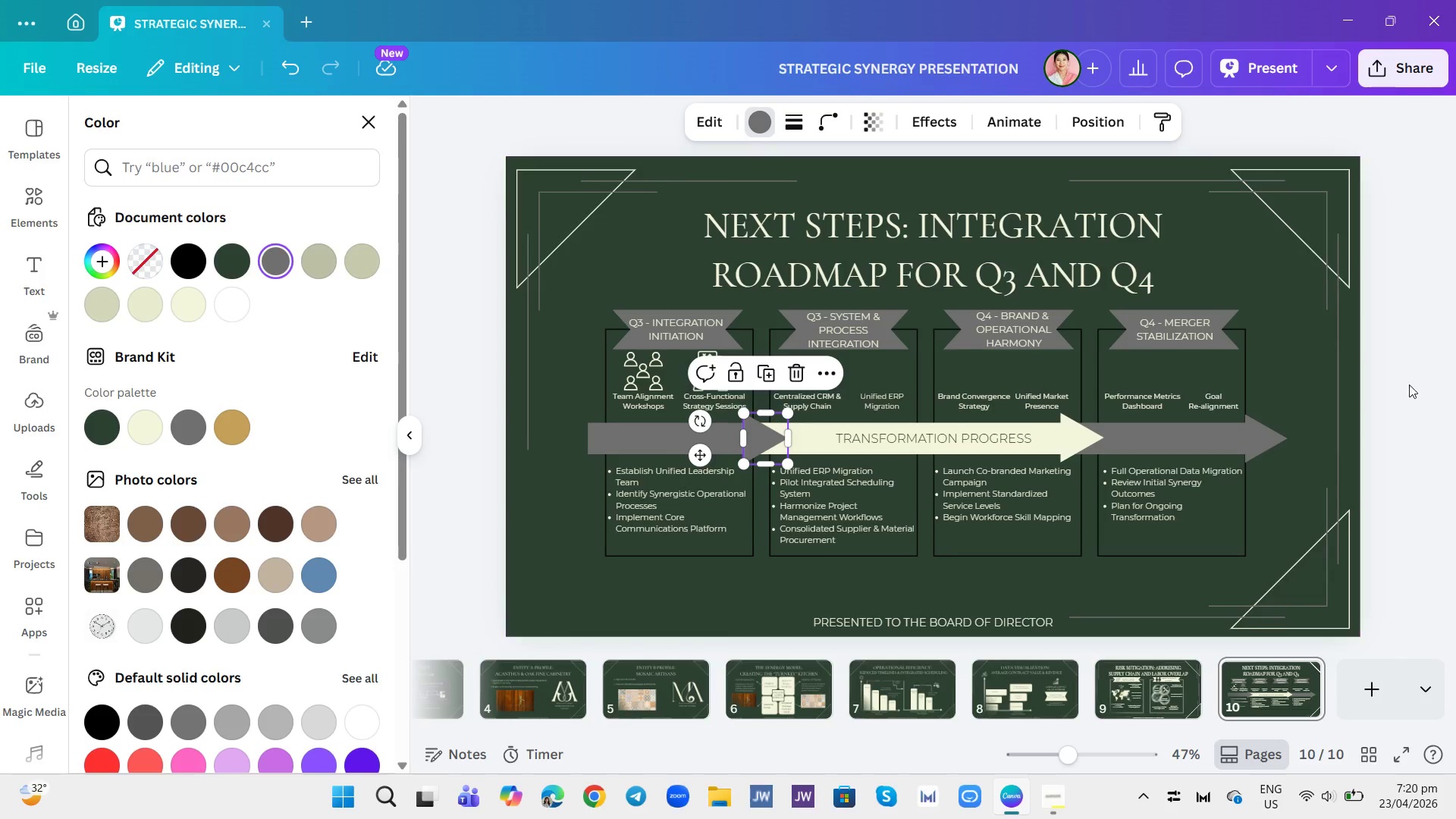 
left_click([1426, 382])
 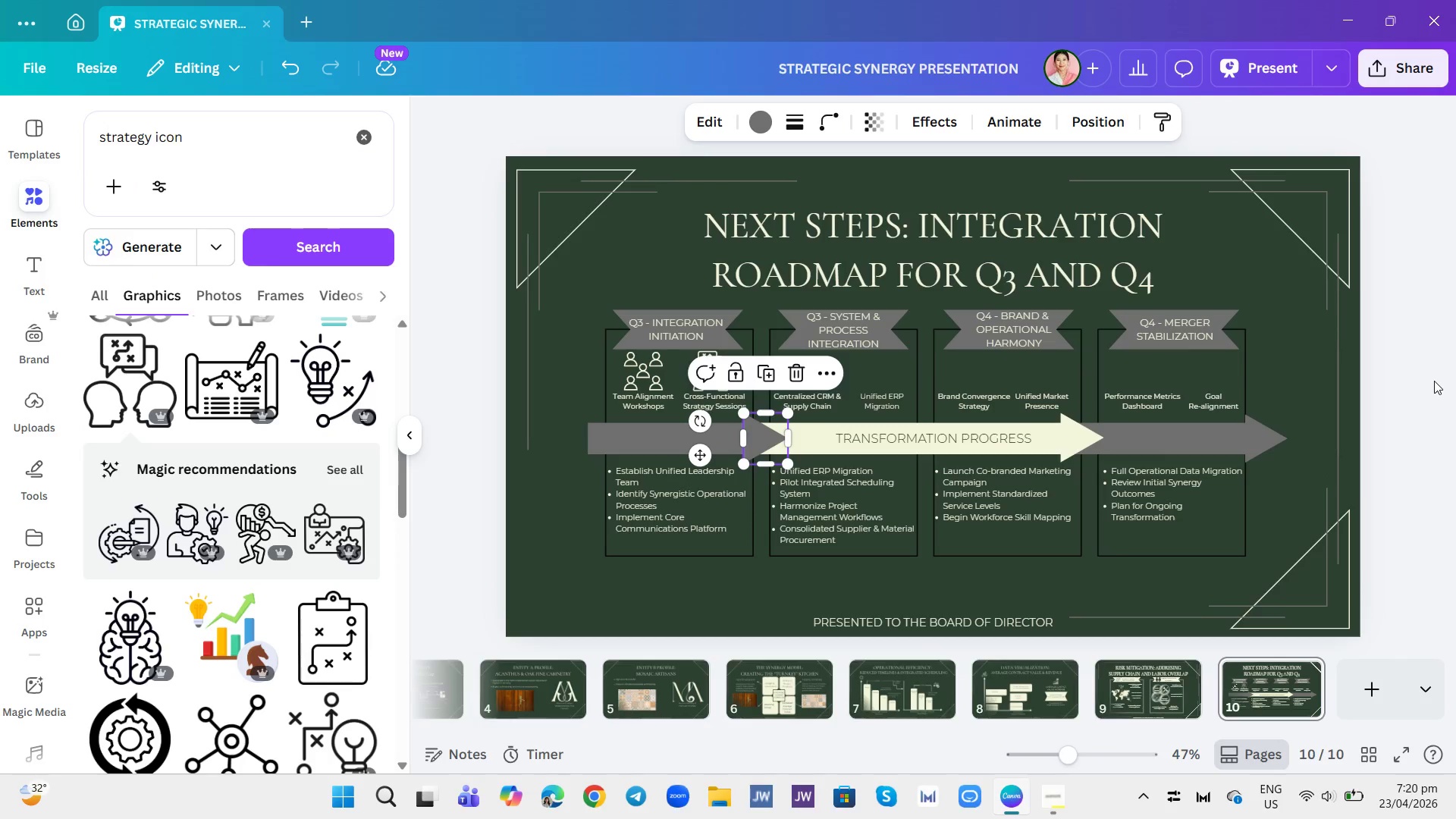 
left_click([1434, 381])
 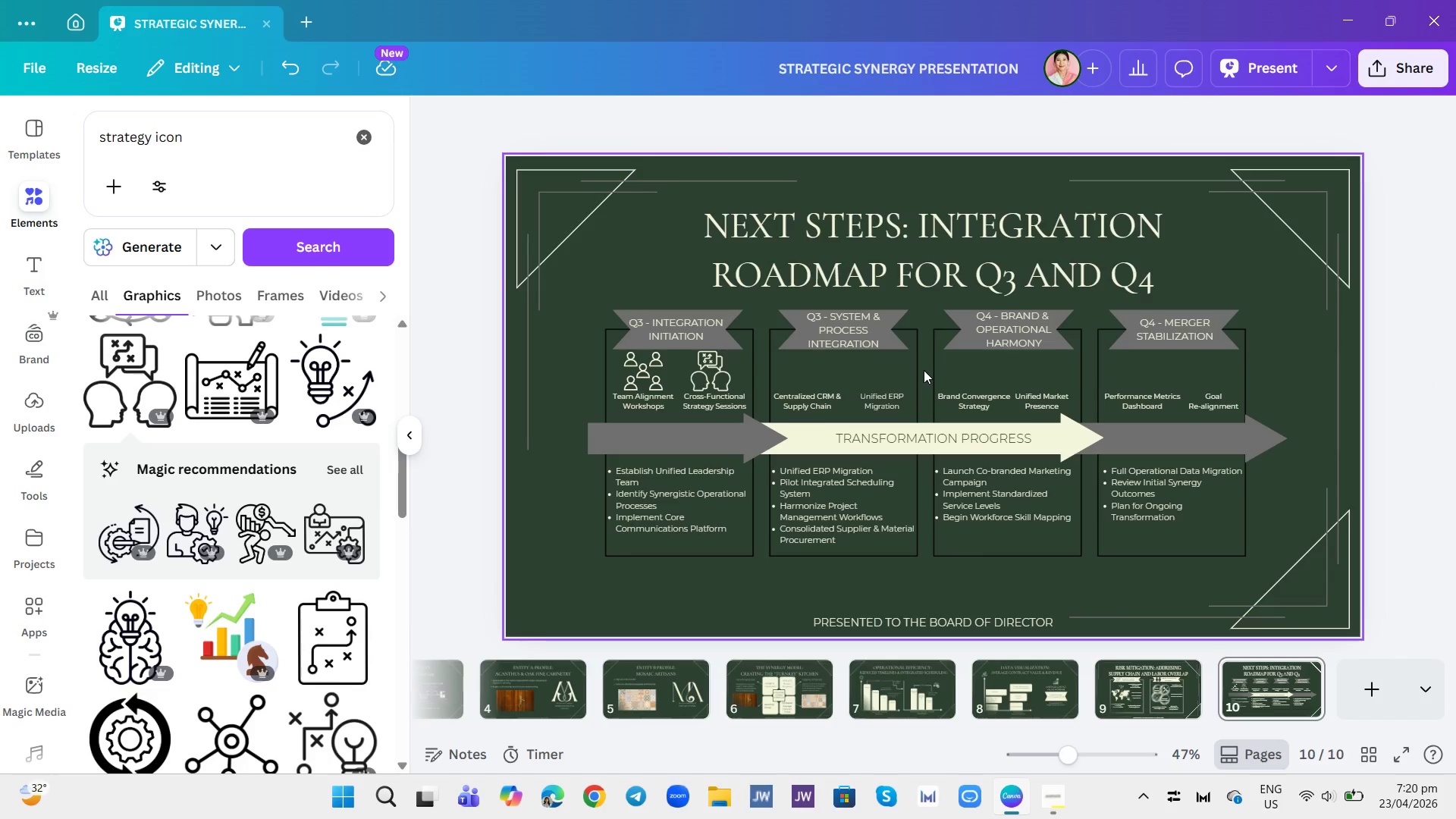 
wait(9.61)
 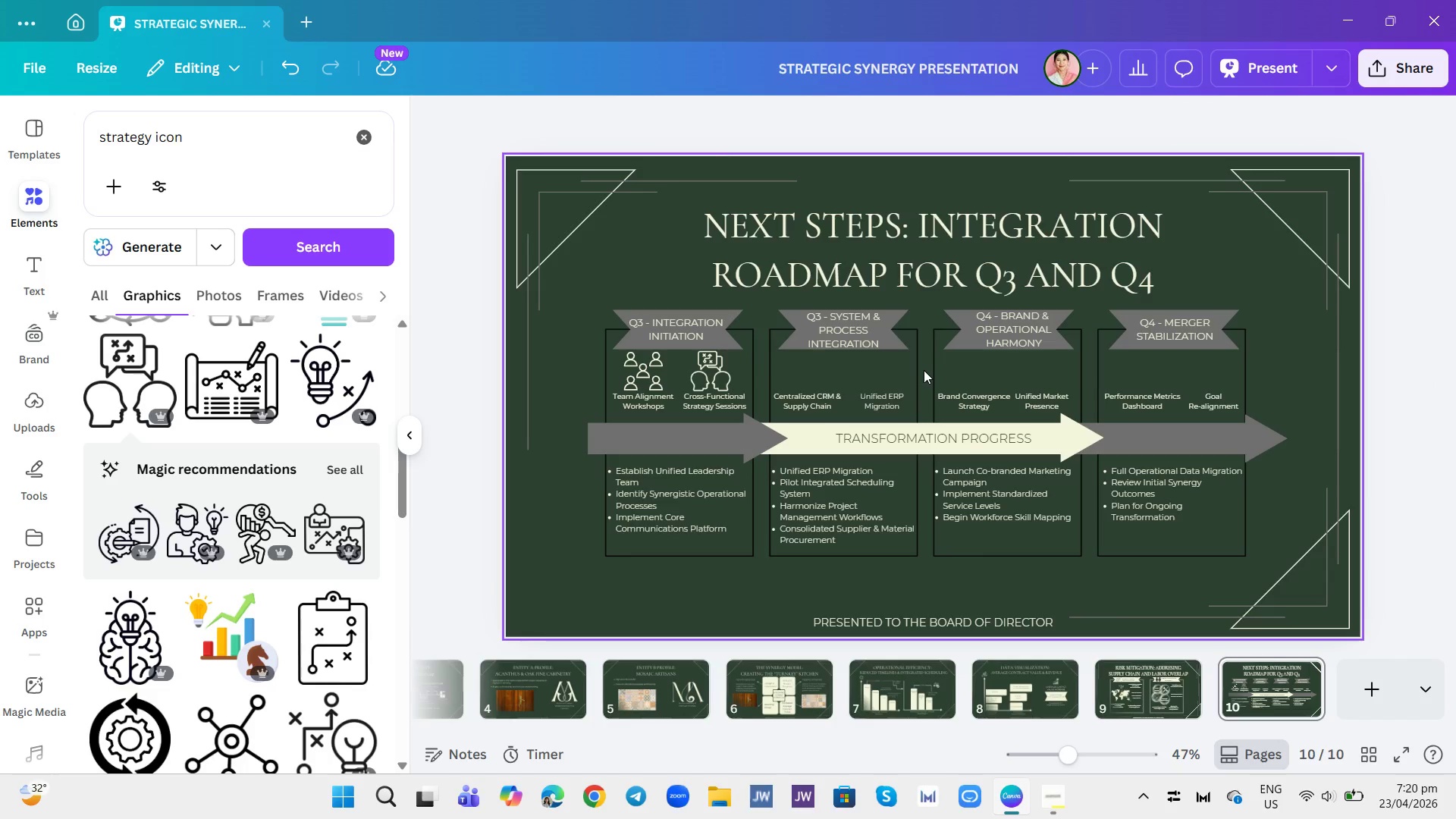 
left_click([365, 138])
 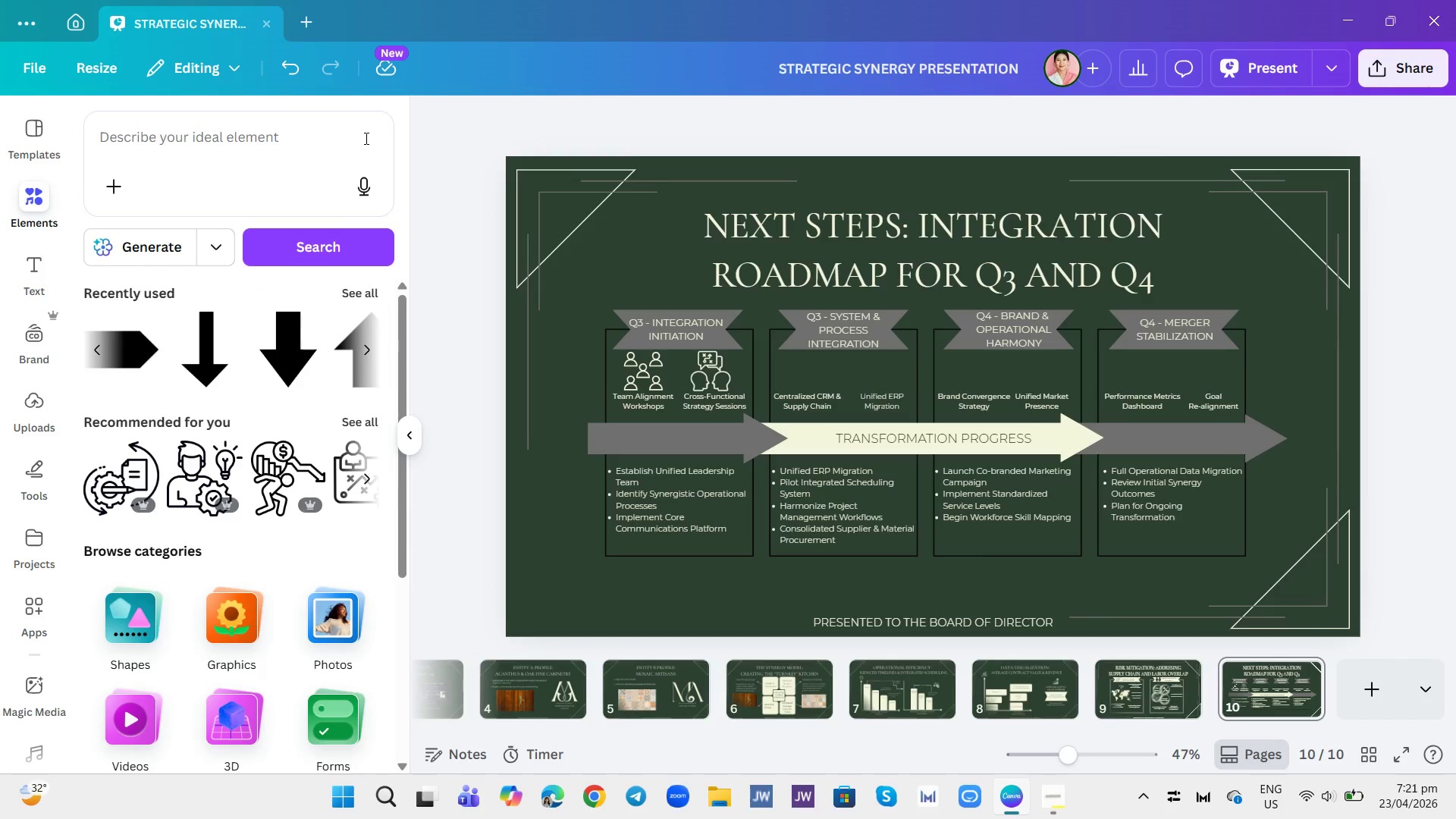 
key(S)
 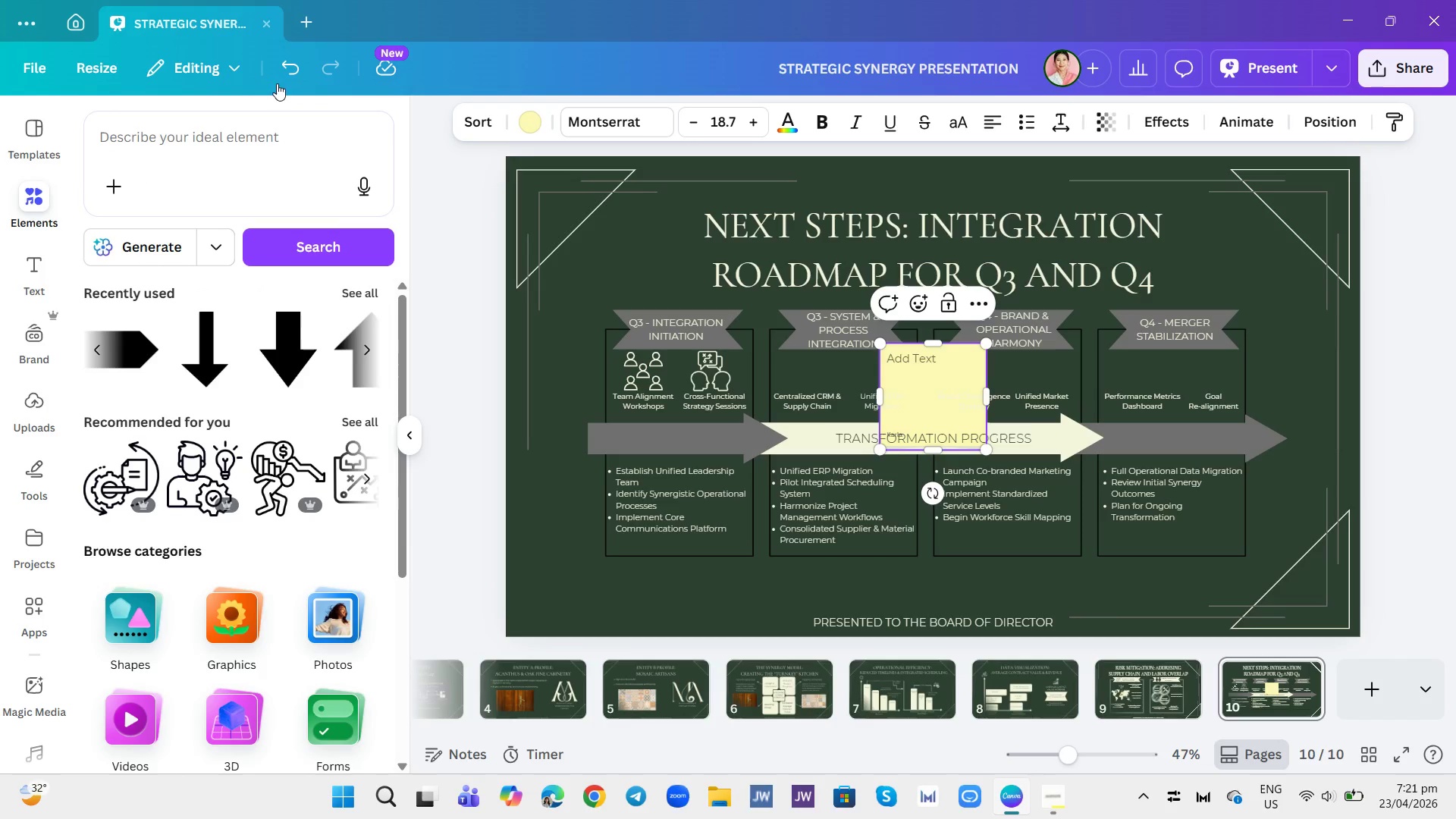 
double_click([272, 127])
 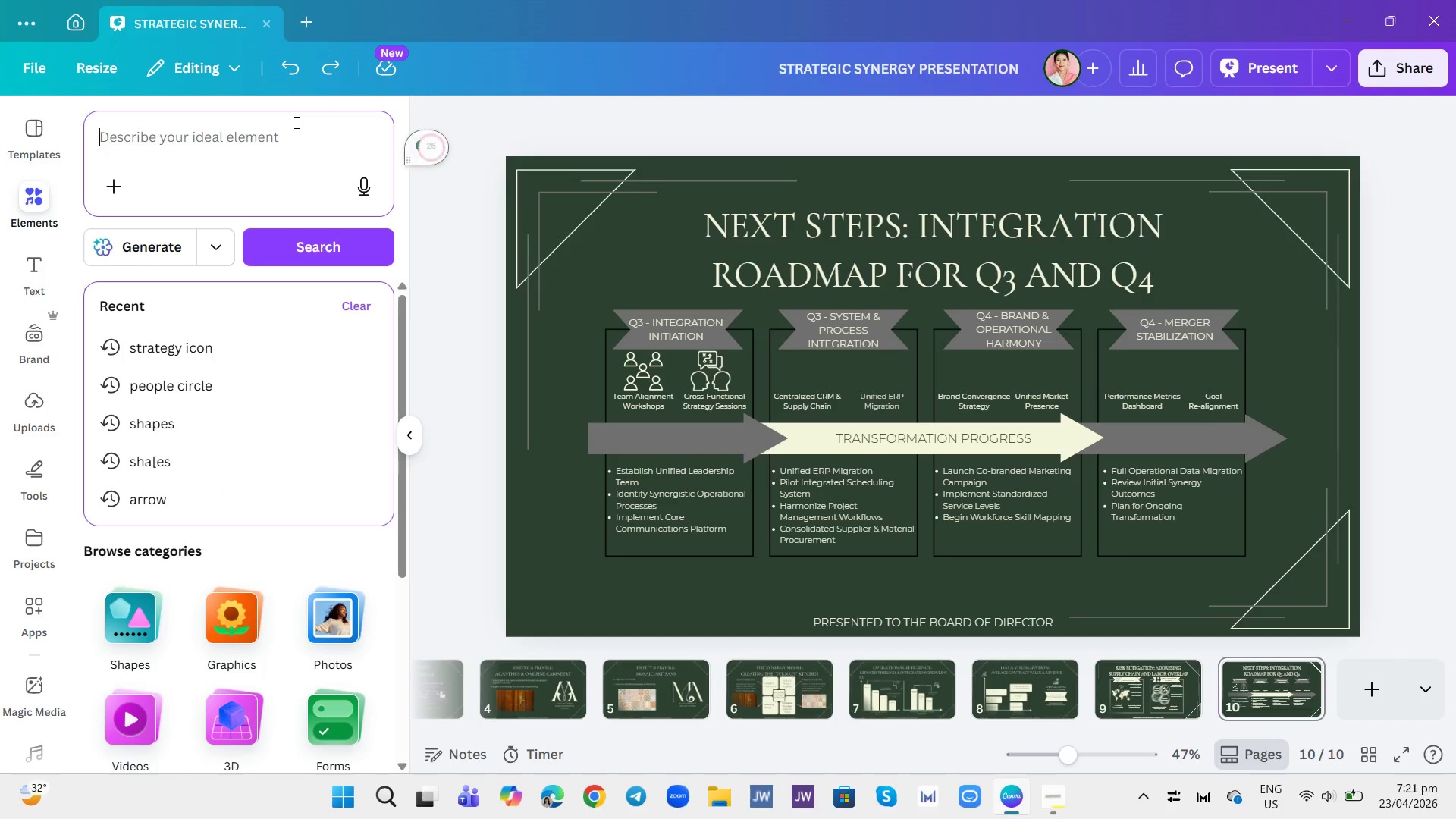 
type(supply chain icon)
 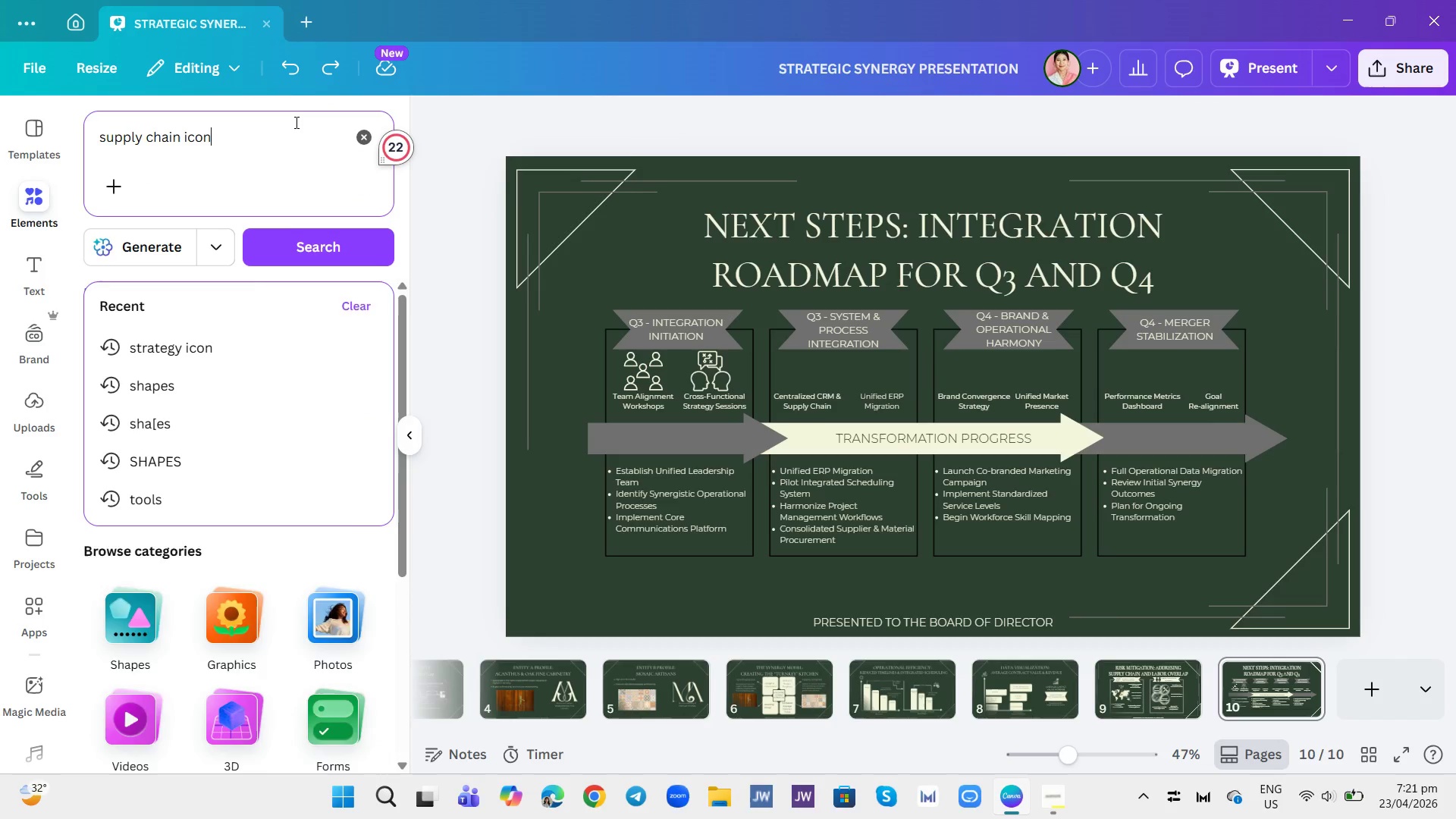 
key(Enter)
 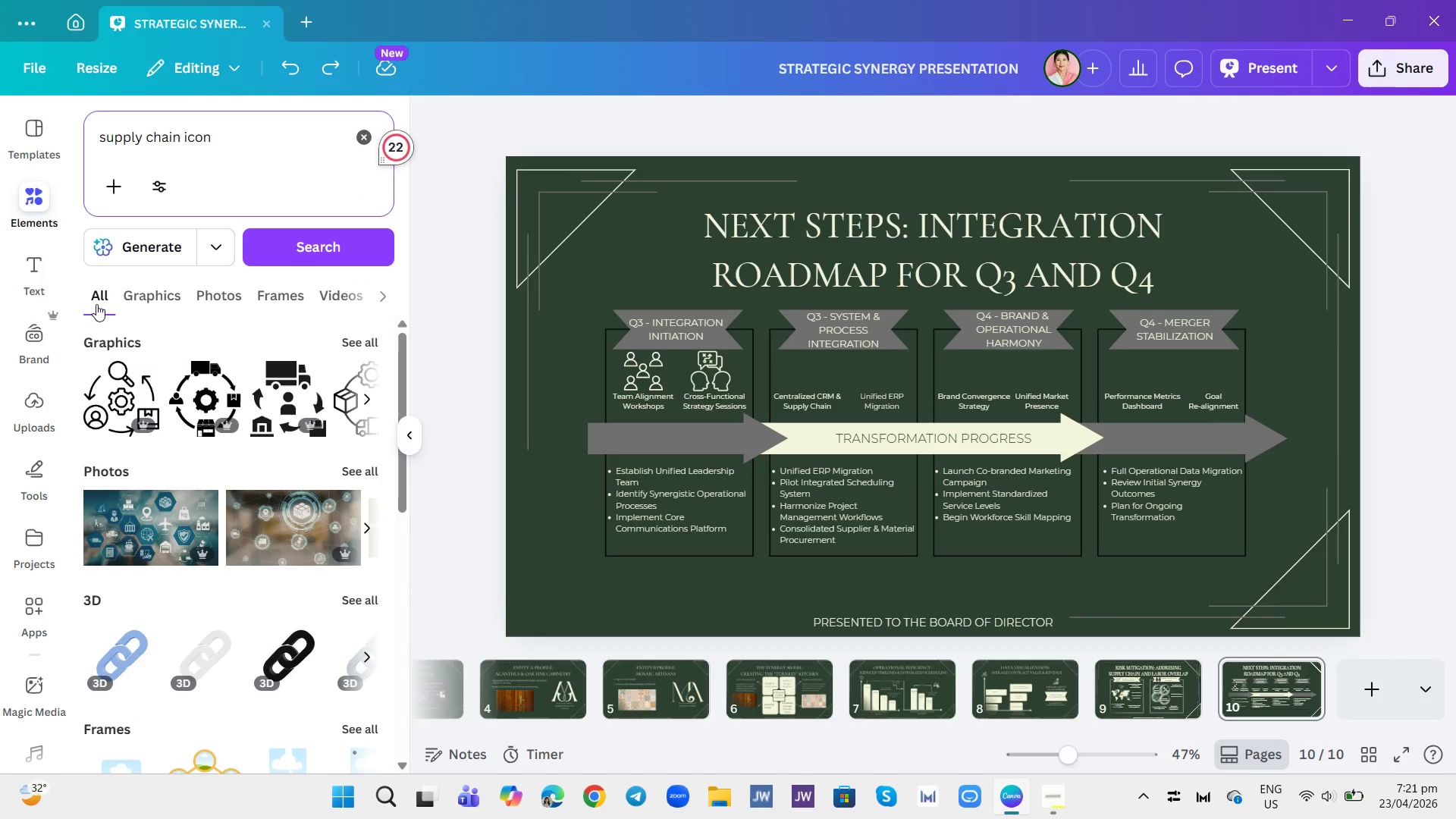 
left_click([118, 378])
 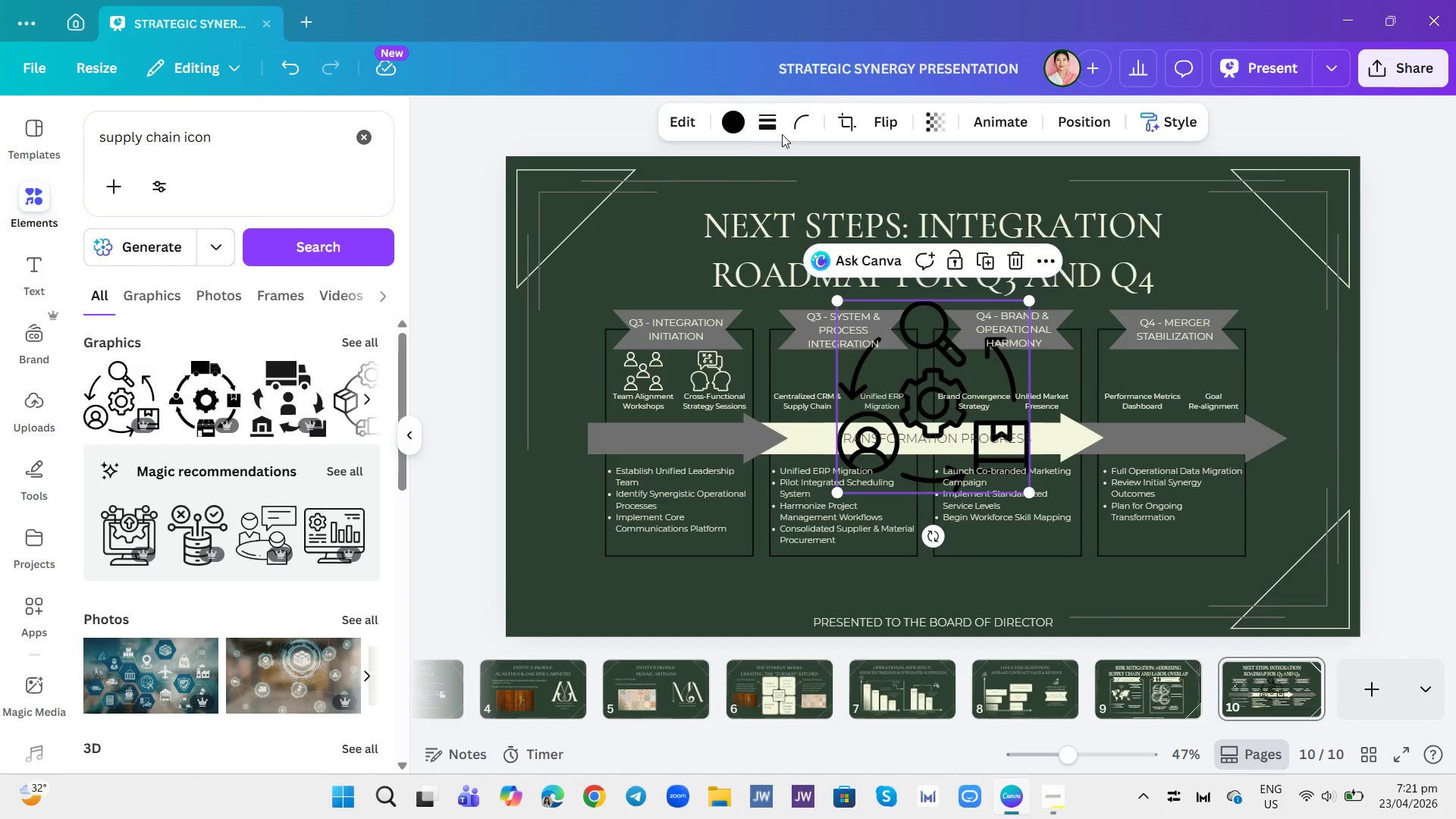 
left_click([739, 129])
 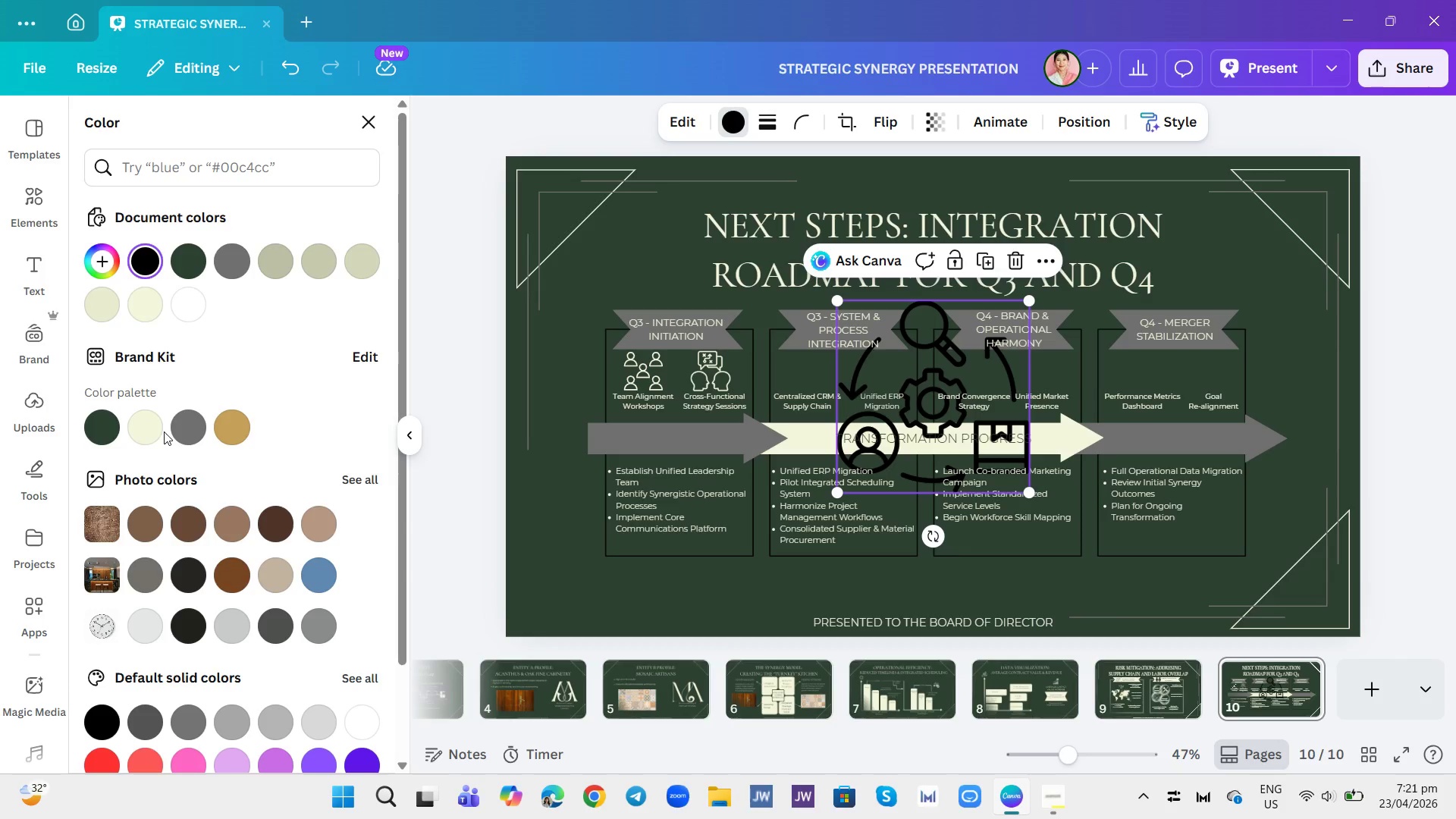 
double_click([154, 426])
 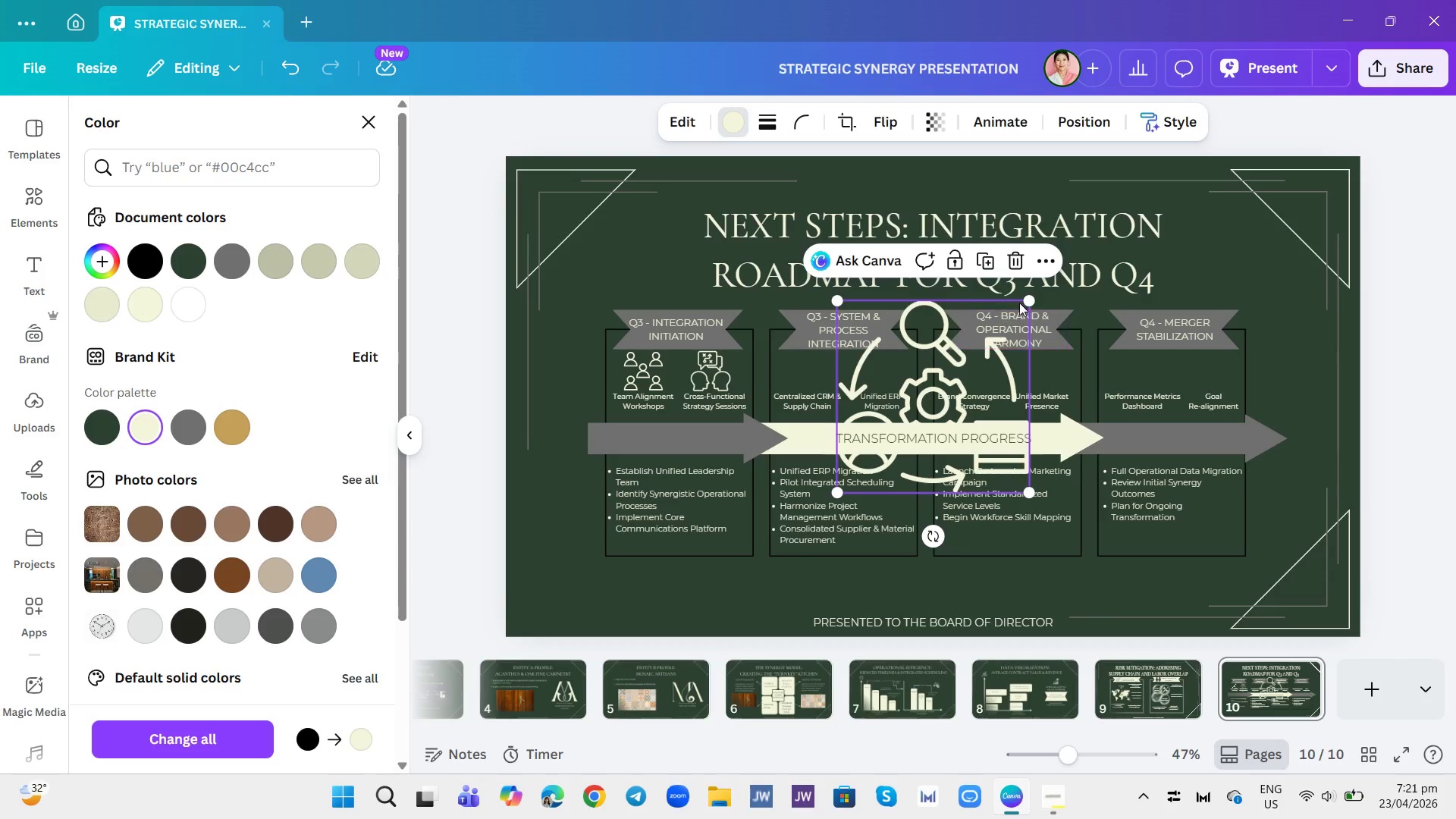 
left_click_drag(start_coordinate=[1030, 297], to_coordinate=[879, 442])
 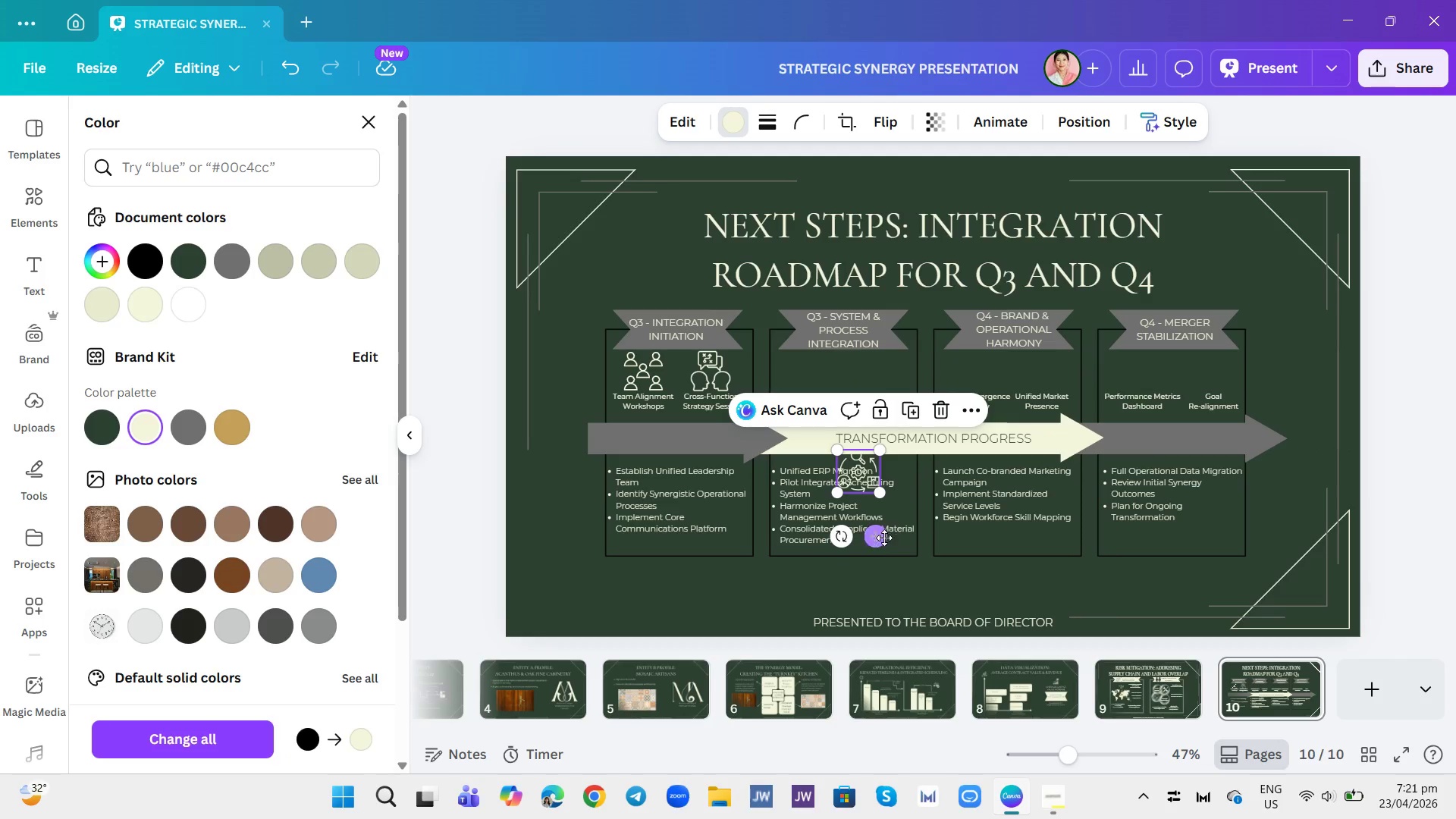 
left_click_drag(start_coordinate=[880, 541], to_coordinate=[828, 440])
 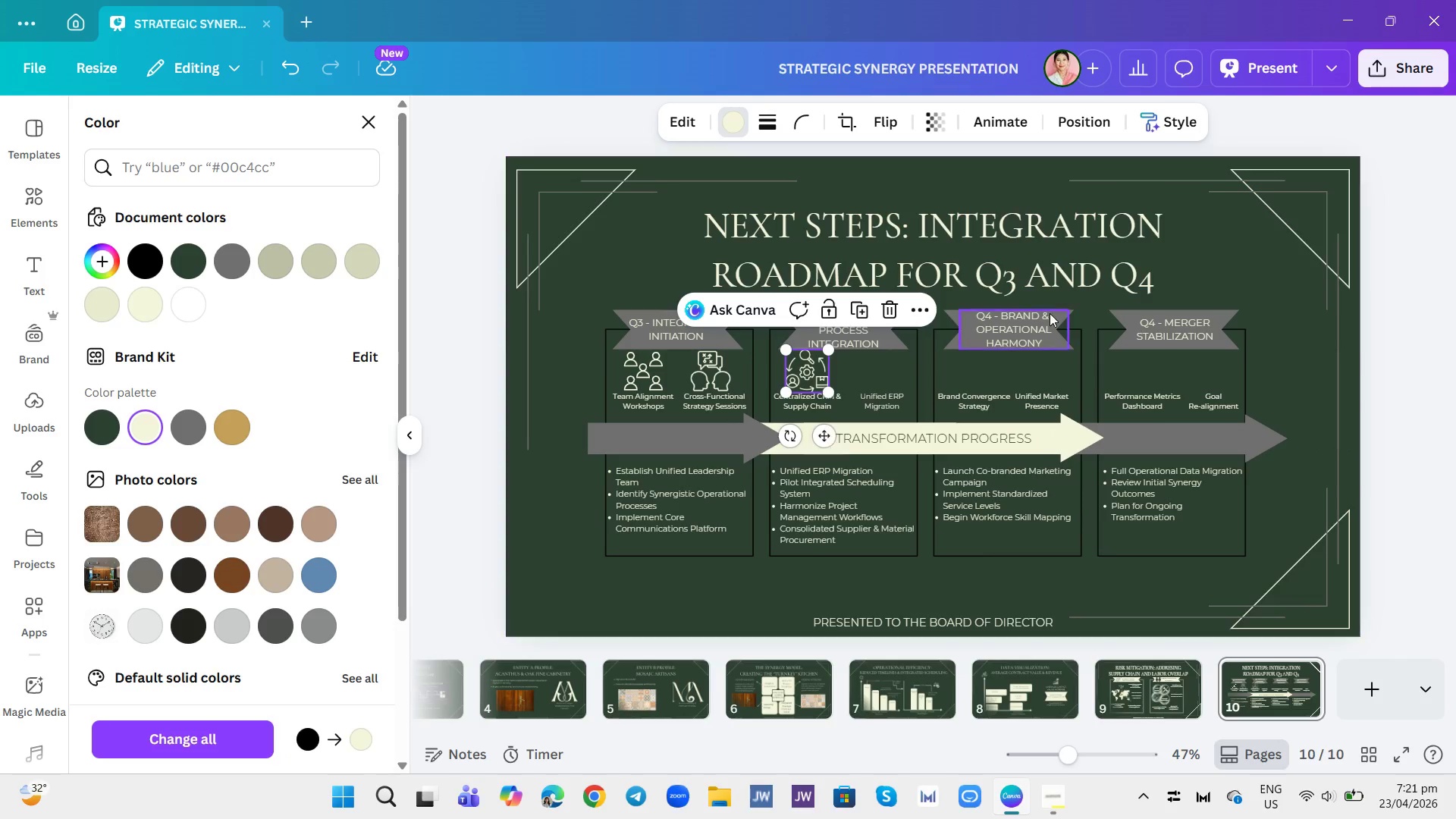 
left_click([1050, 313])
 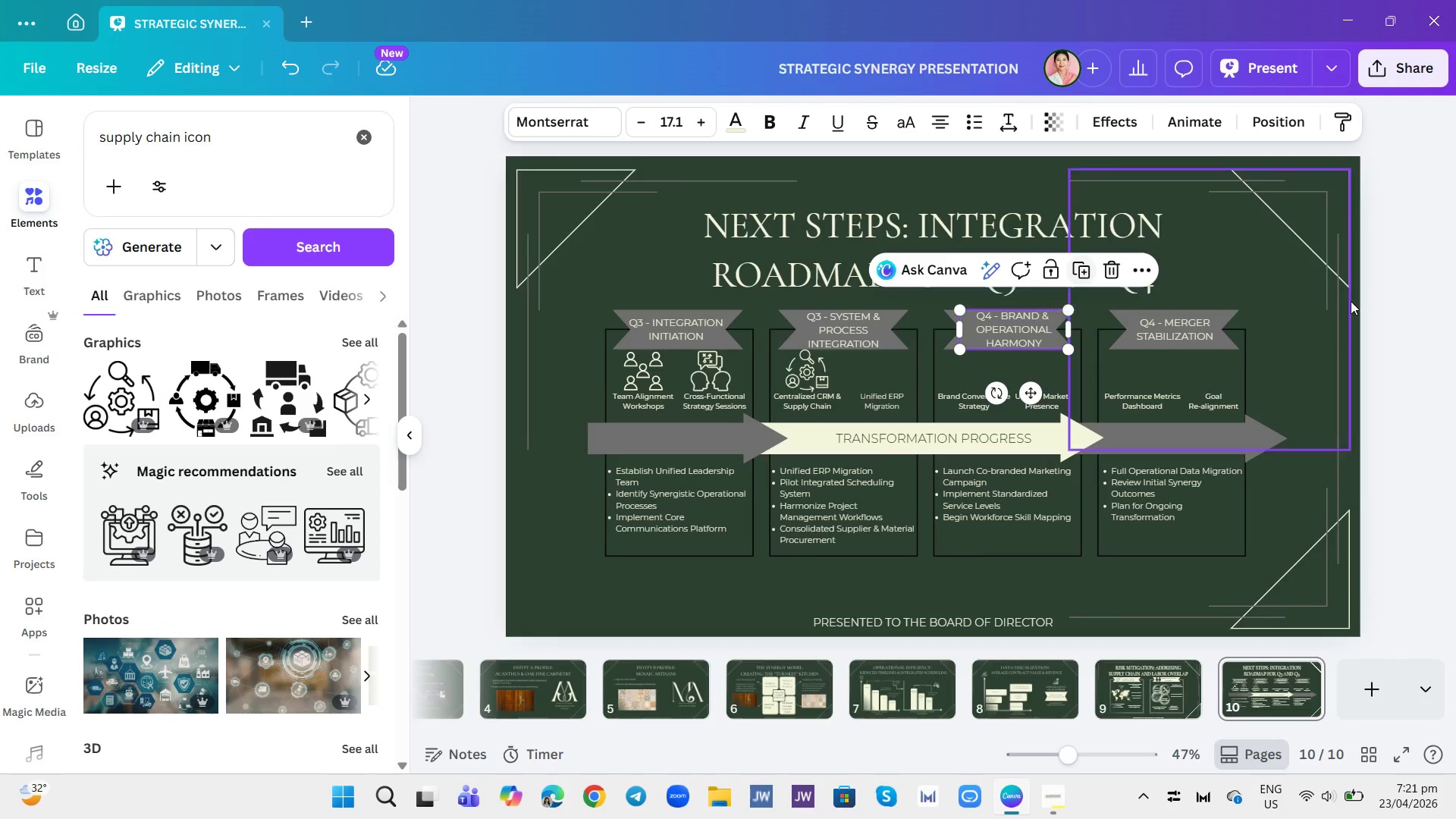 
left_click([1351, 301])
 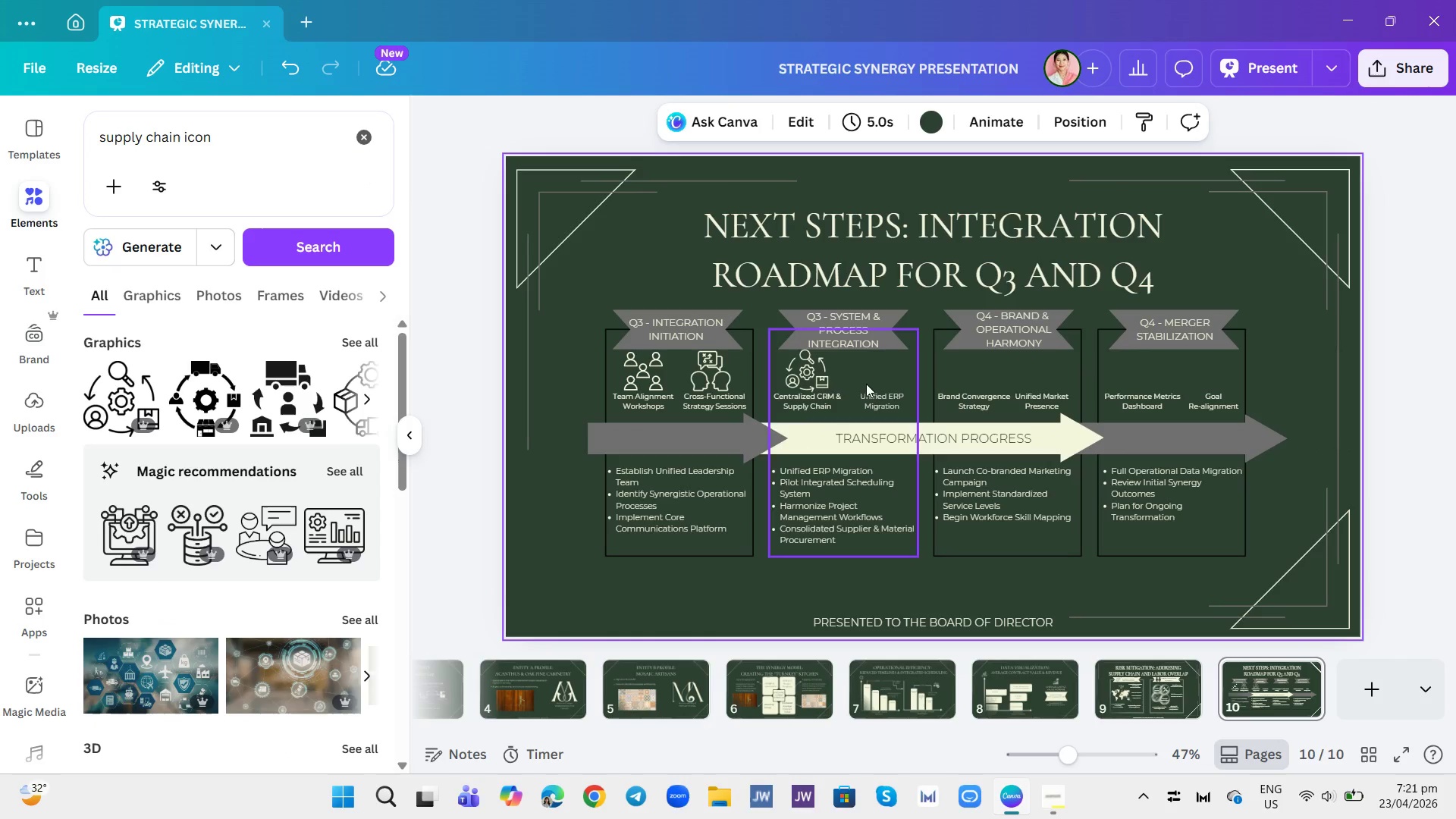 
left_click([820, 372])
 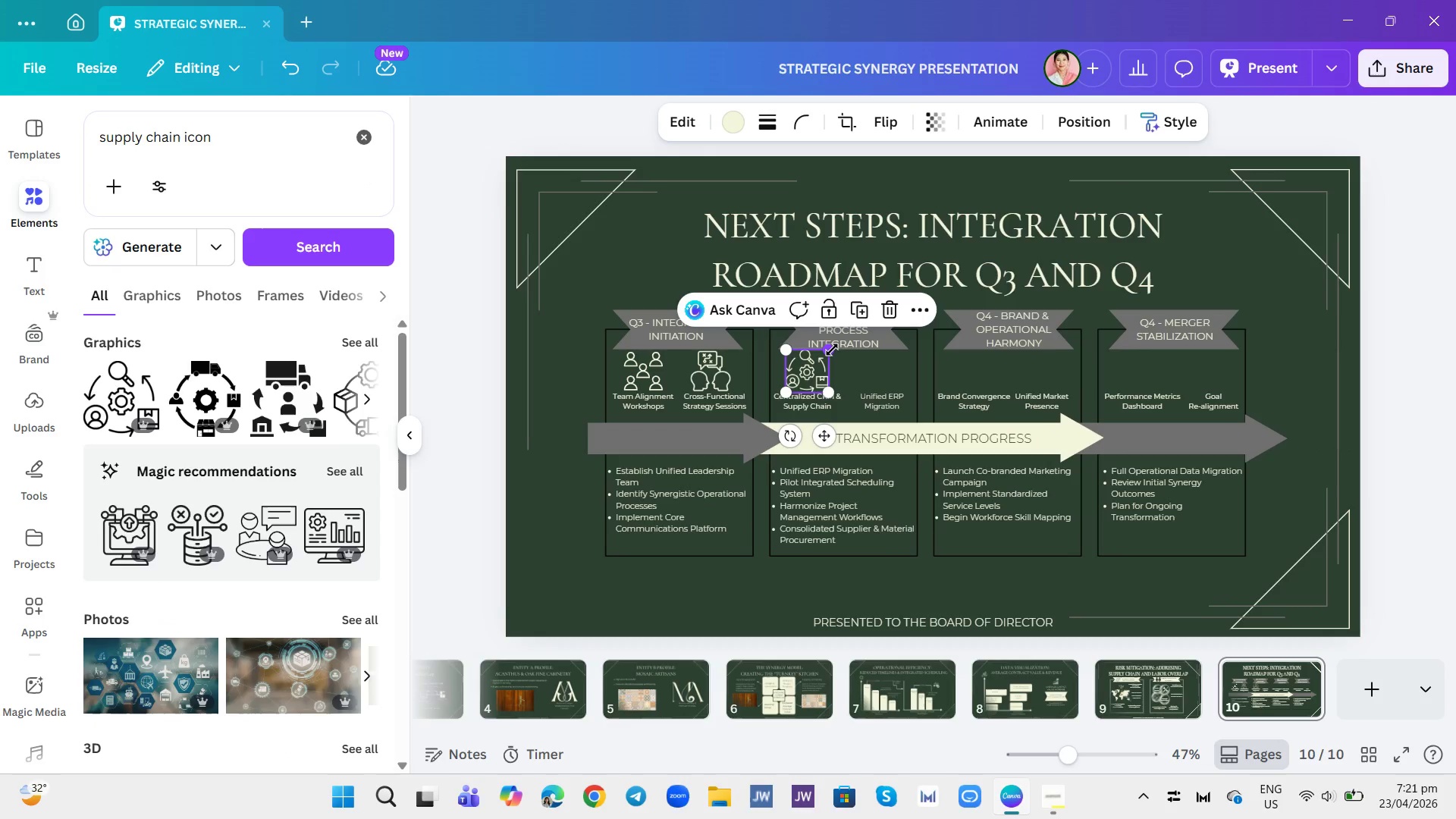 
left_click_drag(start_coordinate=[830, 350], to_coordinate=[827, 351])
 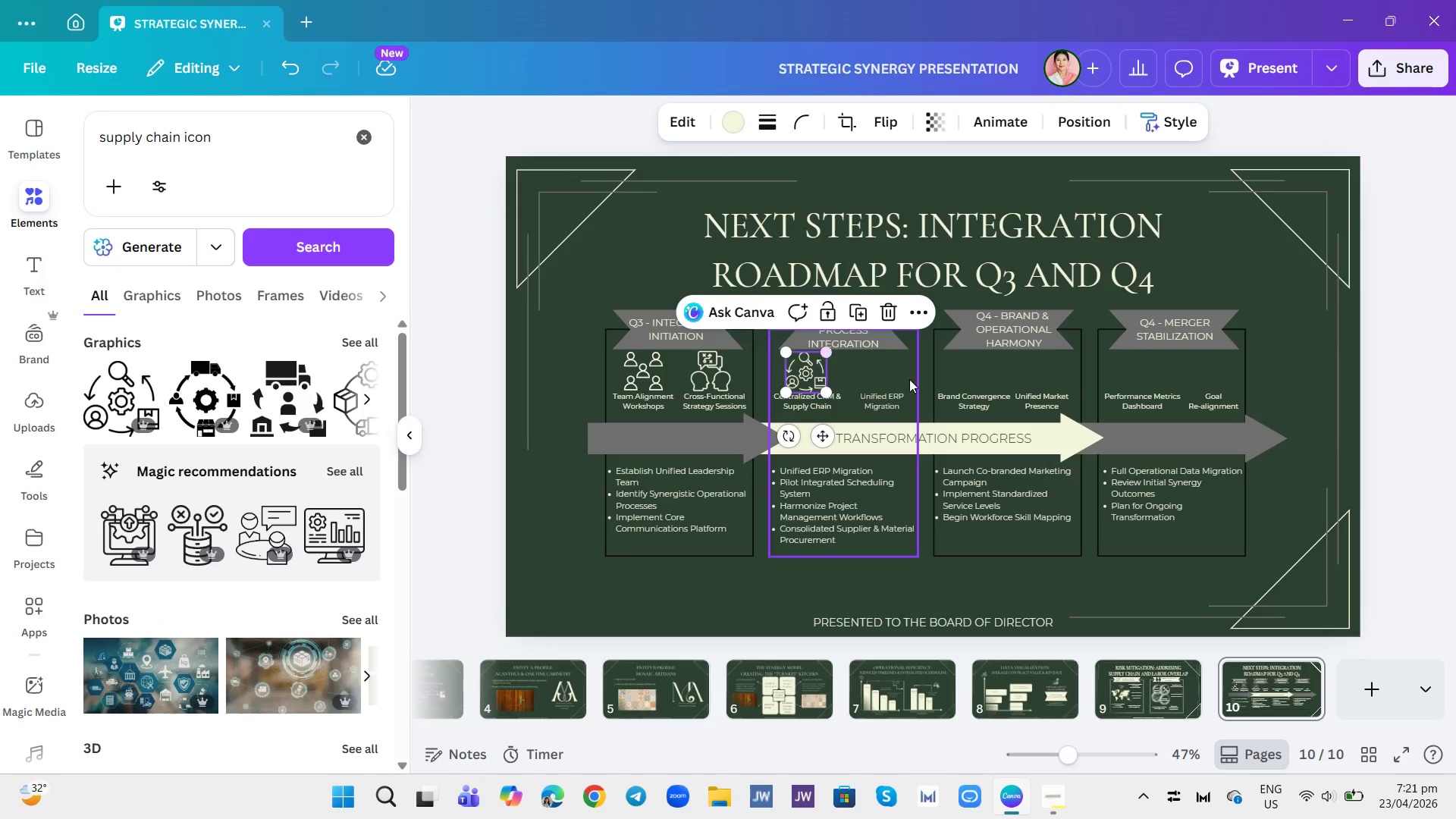 
left_click([909, 379])
 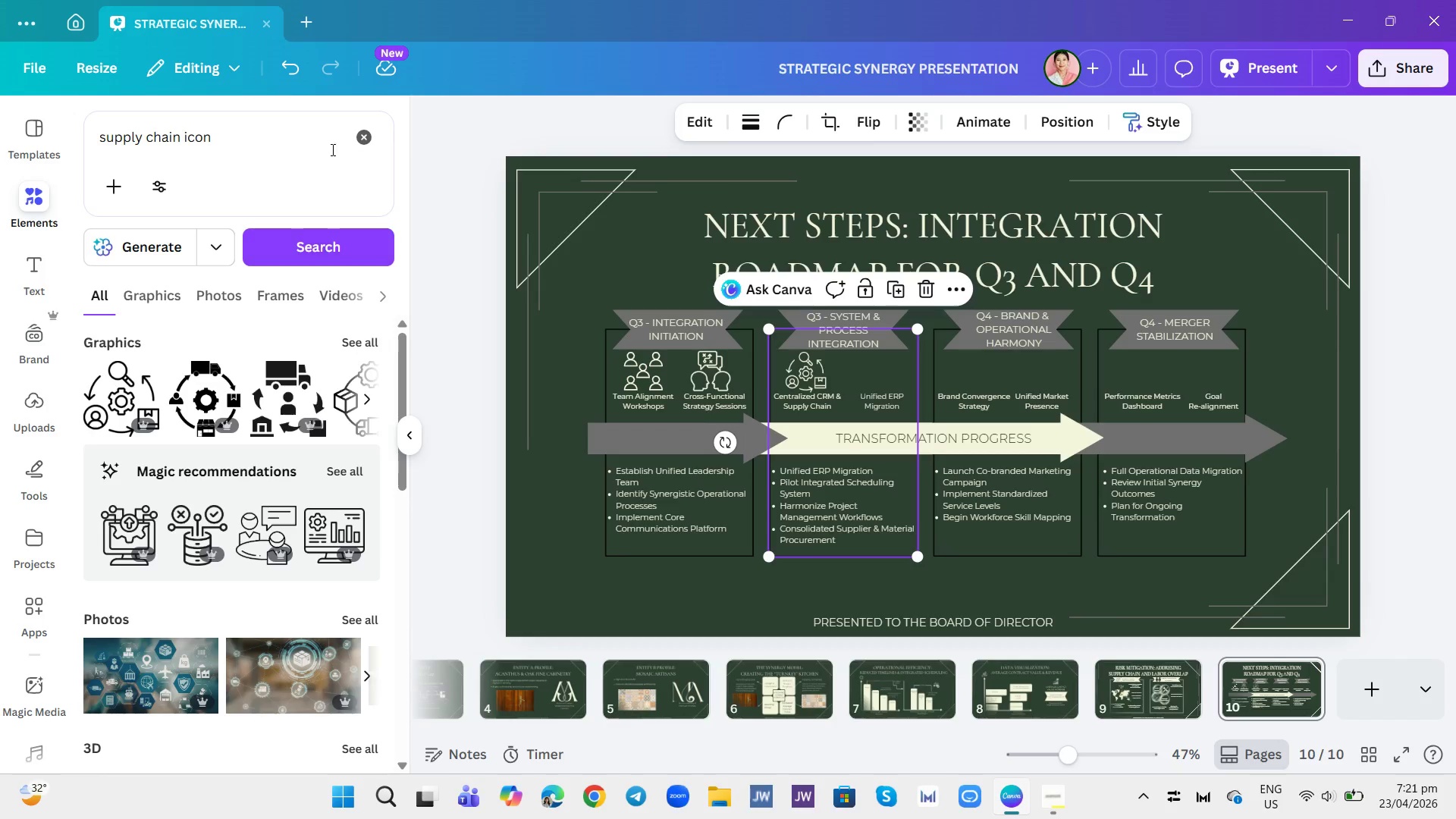 
left_click([390, 152])
 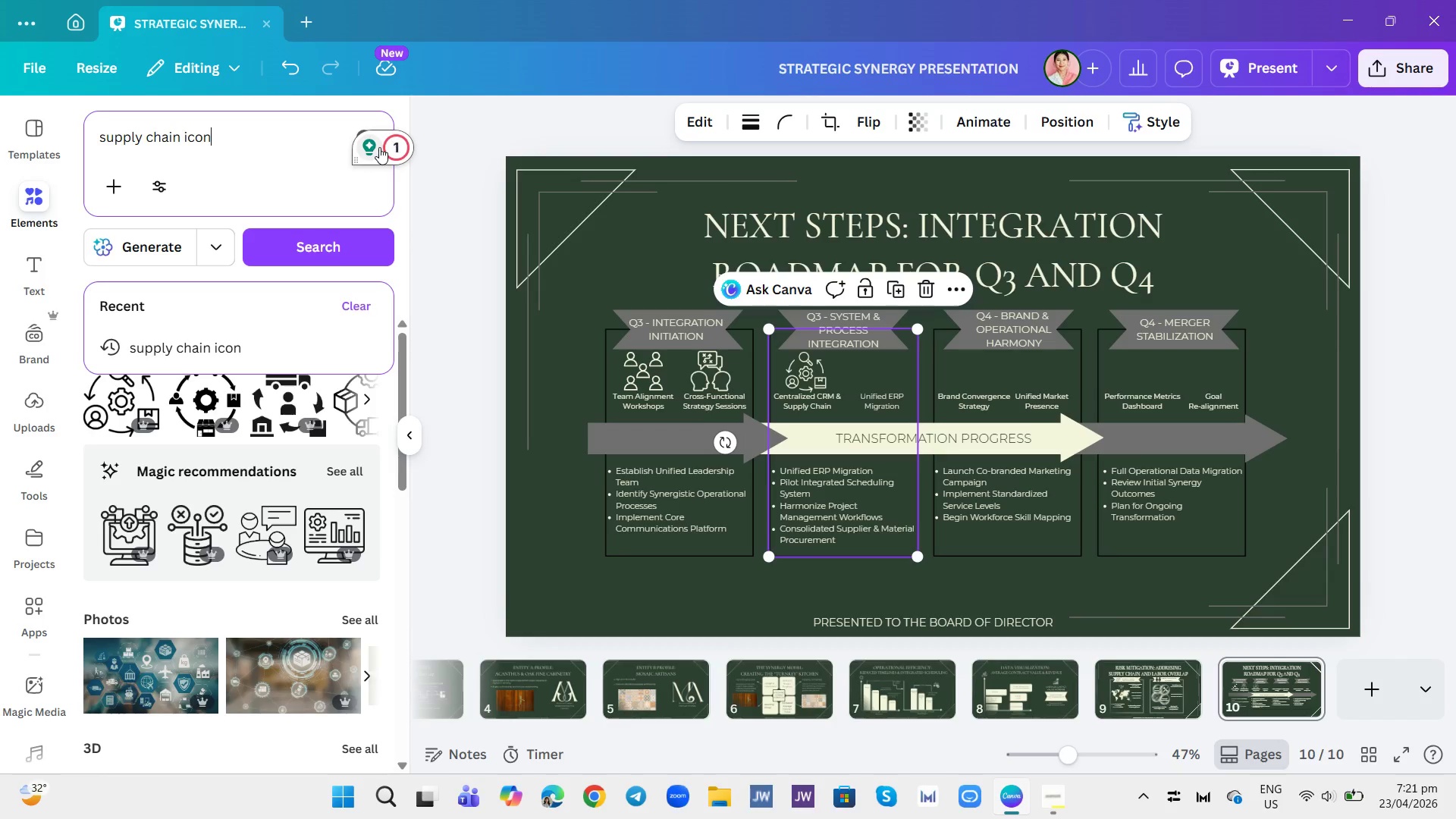 
left_click([379, 147])
 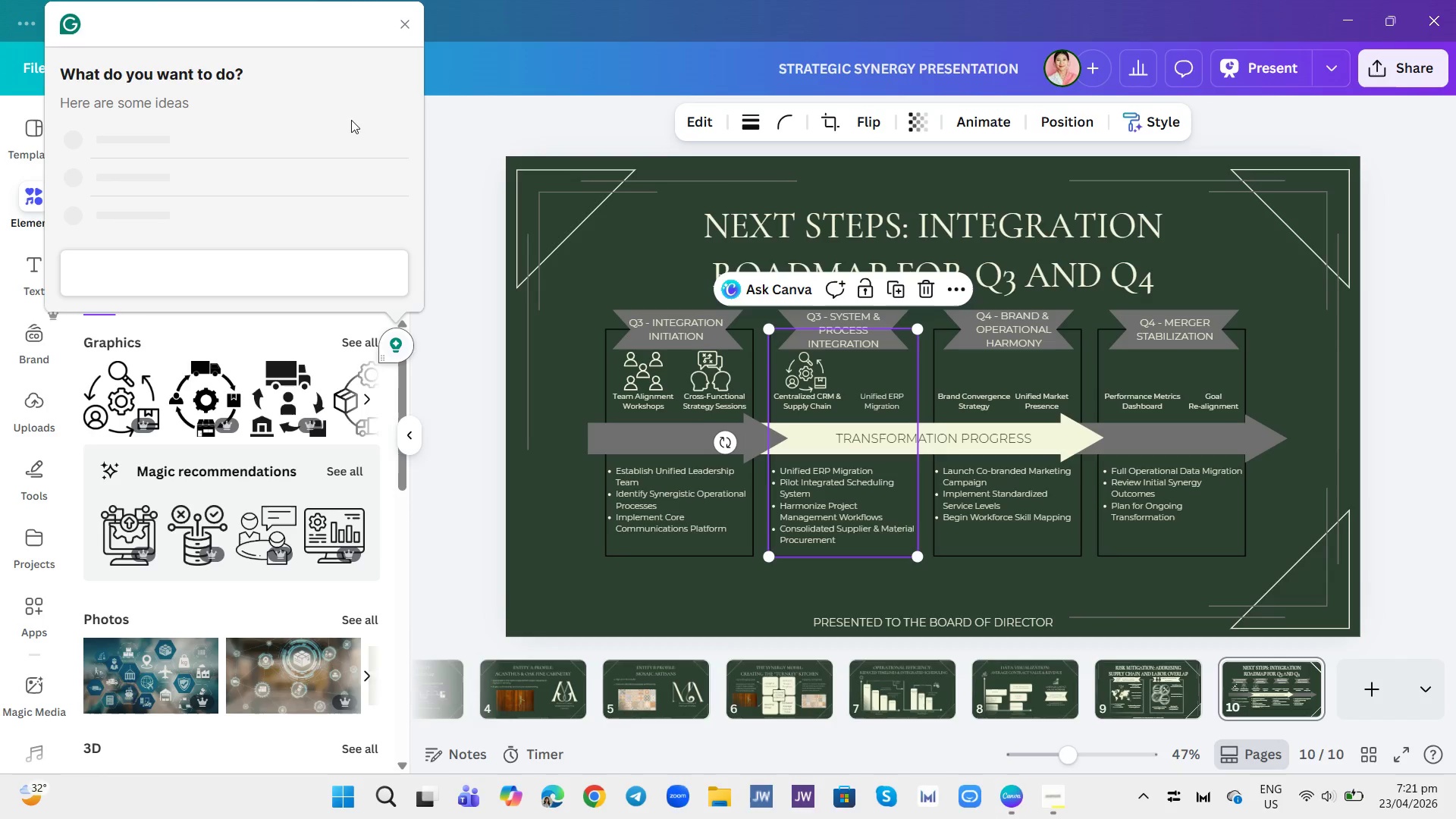 
left_click([409, 18])
 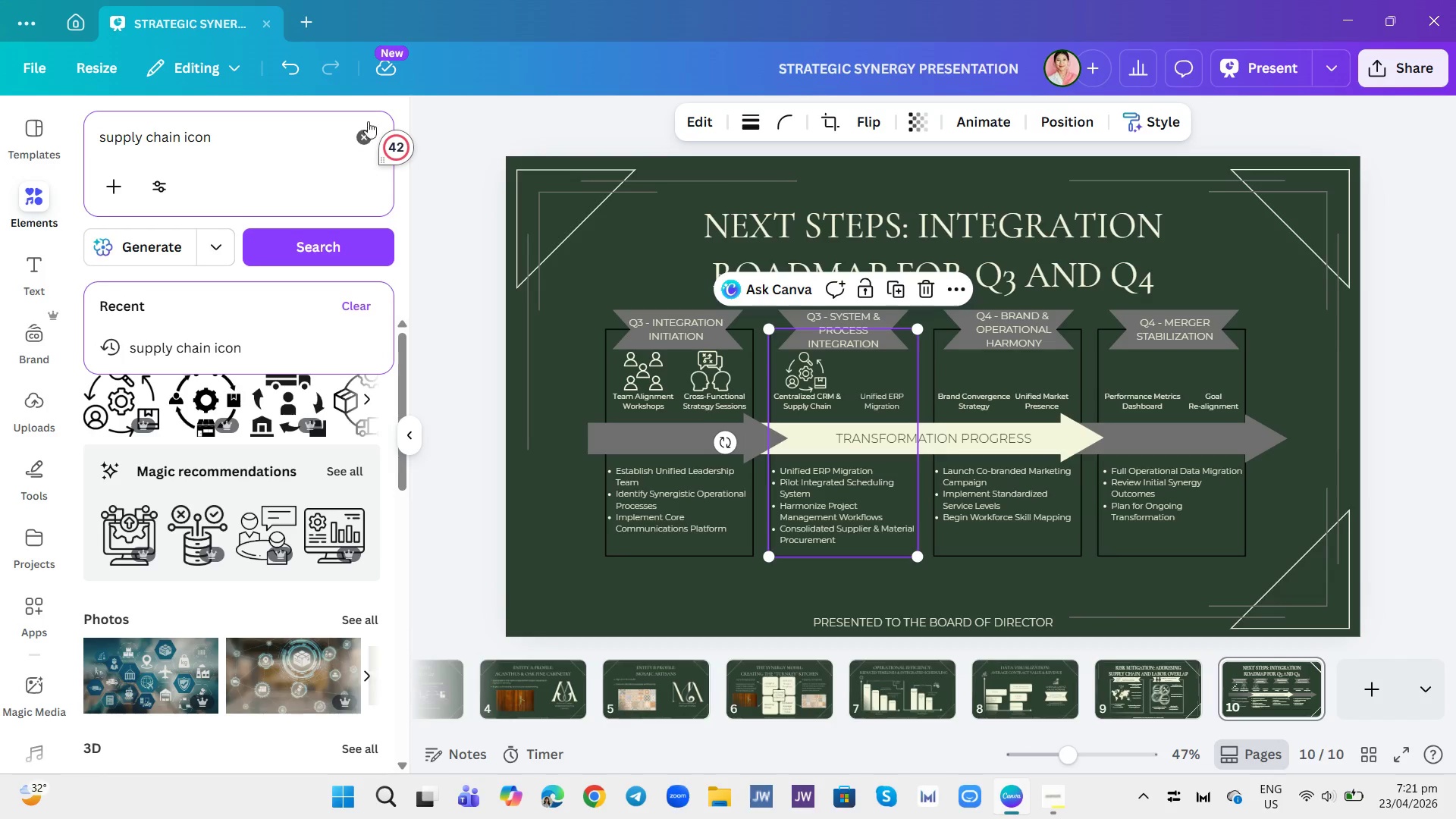 
left_click([364, 138])
 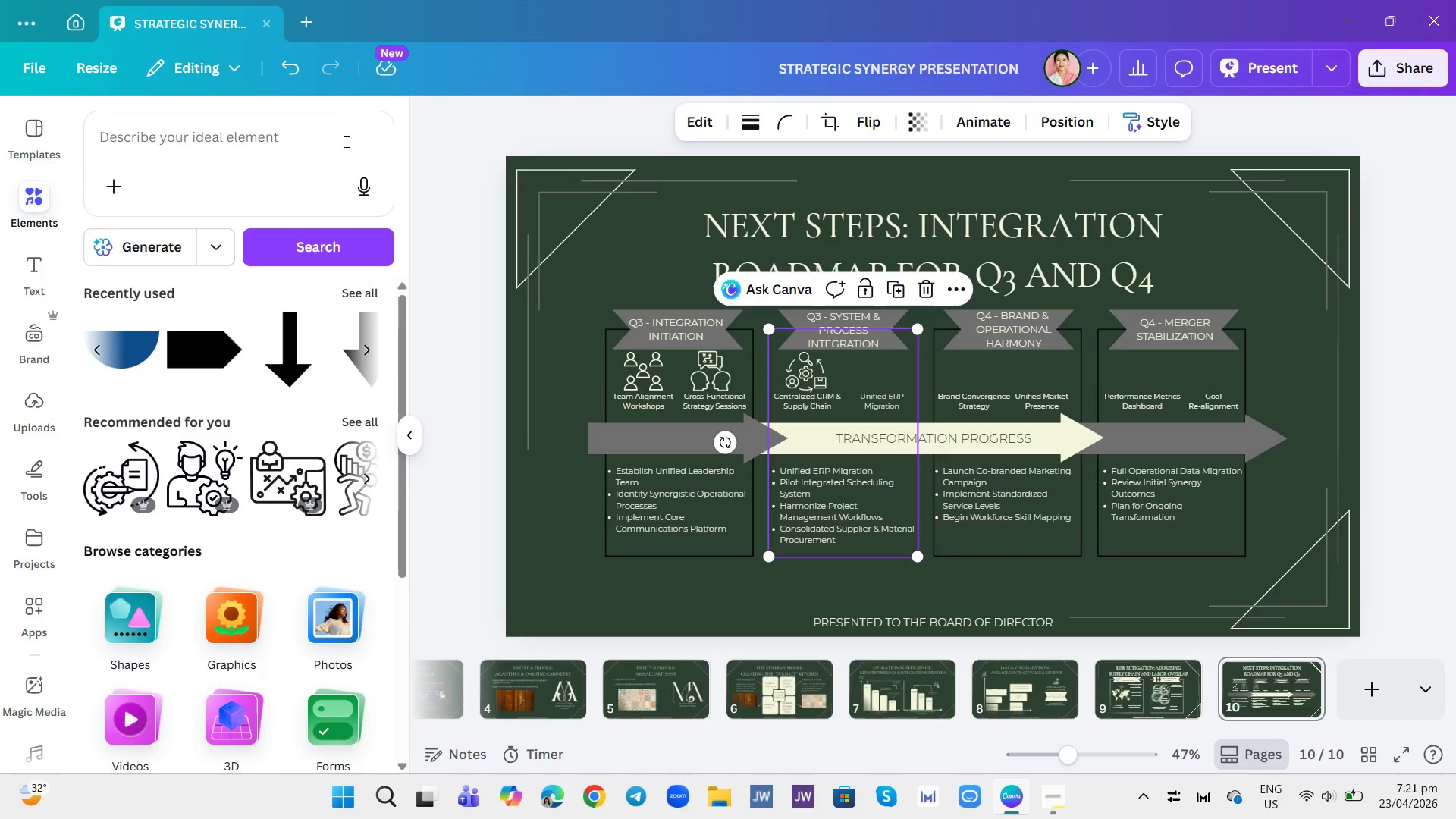 
left_click([336, 137])
 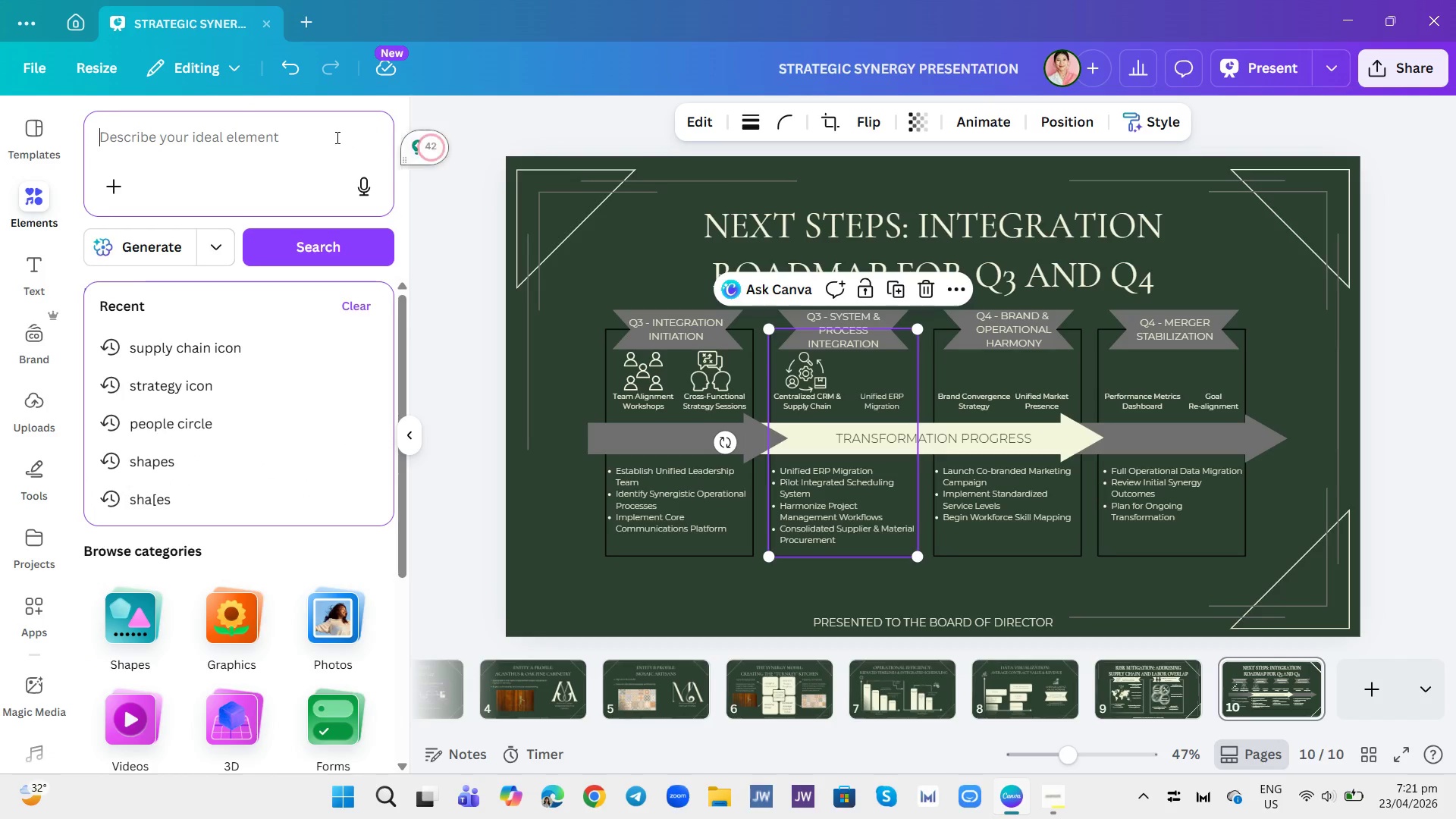 
type(migration c)
key(Backspace)
type(icon)
 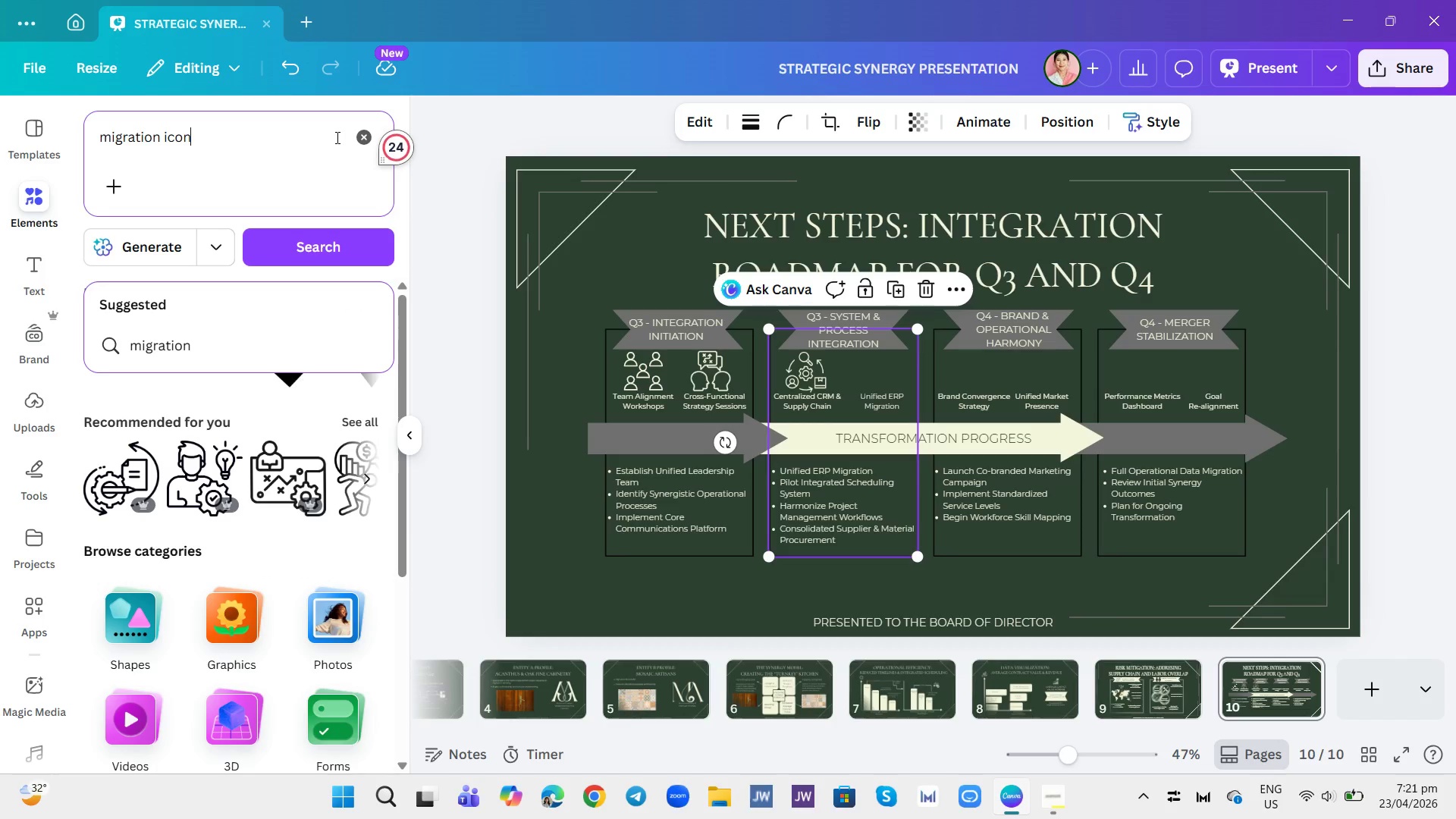 
key(Enter)
 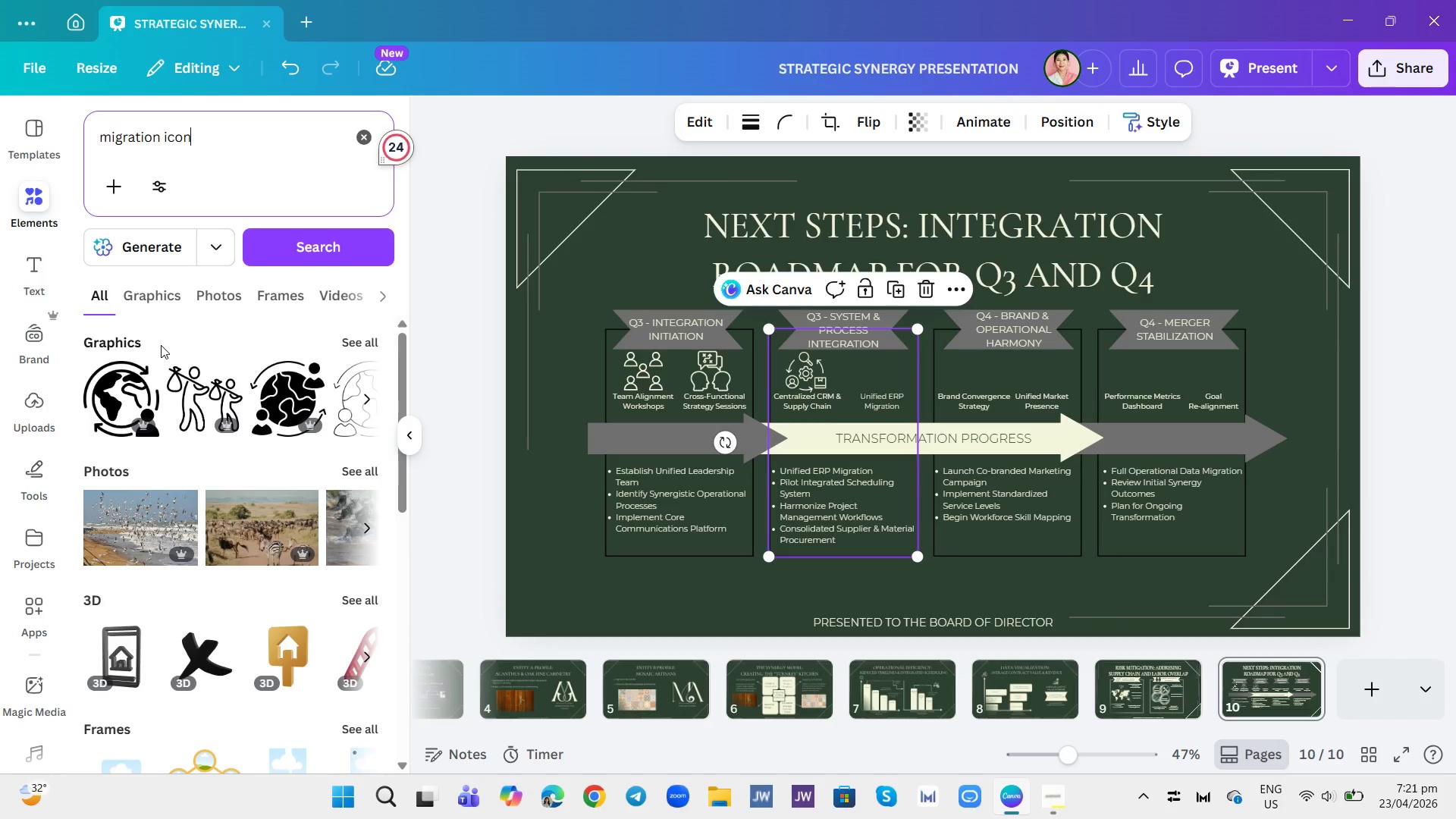 
double_click([155, 315])
 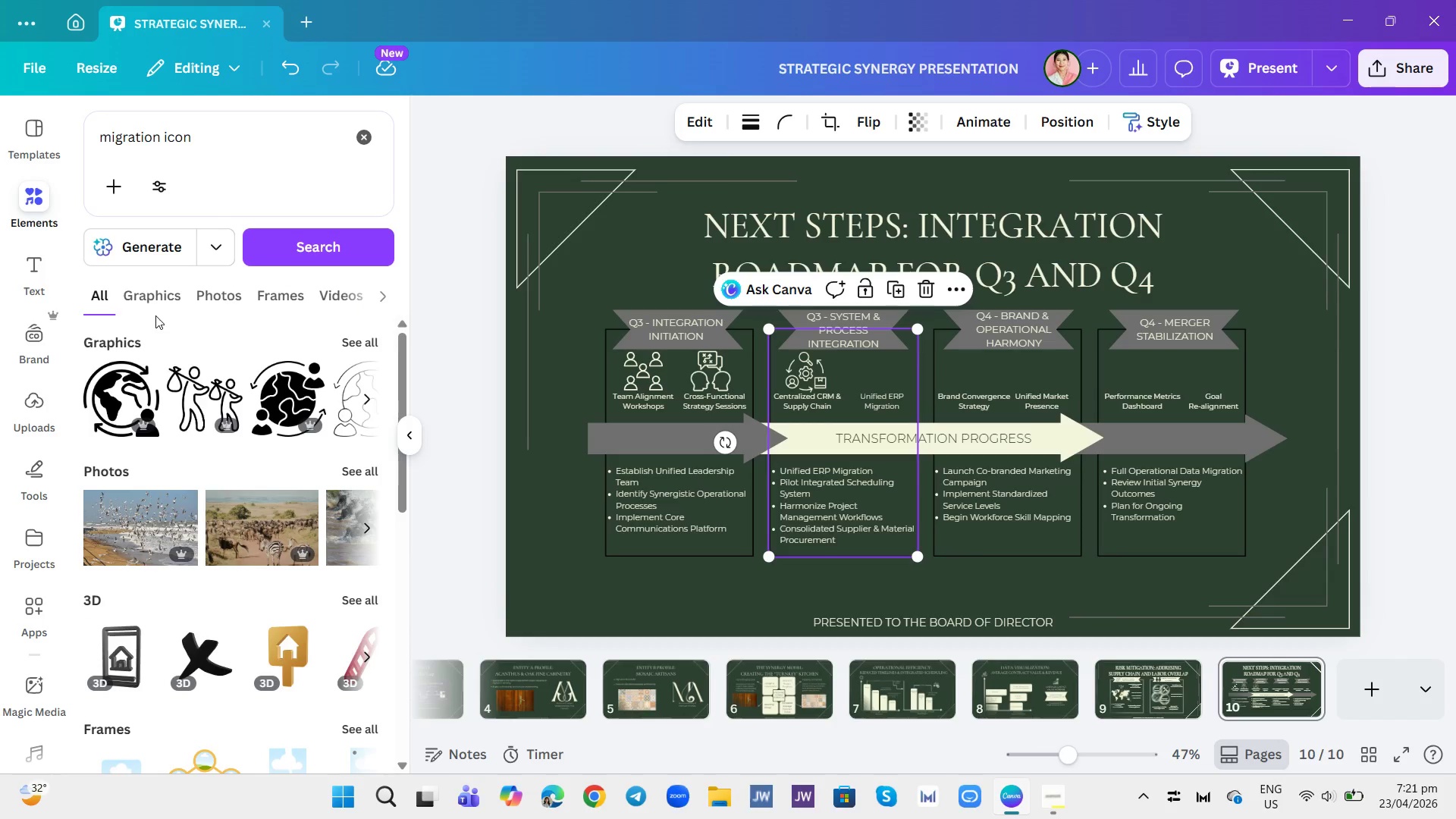 
left_click([156, 299])
 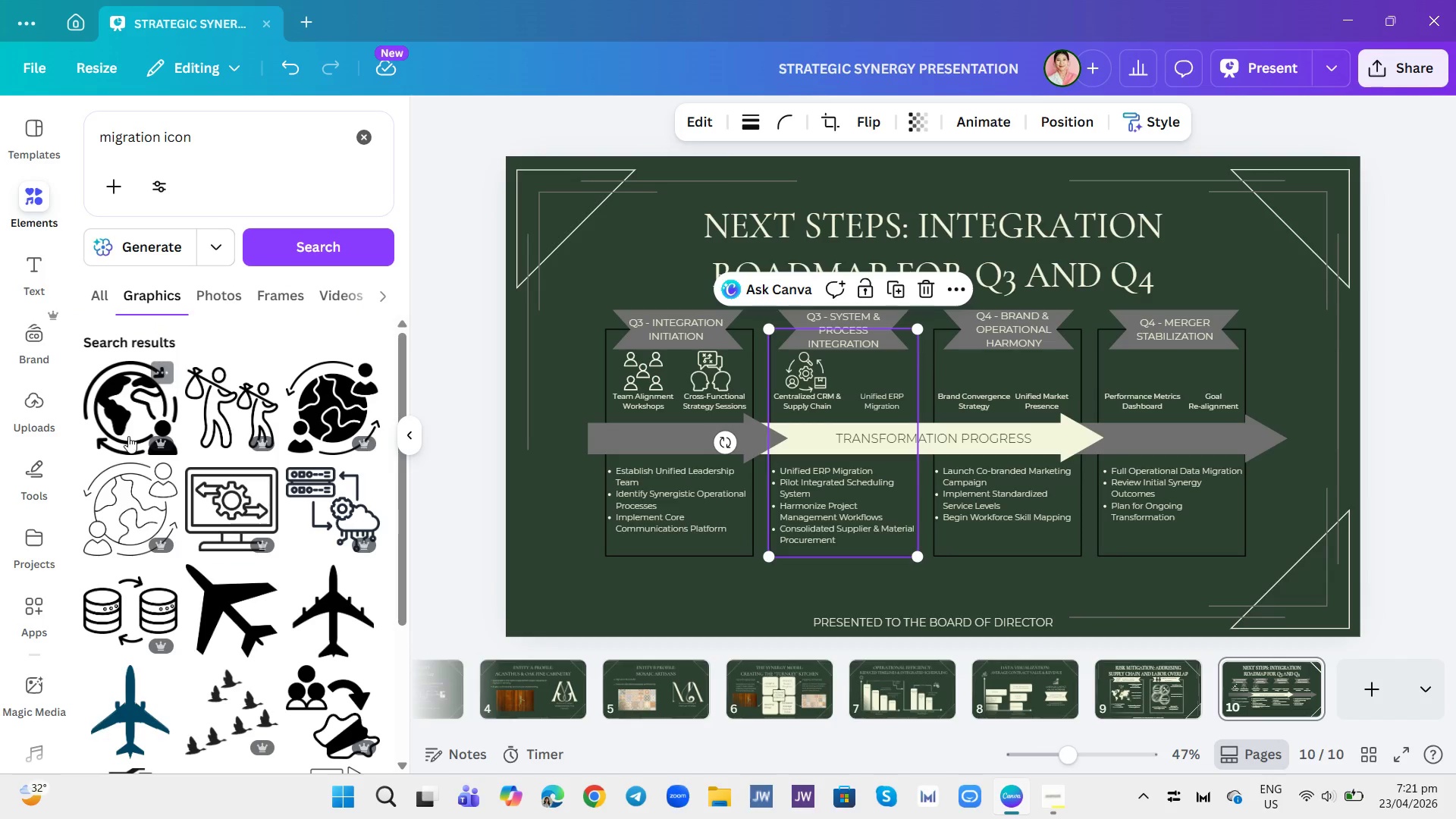 
scroll: coordinate [152, 472], scroll_direction: down, amount: 3.0
 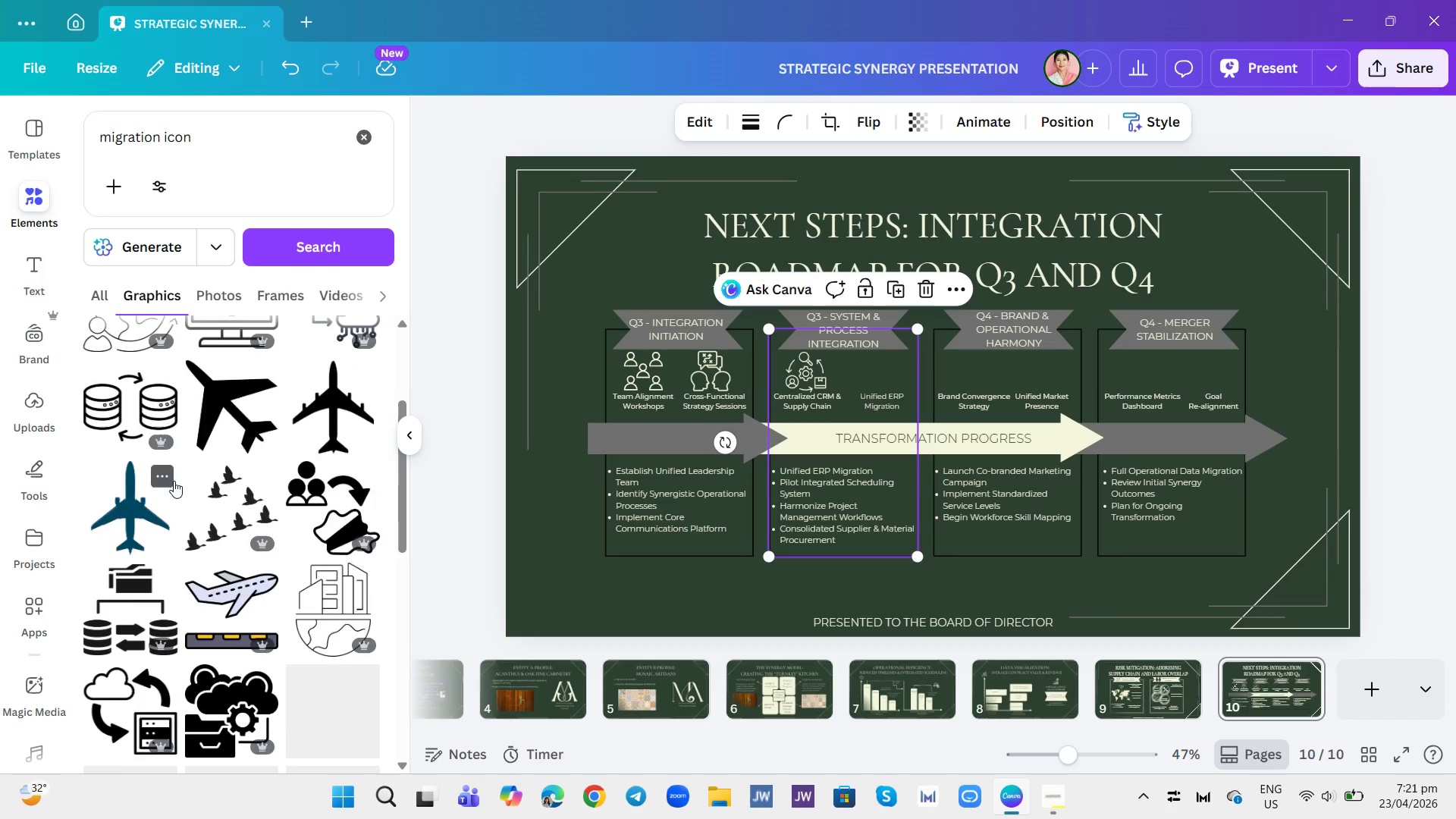 
scroll: coordinate [174, 478], scroll_direction: up, amount: 13.0
 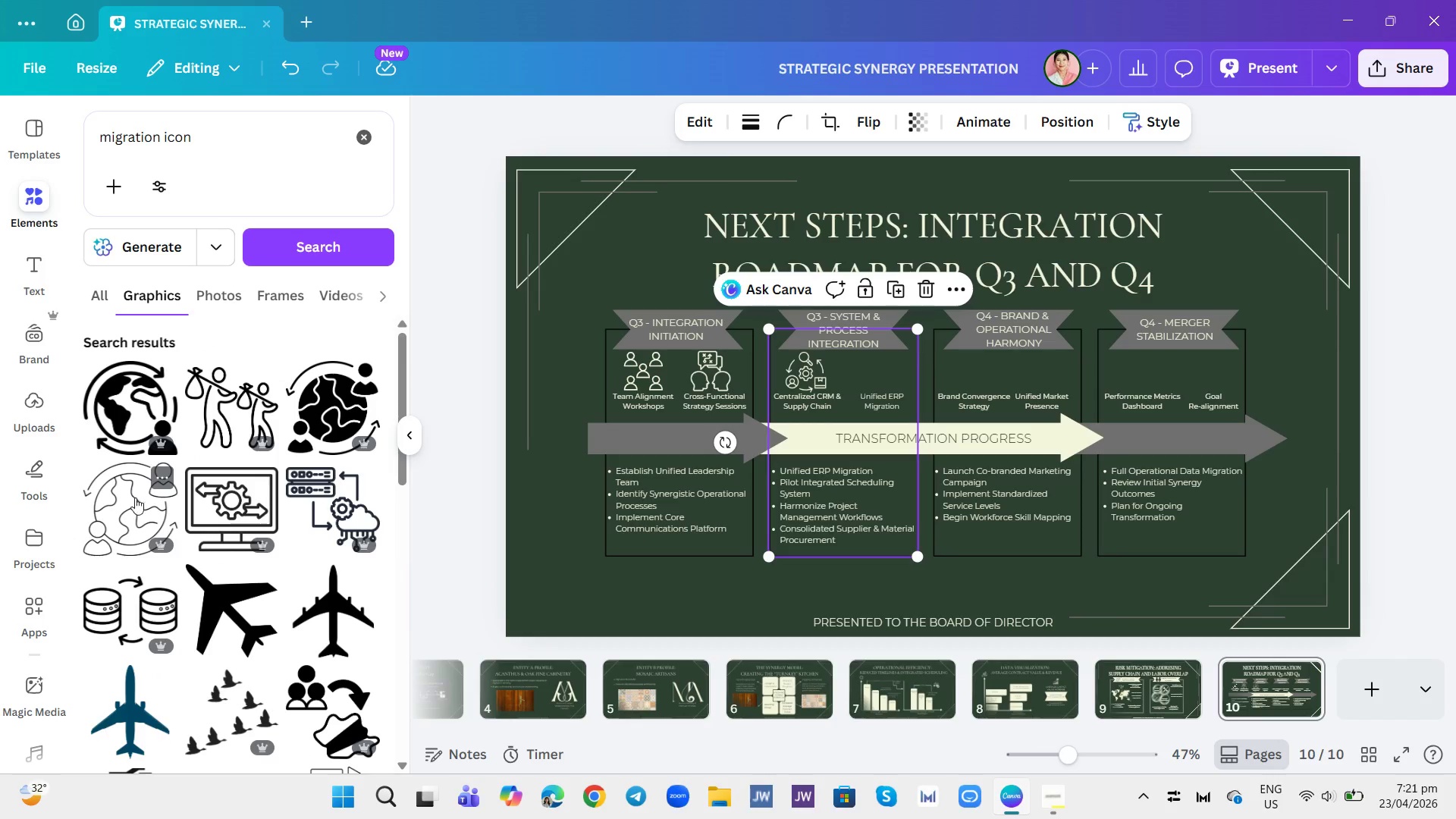 
scroll: coordinate [132, 498], scroll_direction: down, amount: 6.0
 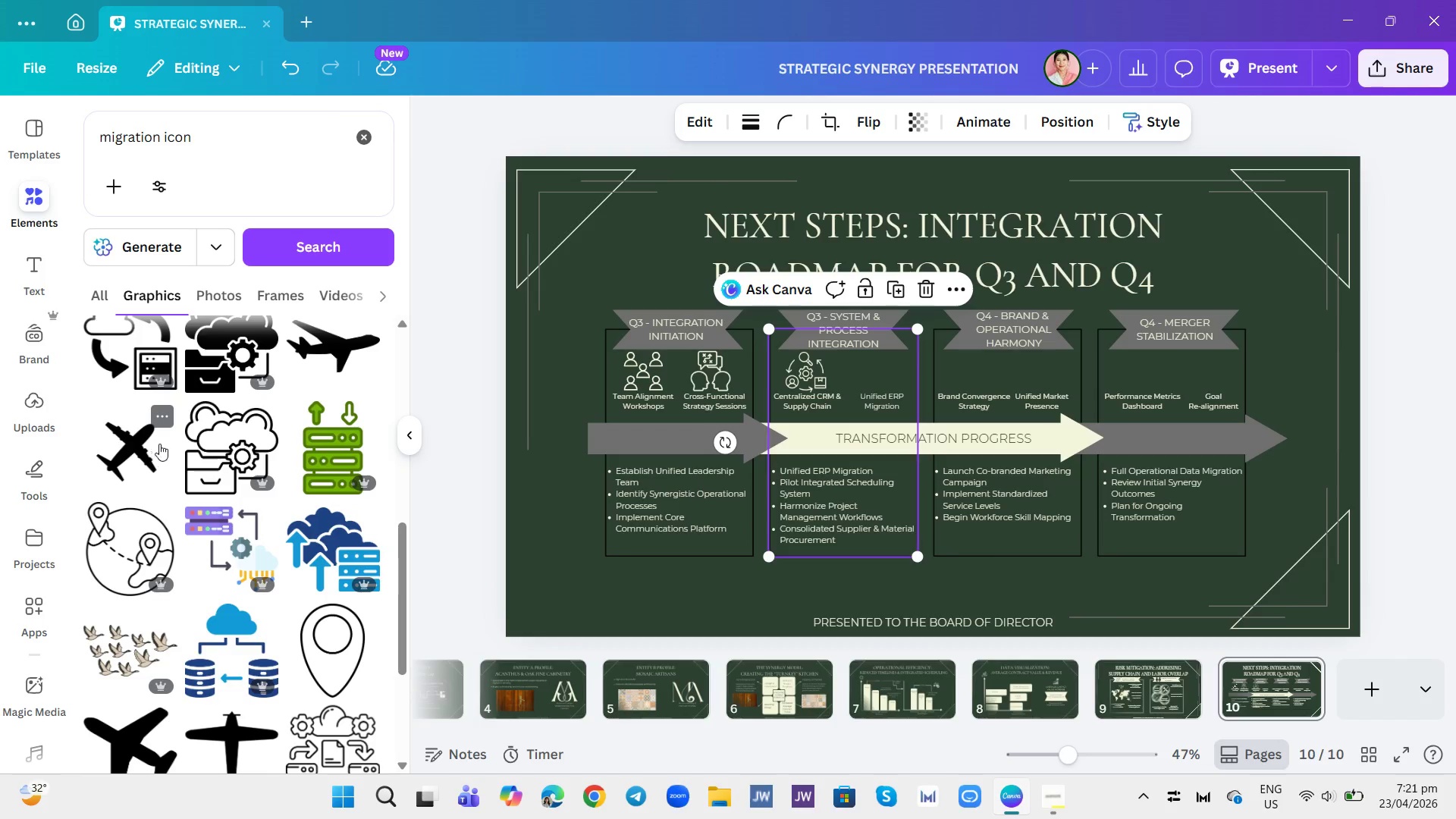 
scroll: coordinate [161, 469], scroll_direction: up, amount: 13.0
 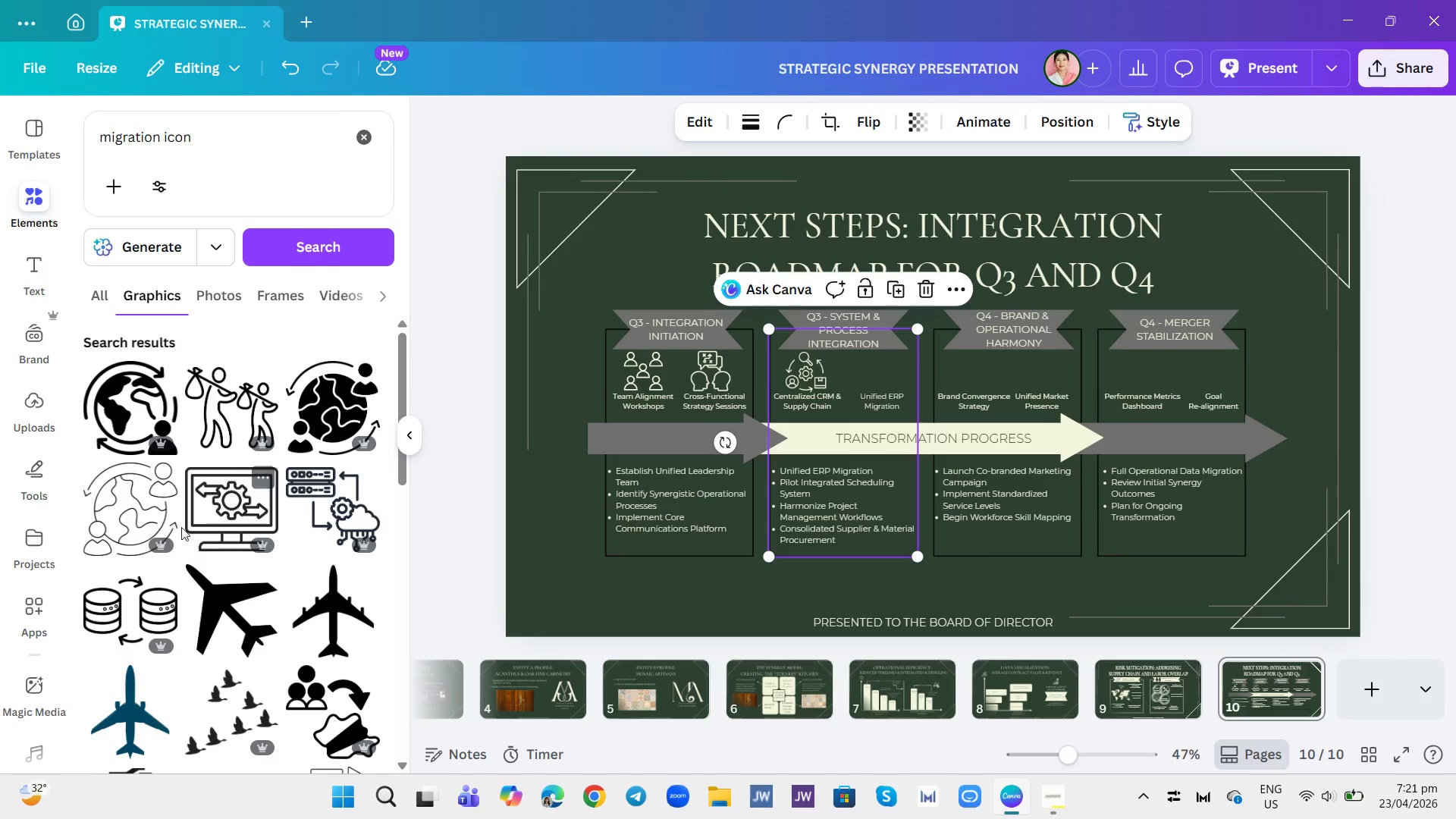 
left_click([154, 518])
 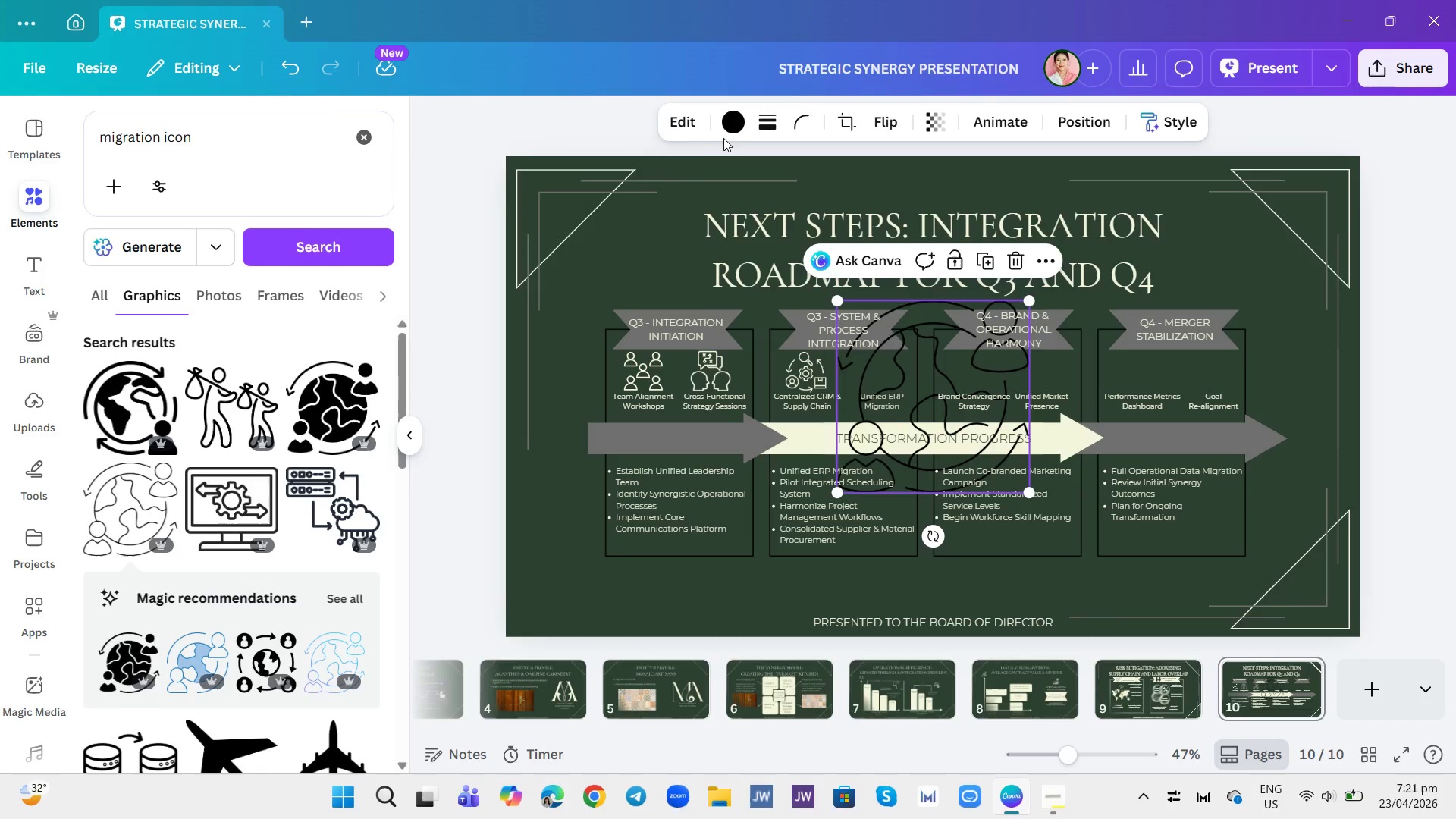 
left_click([734, 130])
 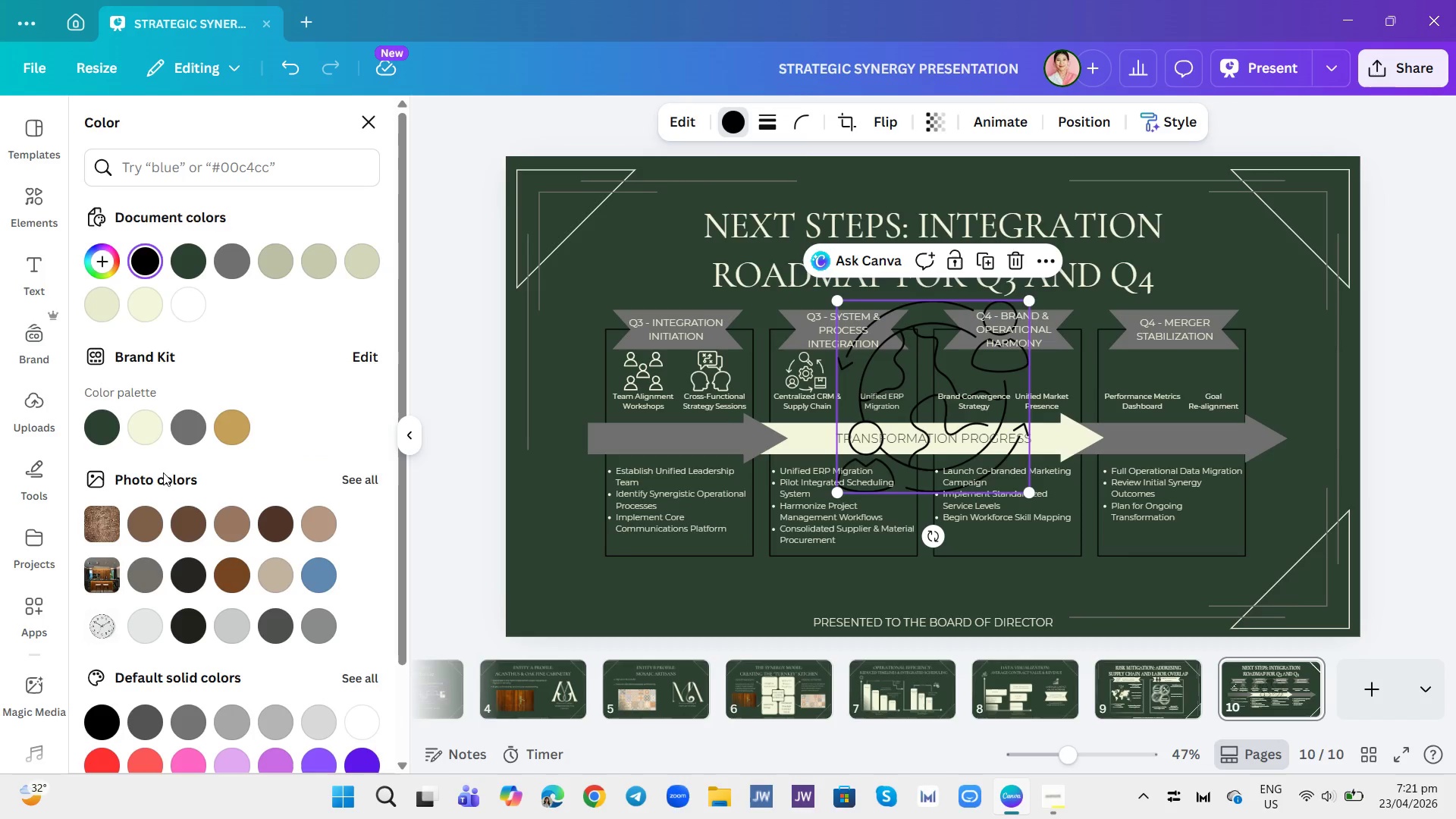 
left_click([152, 438])
 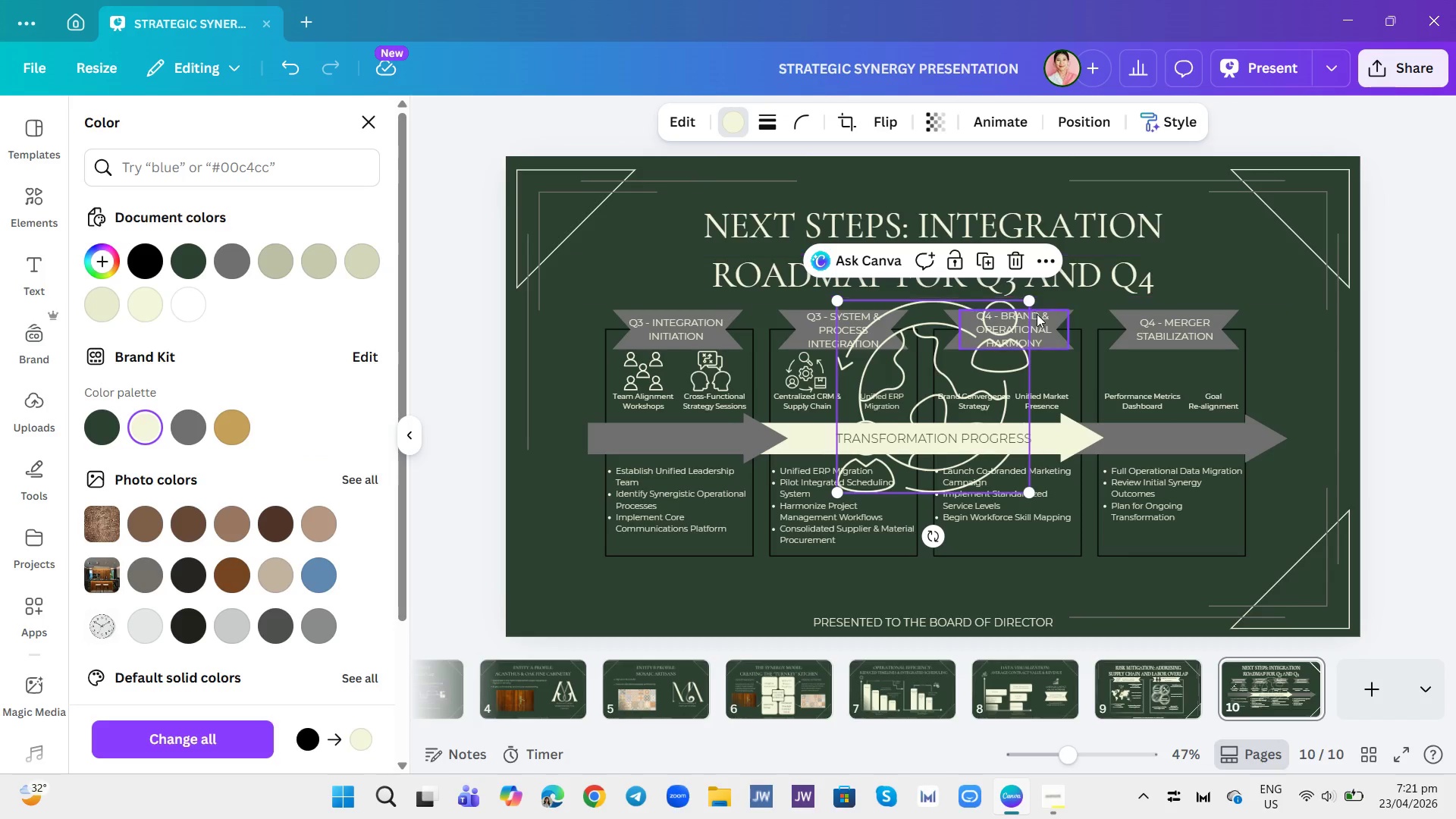 
left_click_drag(start_coordinate=[1031, 302], to_coordinate=[895, 472])
 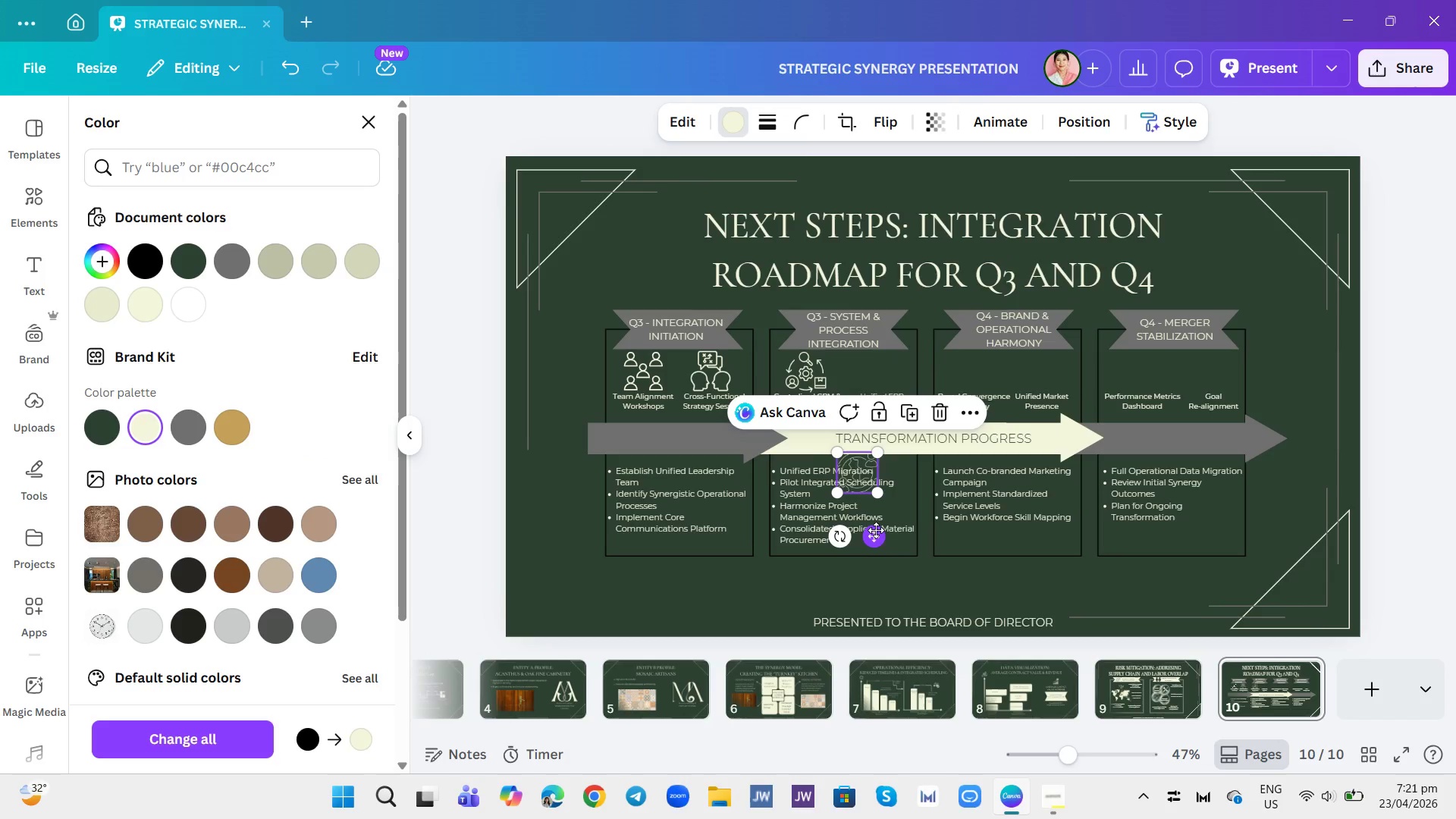 
left_click_drag(start_coordinate=[876, 530], to_coordinate=[901, 427])
 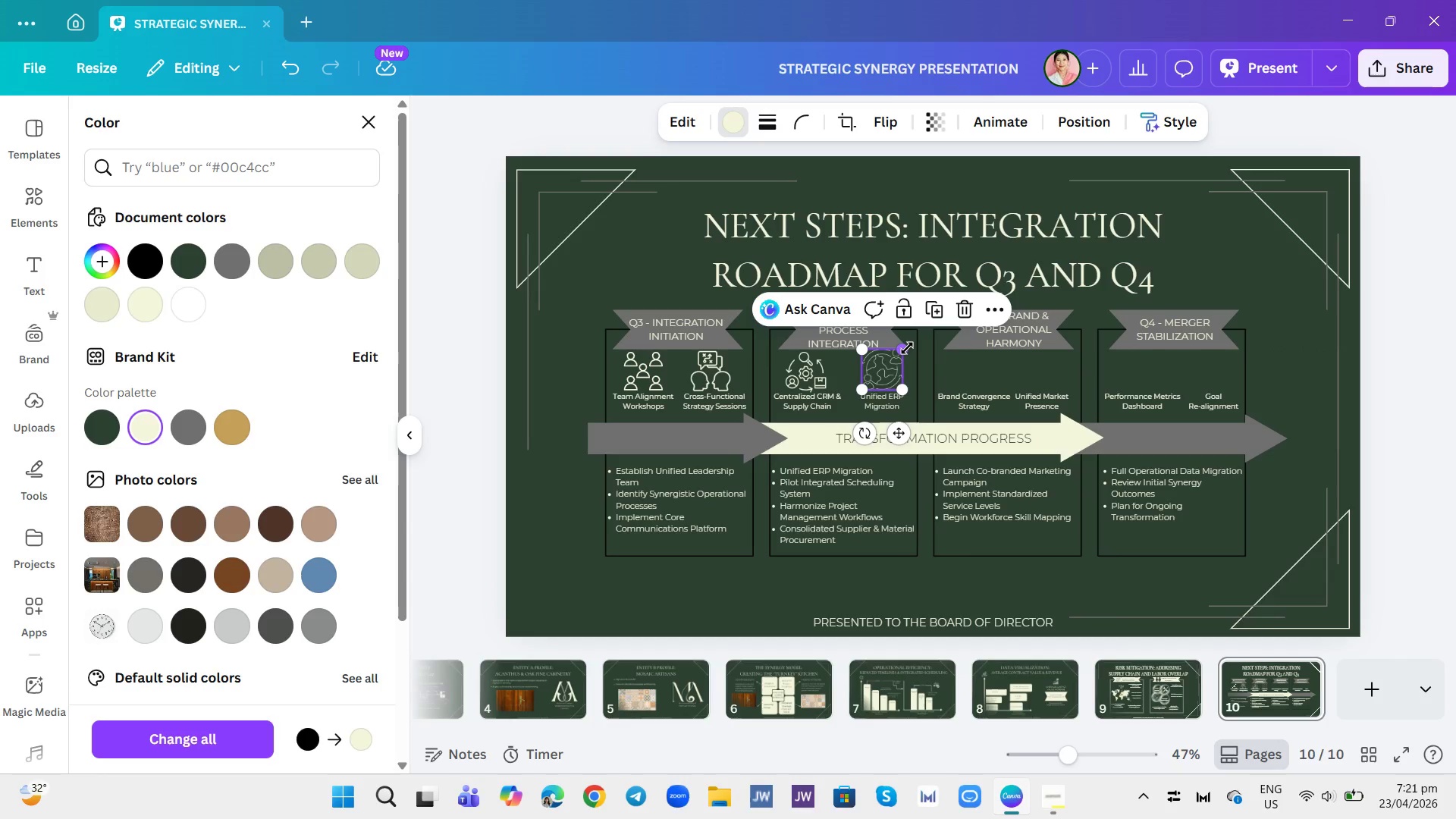 
left_click_drag(start_coordinate=[907, 348], to_coordinate=[905, 353])
 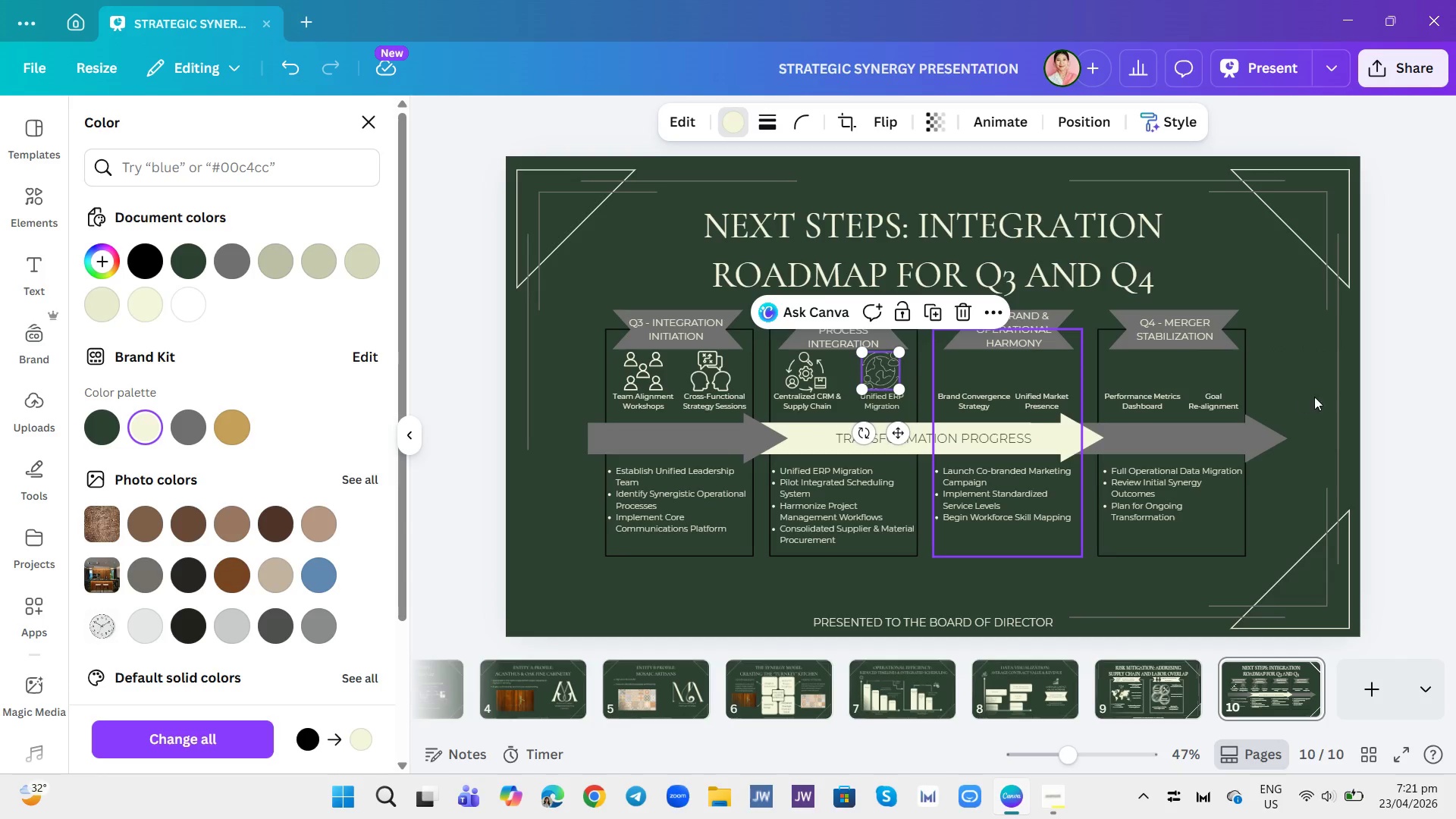 
double_click([1316, 397])
 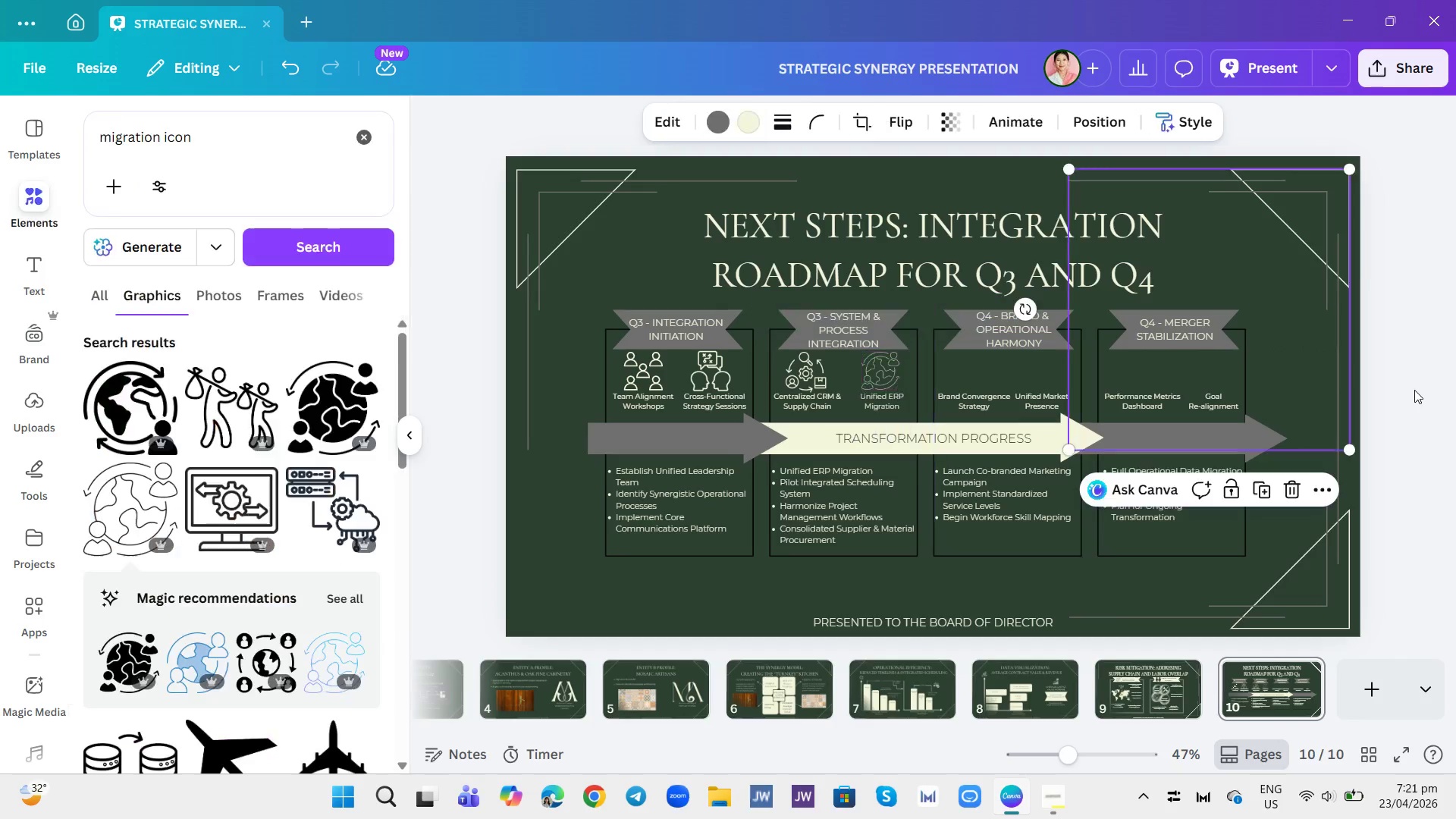 
triple_click([1414, 390])
 